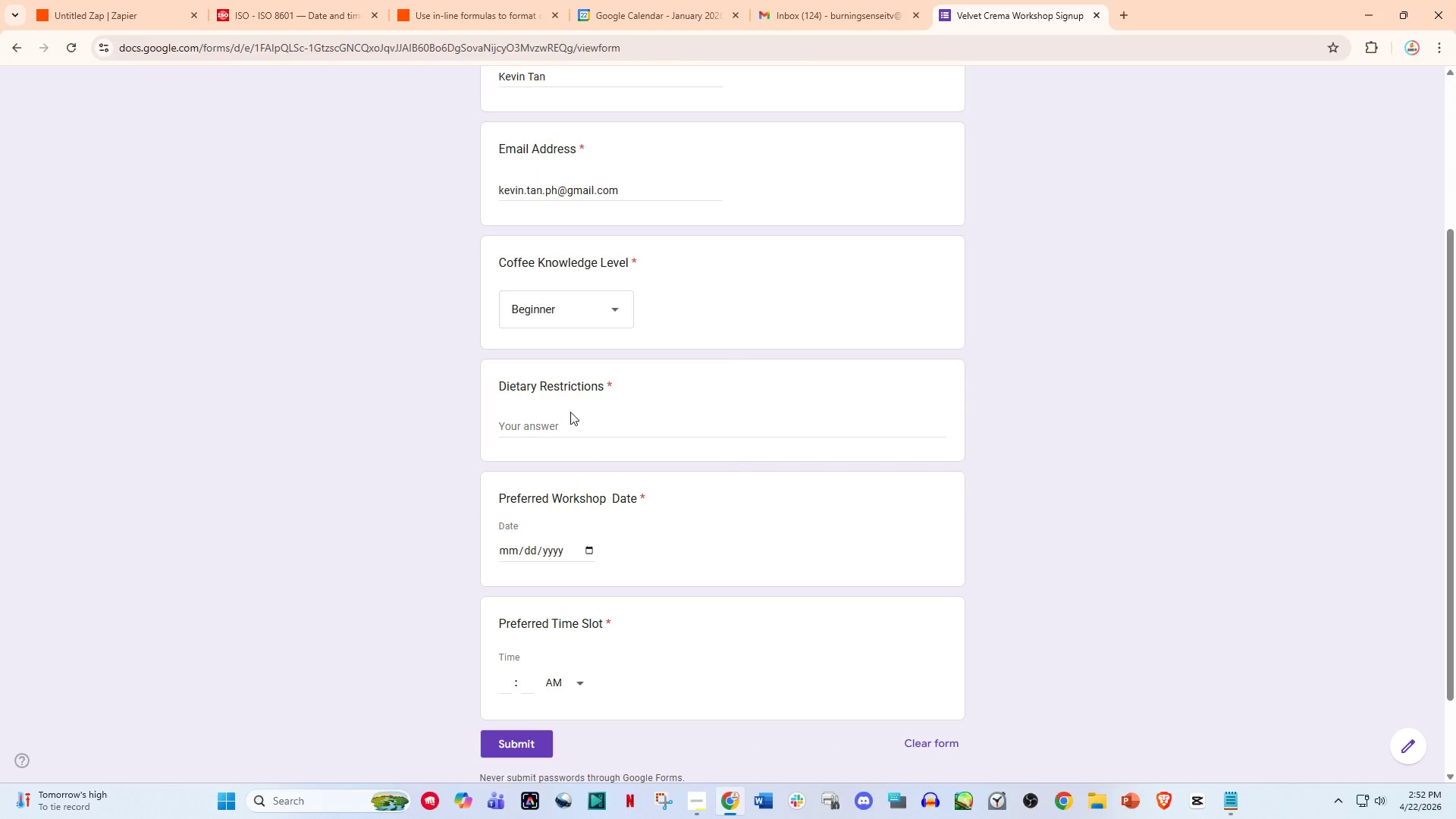 
left_click([570, 412])
 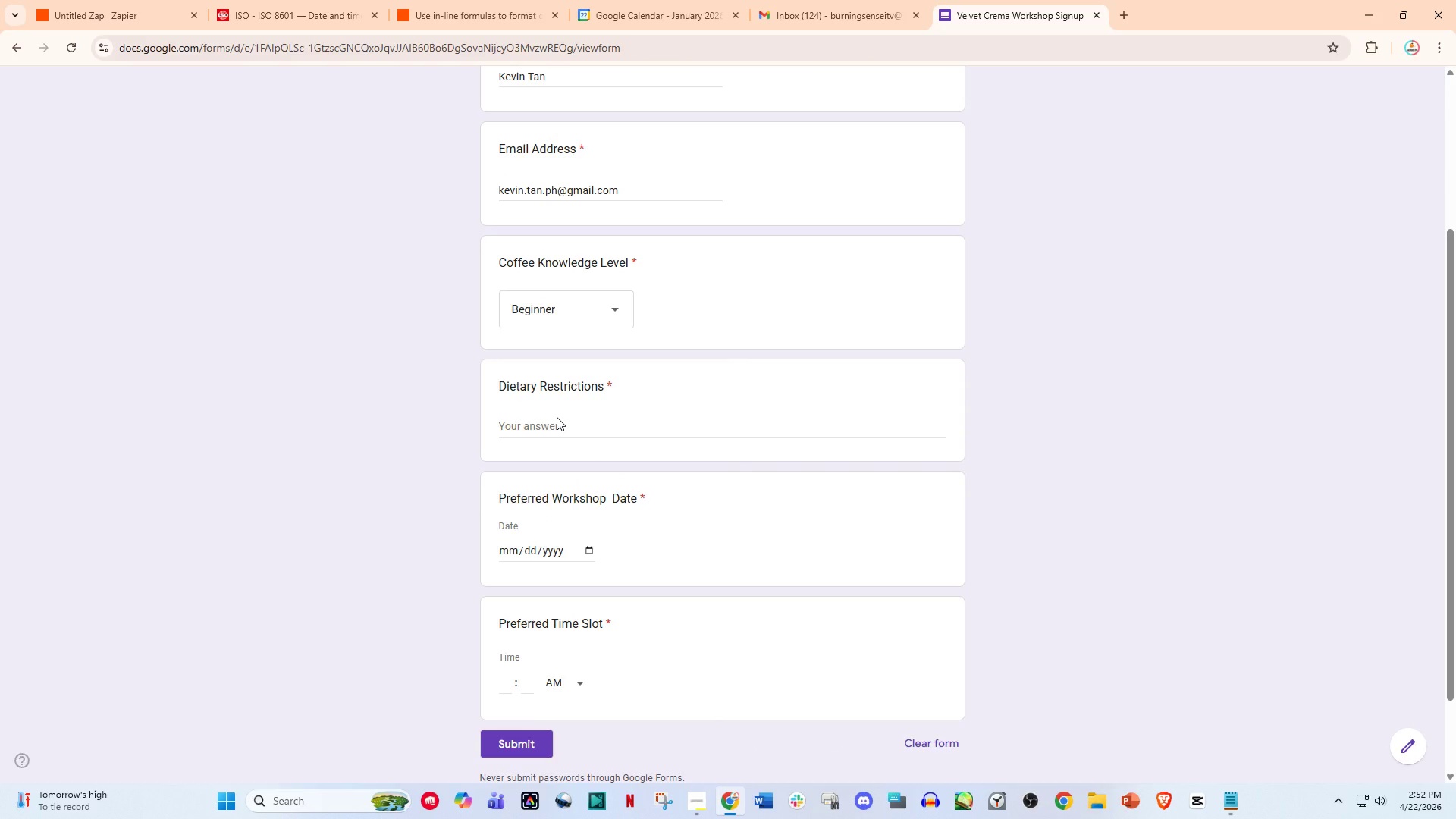 
left_click([557, 417])
 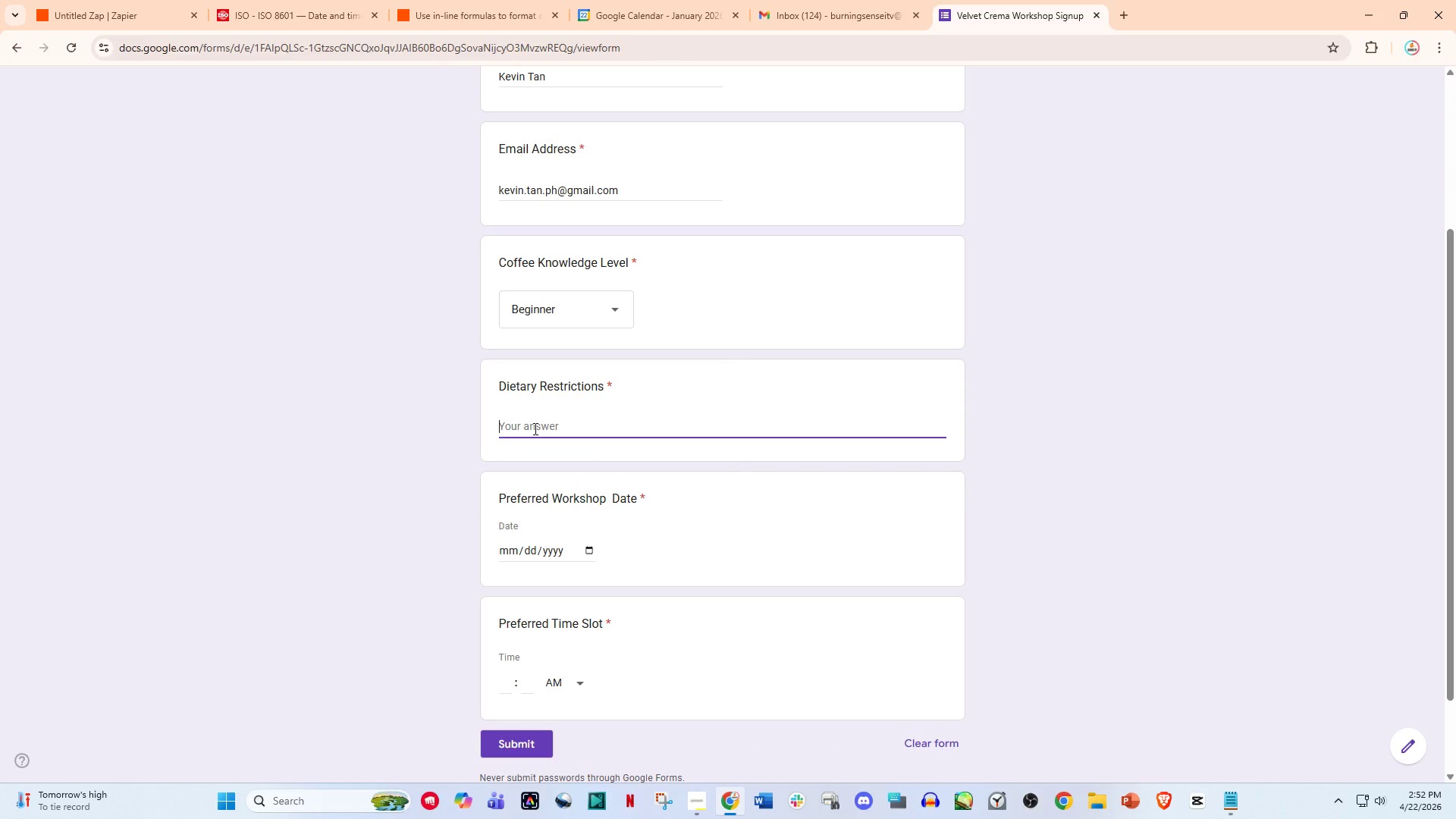 
key(N)
 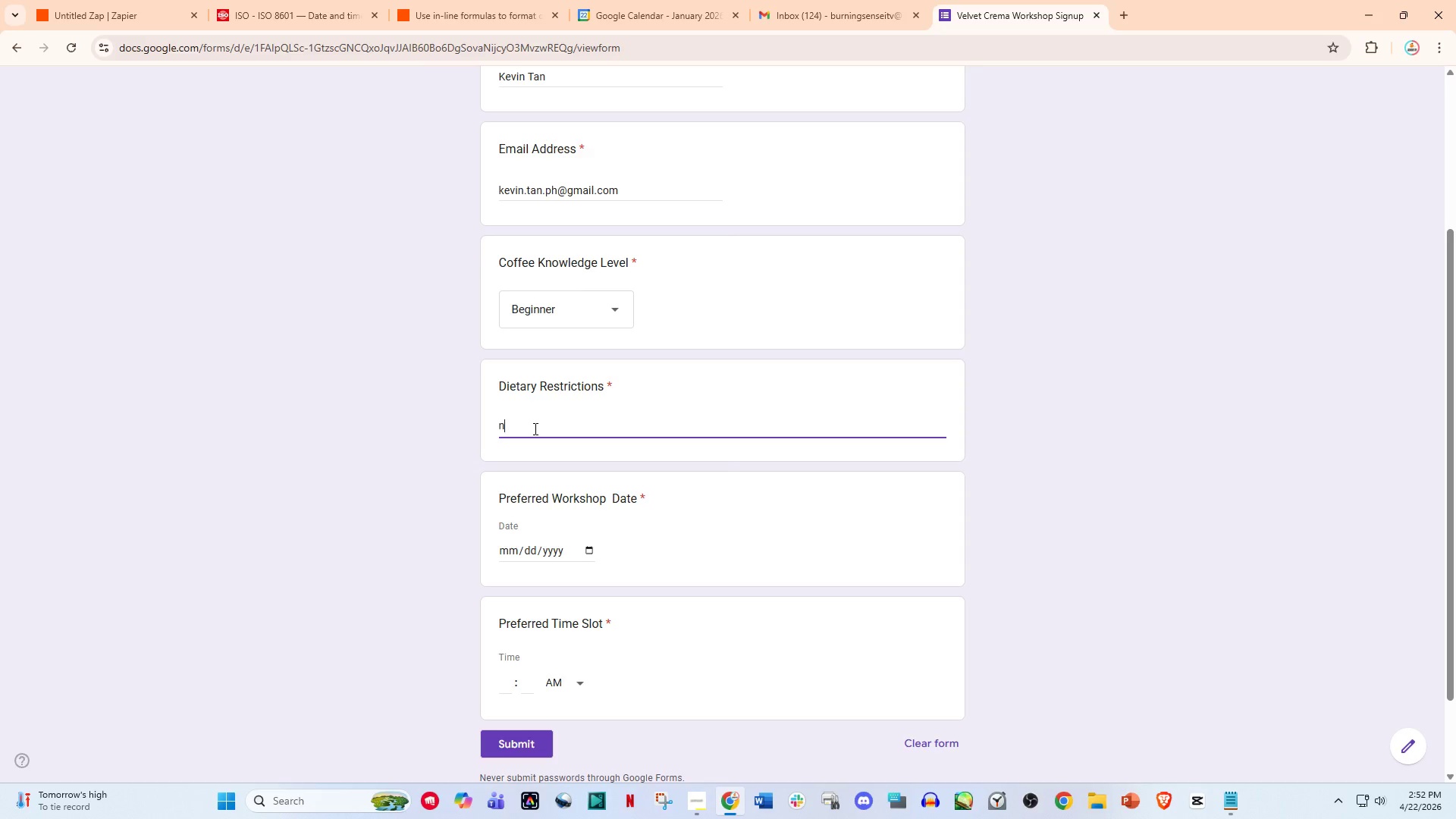 
key(Backslash)
 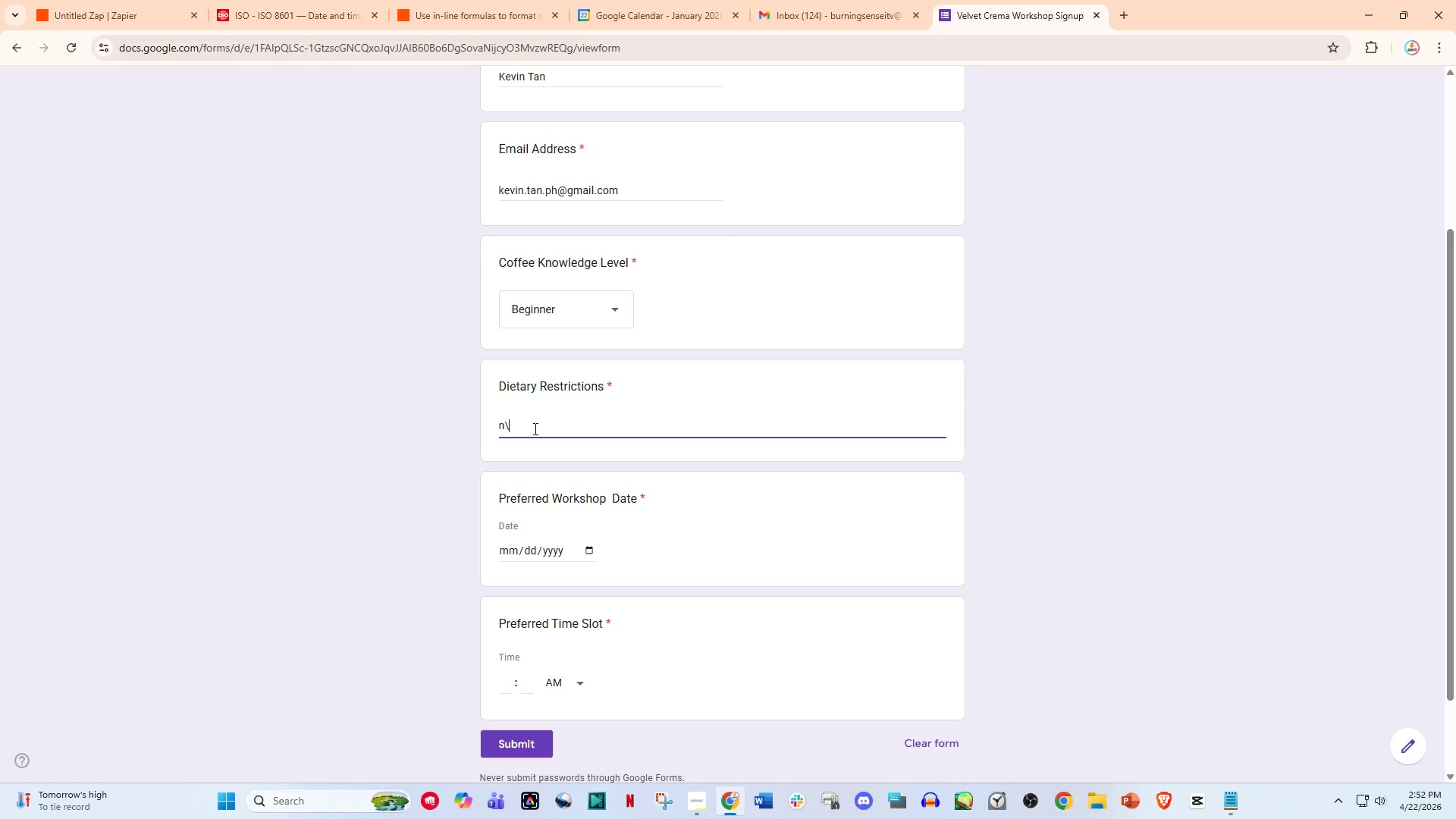 
key(A)
 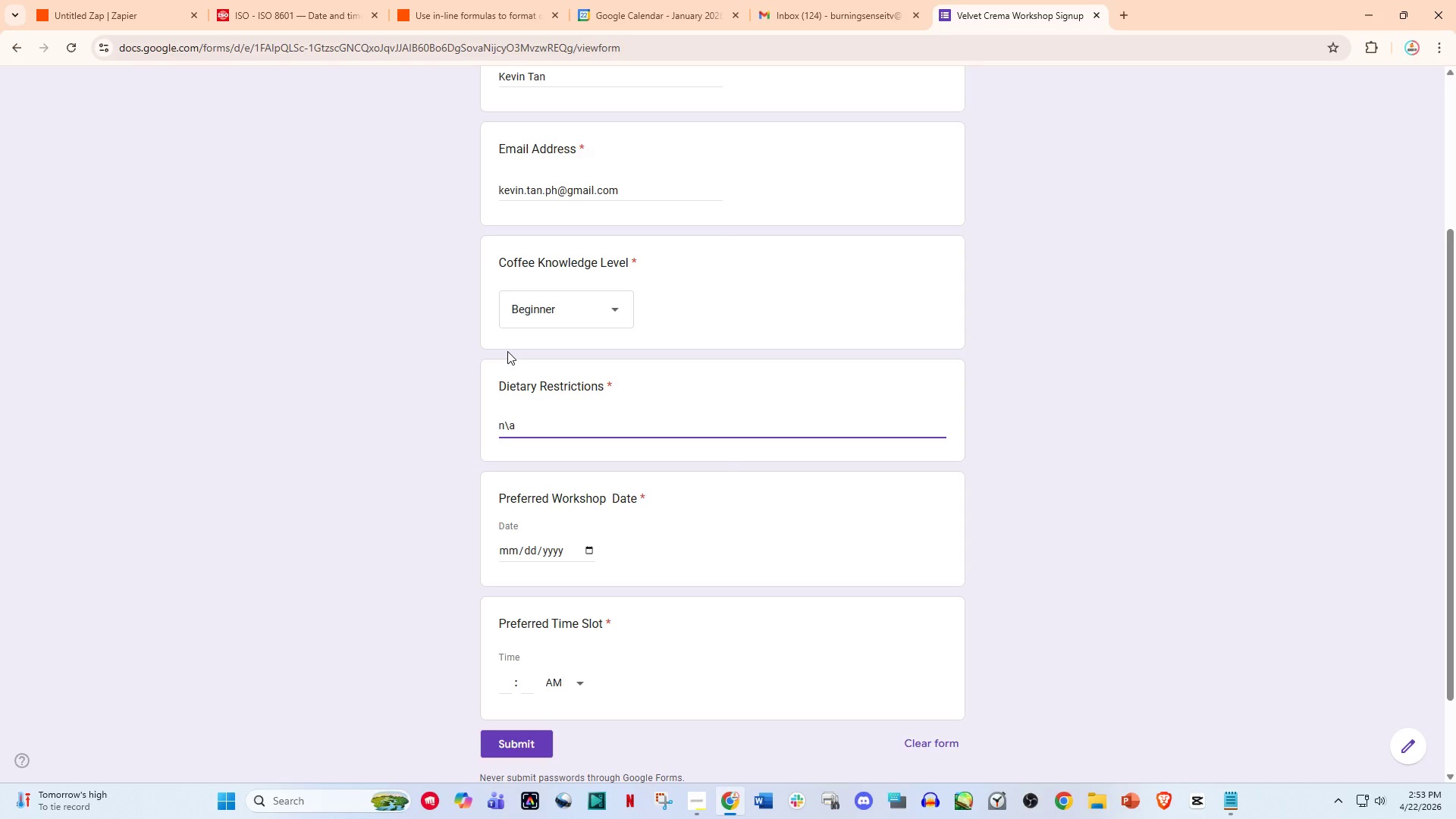 
key(Backspace)
 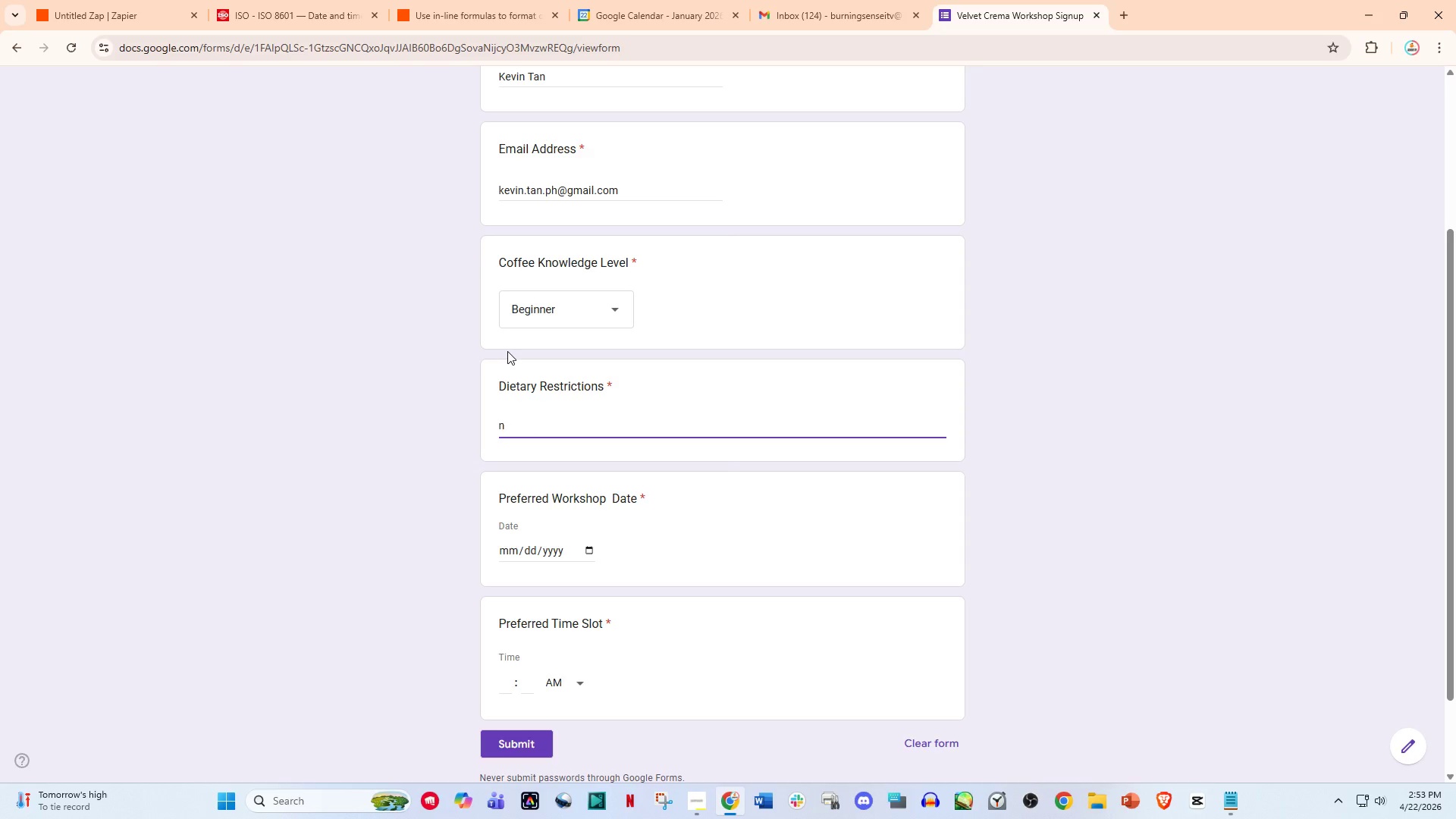 
key(Backspace)
 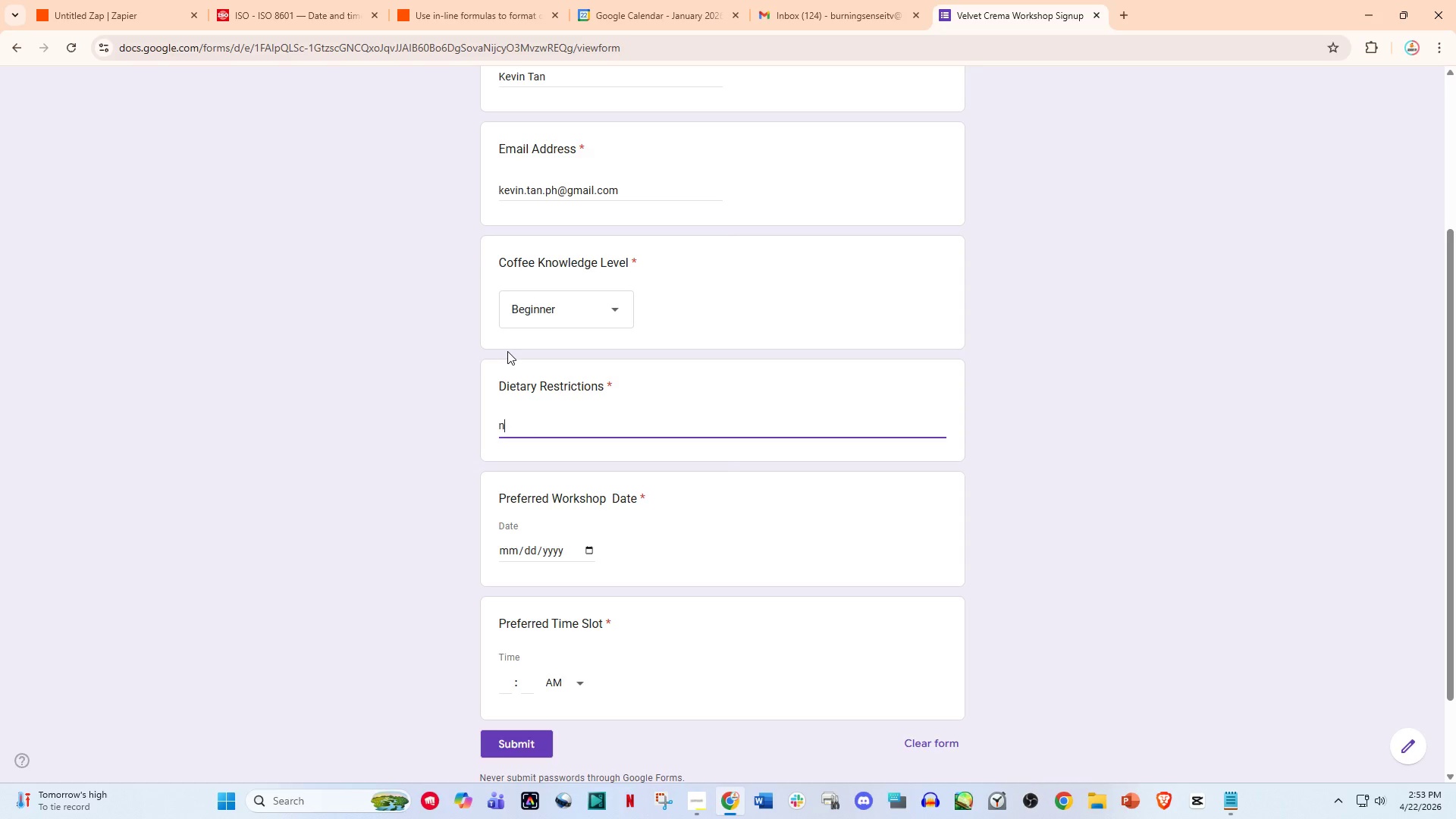 
key(NumpadDivide)
 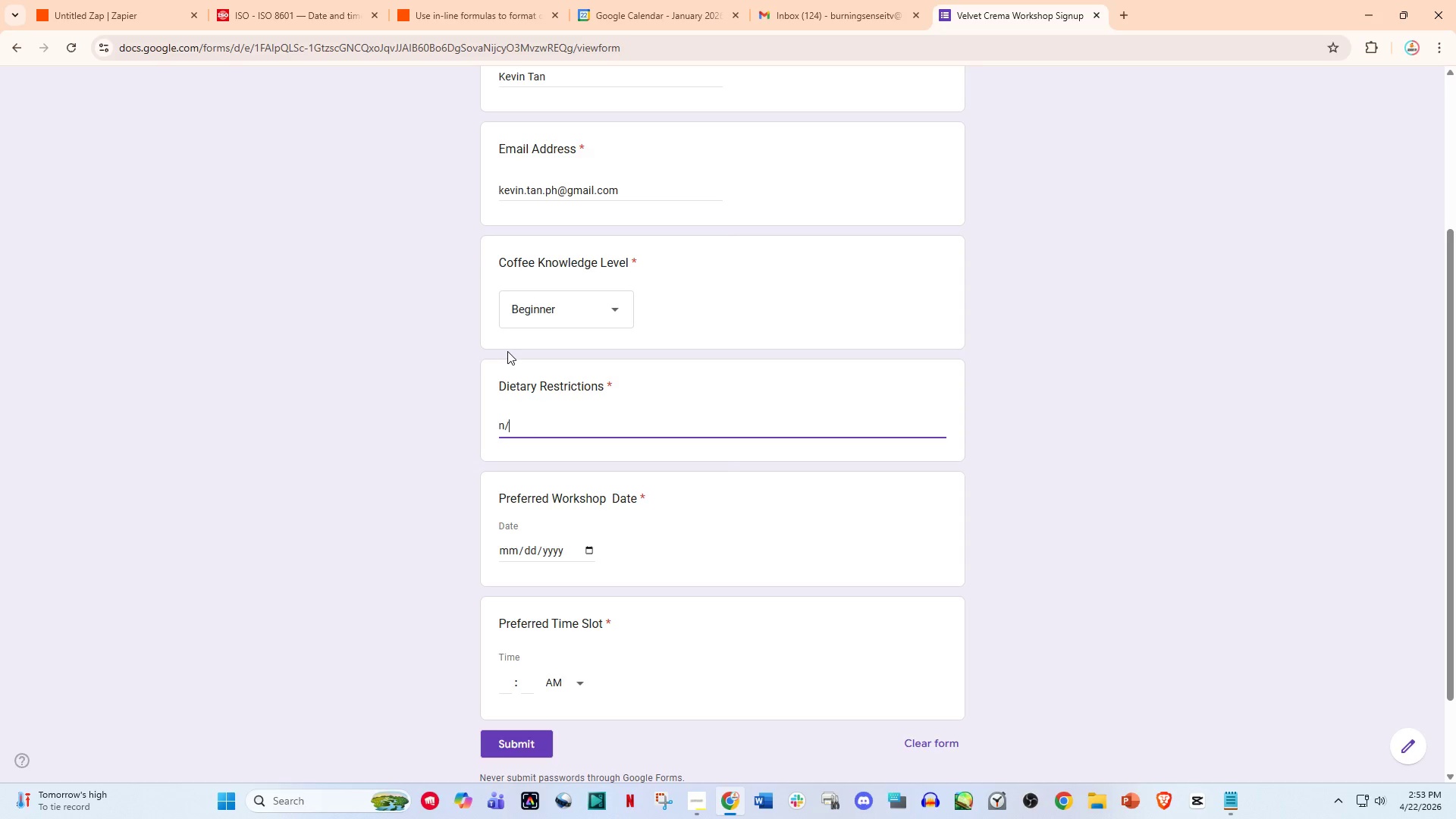 
key(A)
 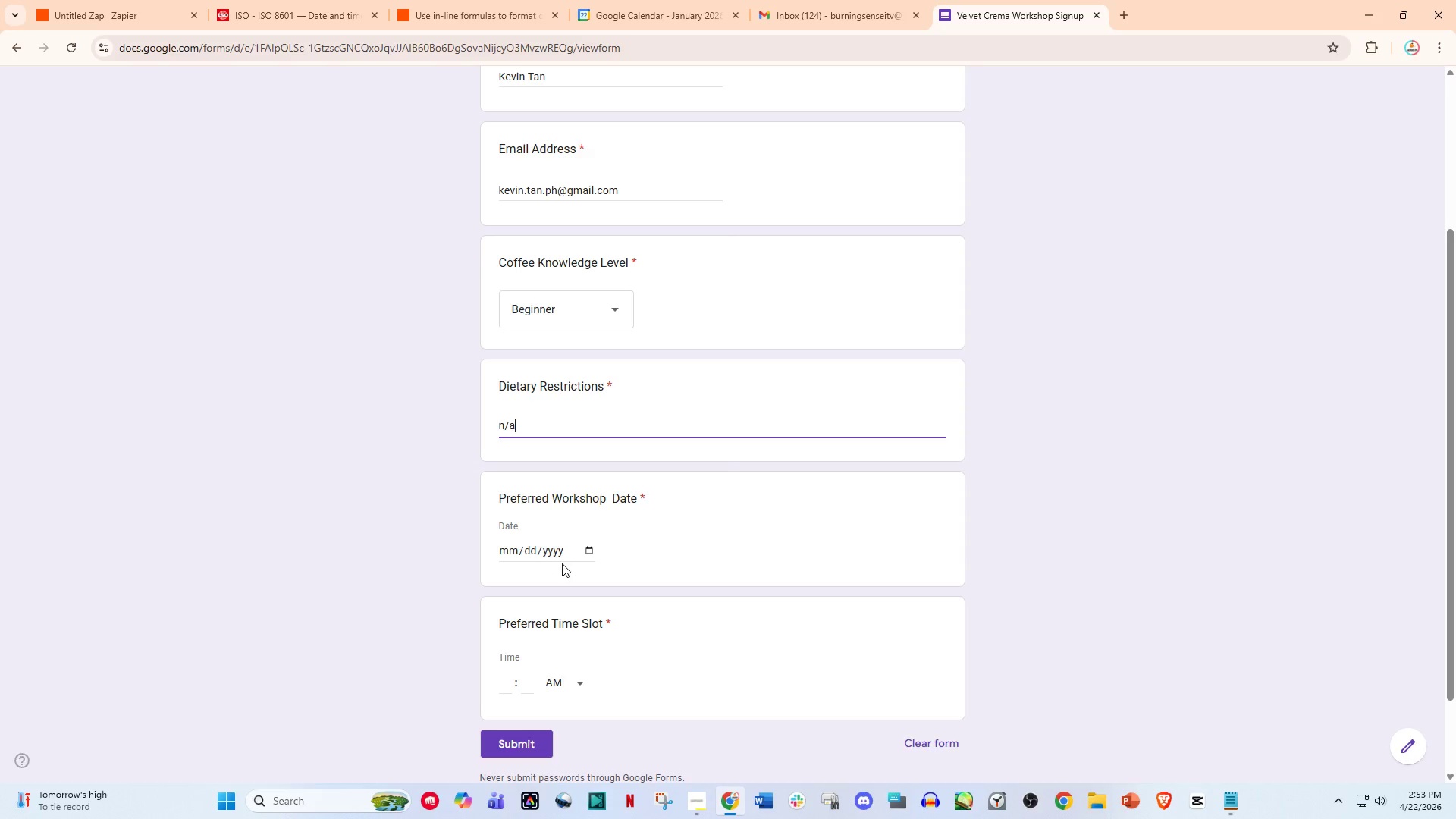 
left_click([588, 548])
 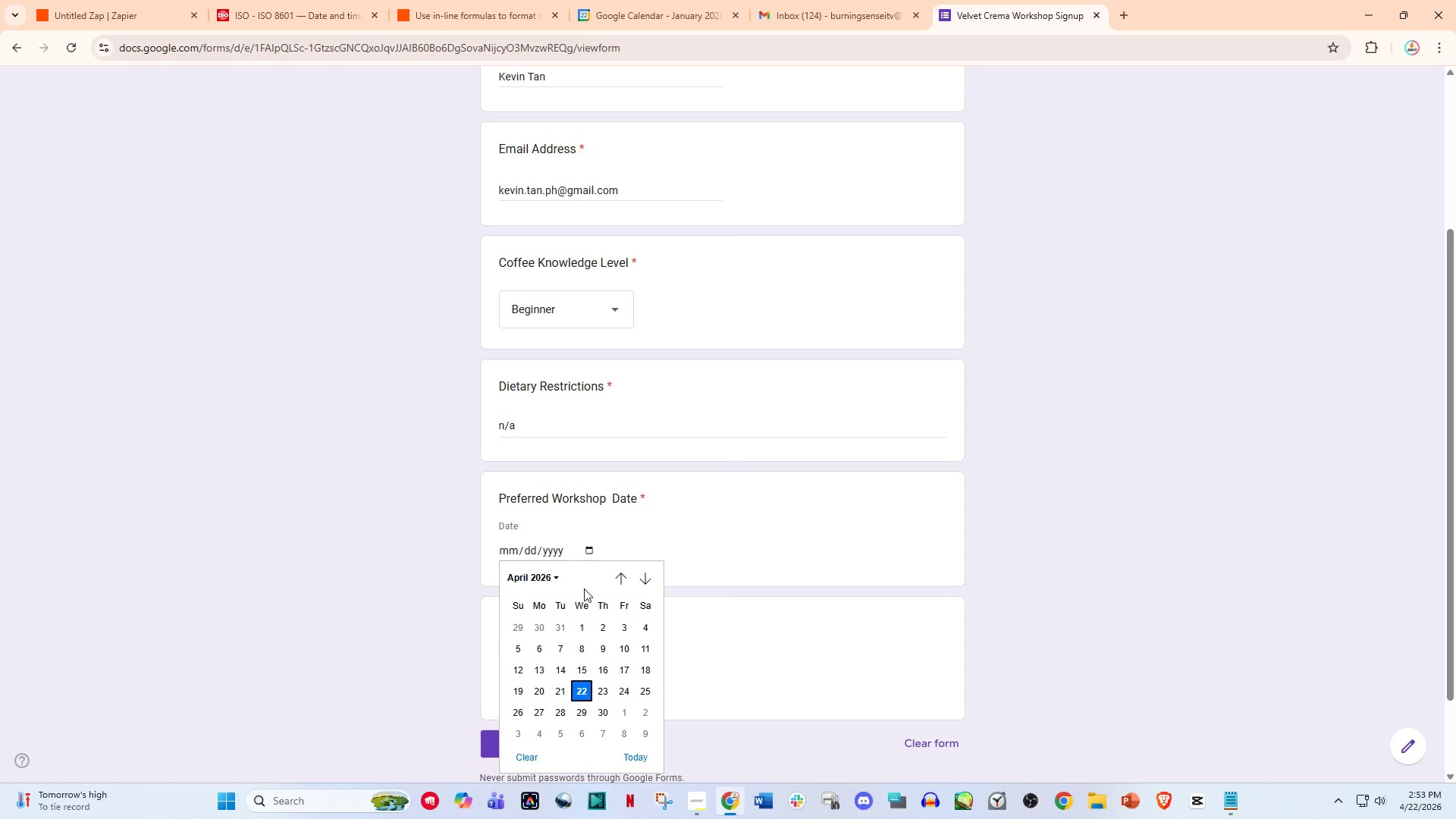 
scroll: coordinate [685, 604], scroll_direction: down, amount: 3.0
 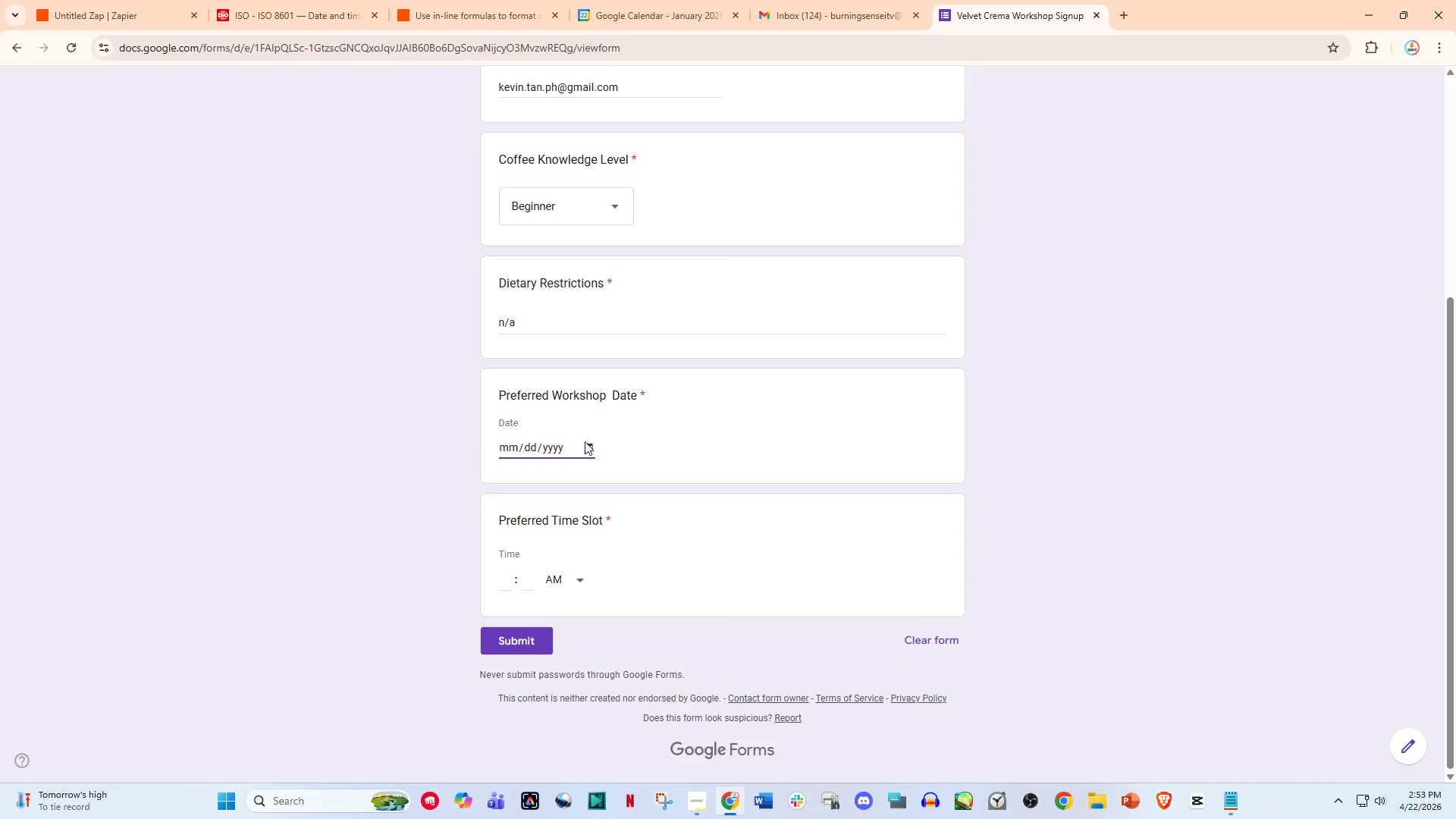 
left_click([585, 441])
 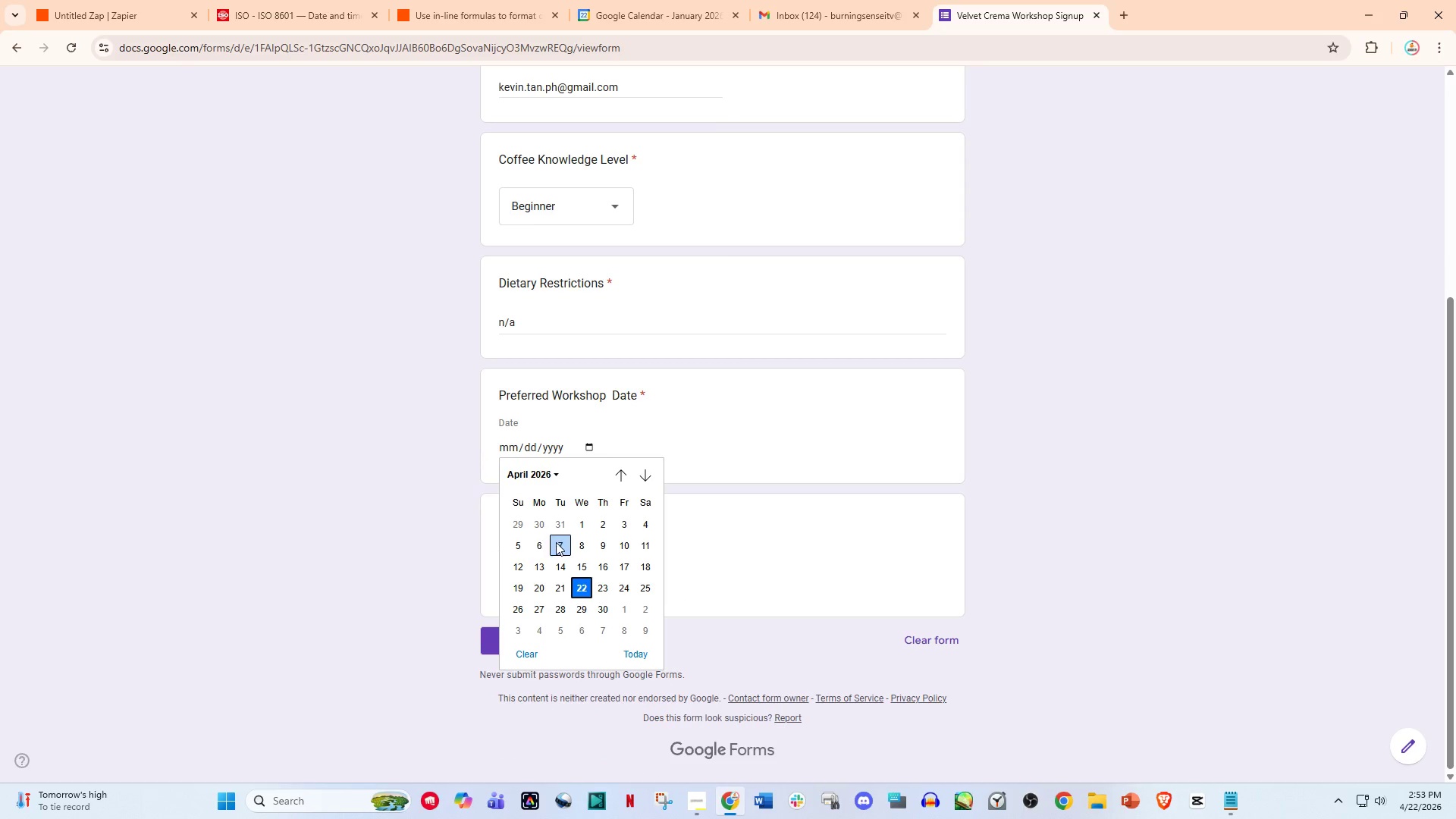 
wait(5.05)
 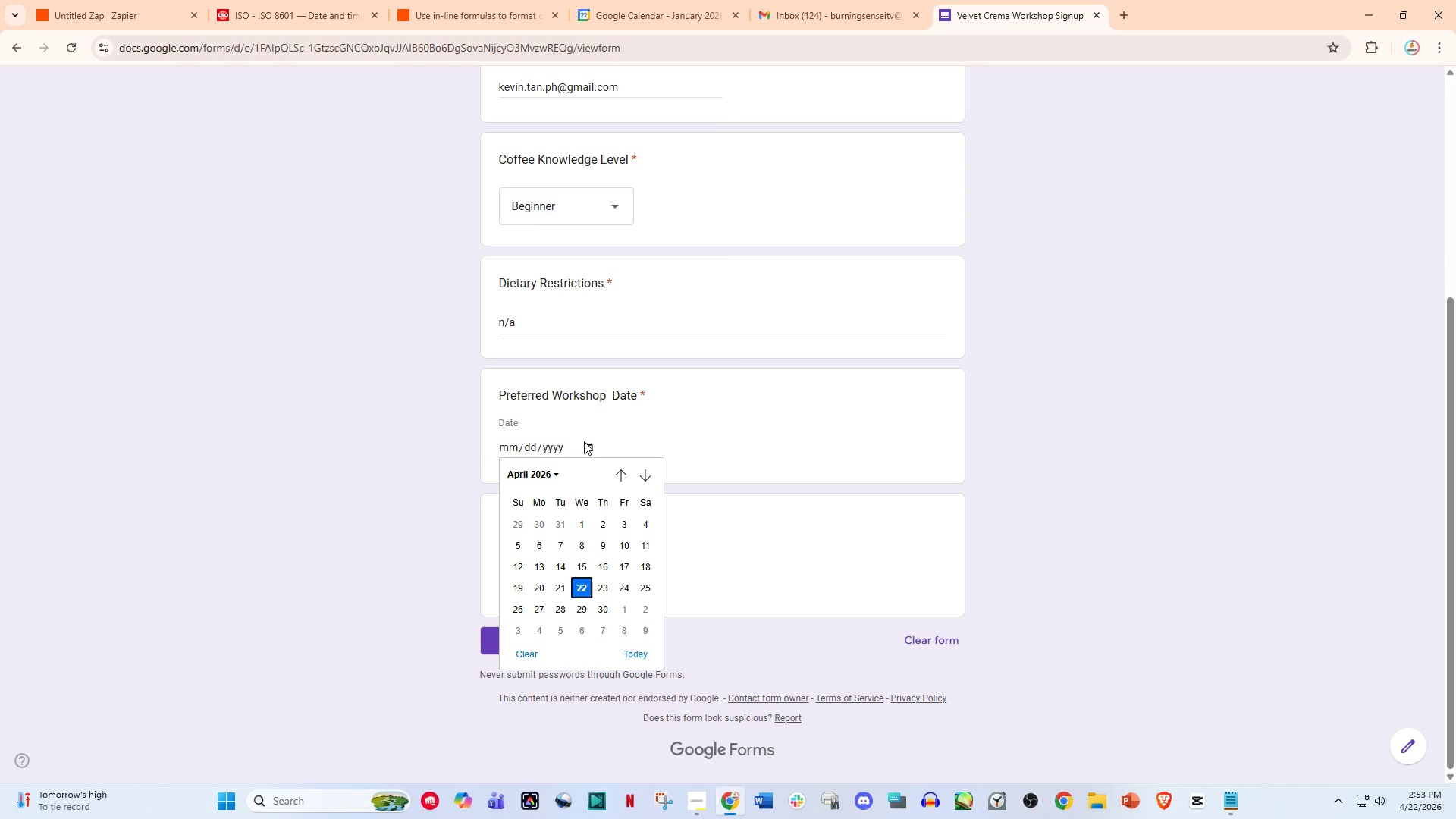 
left_click([541, 568])
 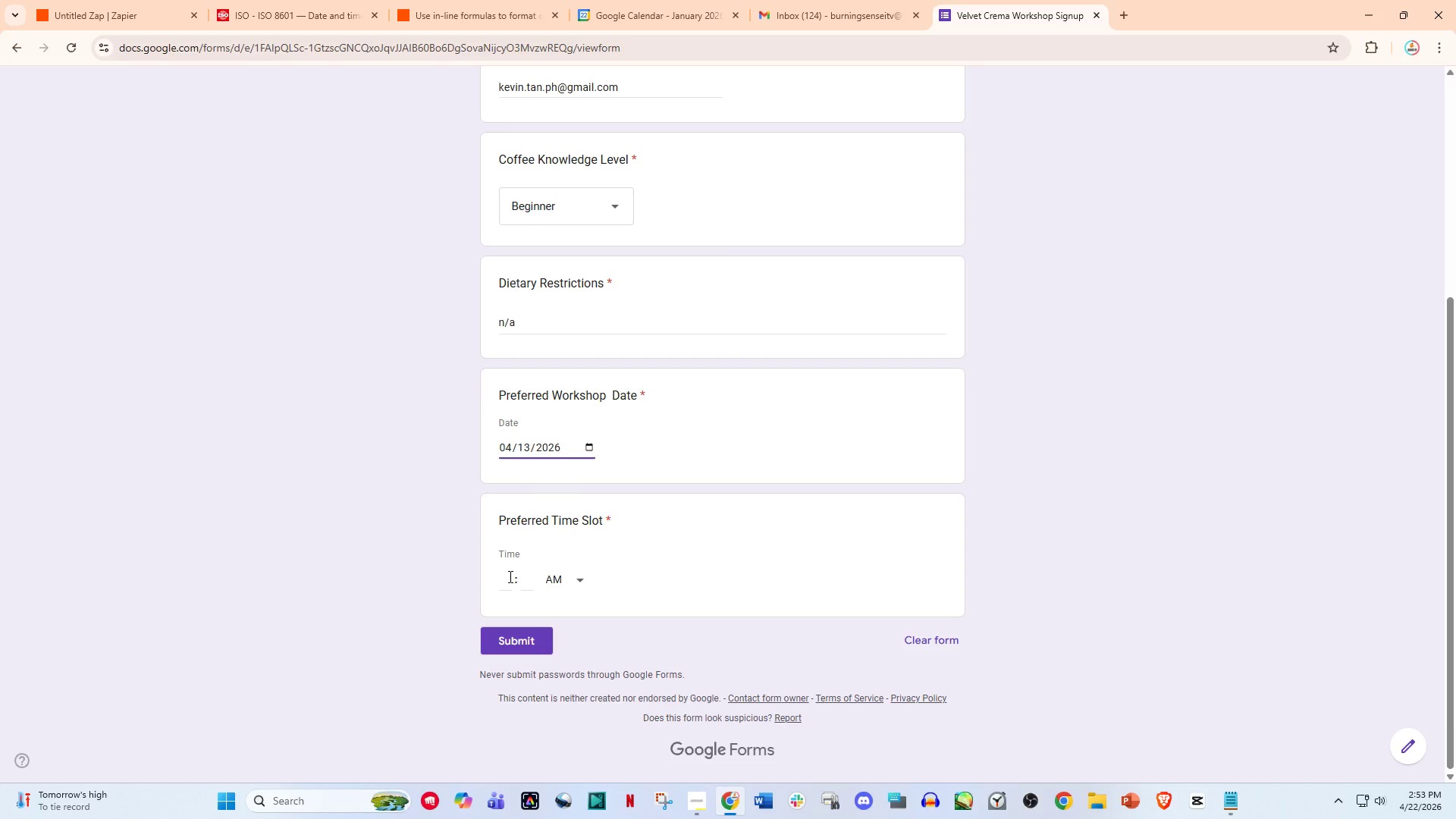 
left_click([504, 588])
 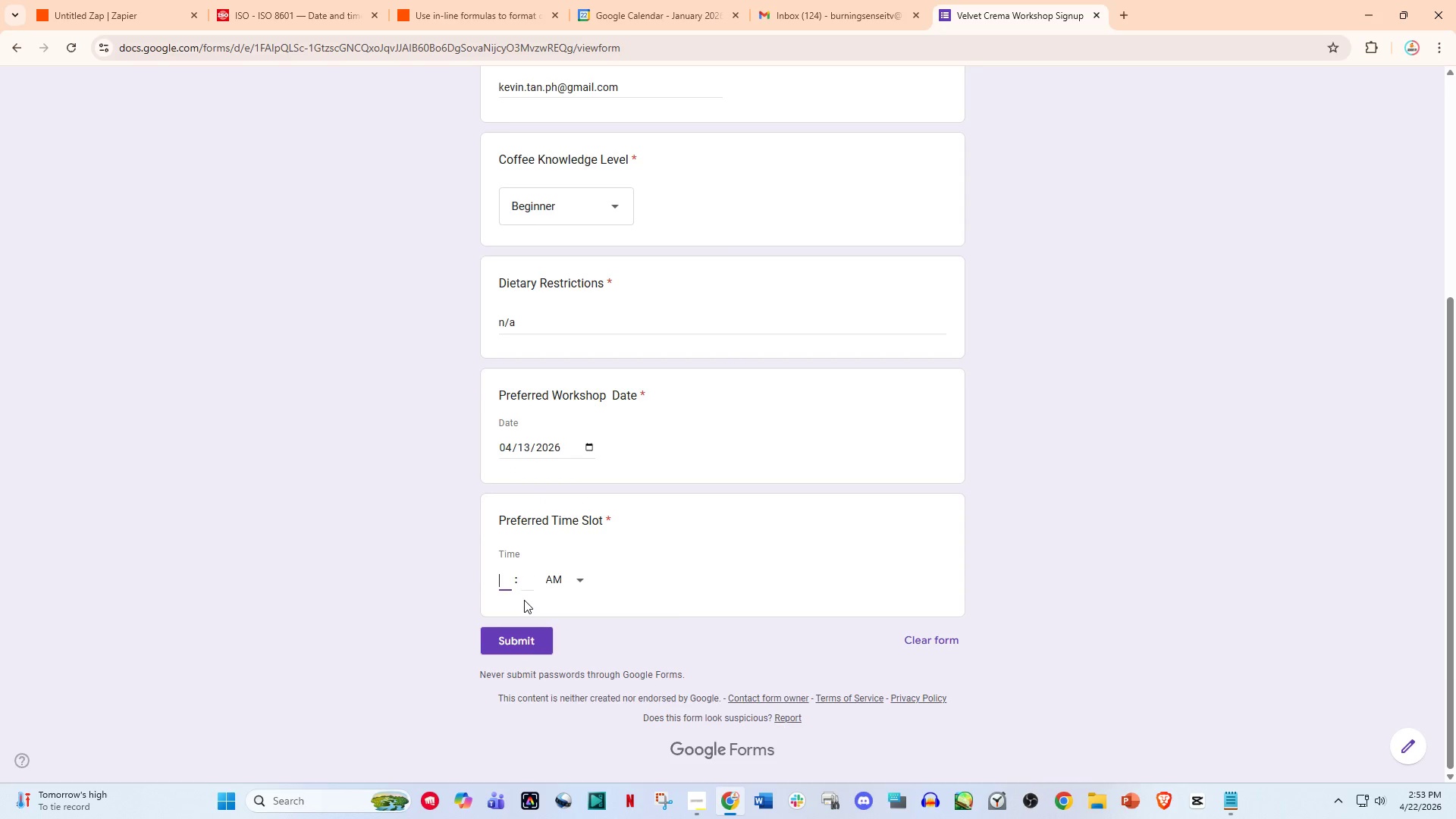 
key(3)
 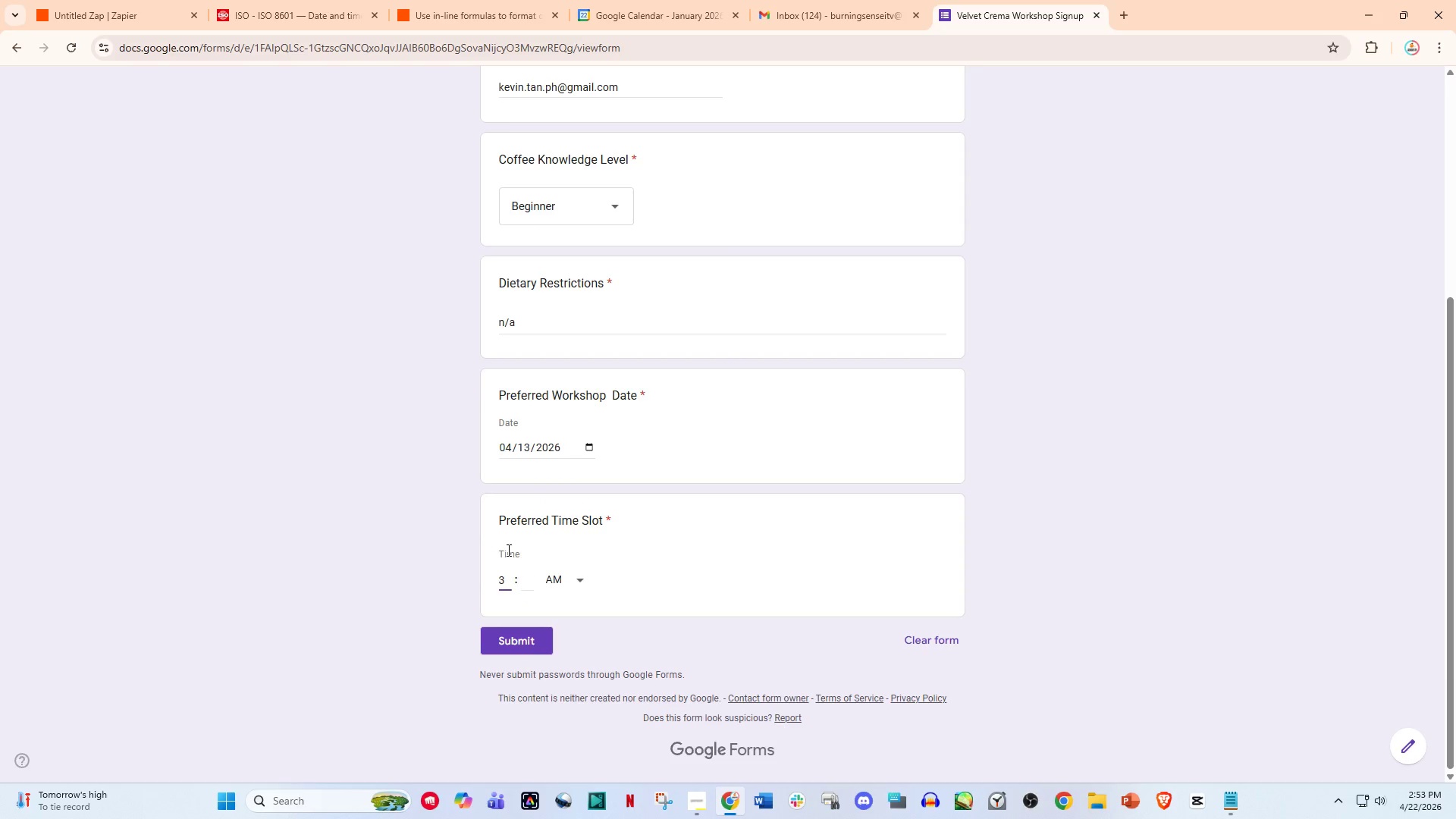 
left_click([526, 586])
 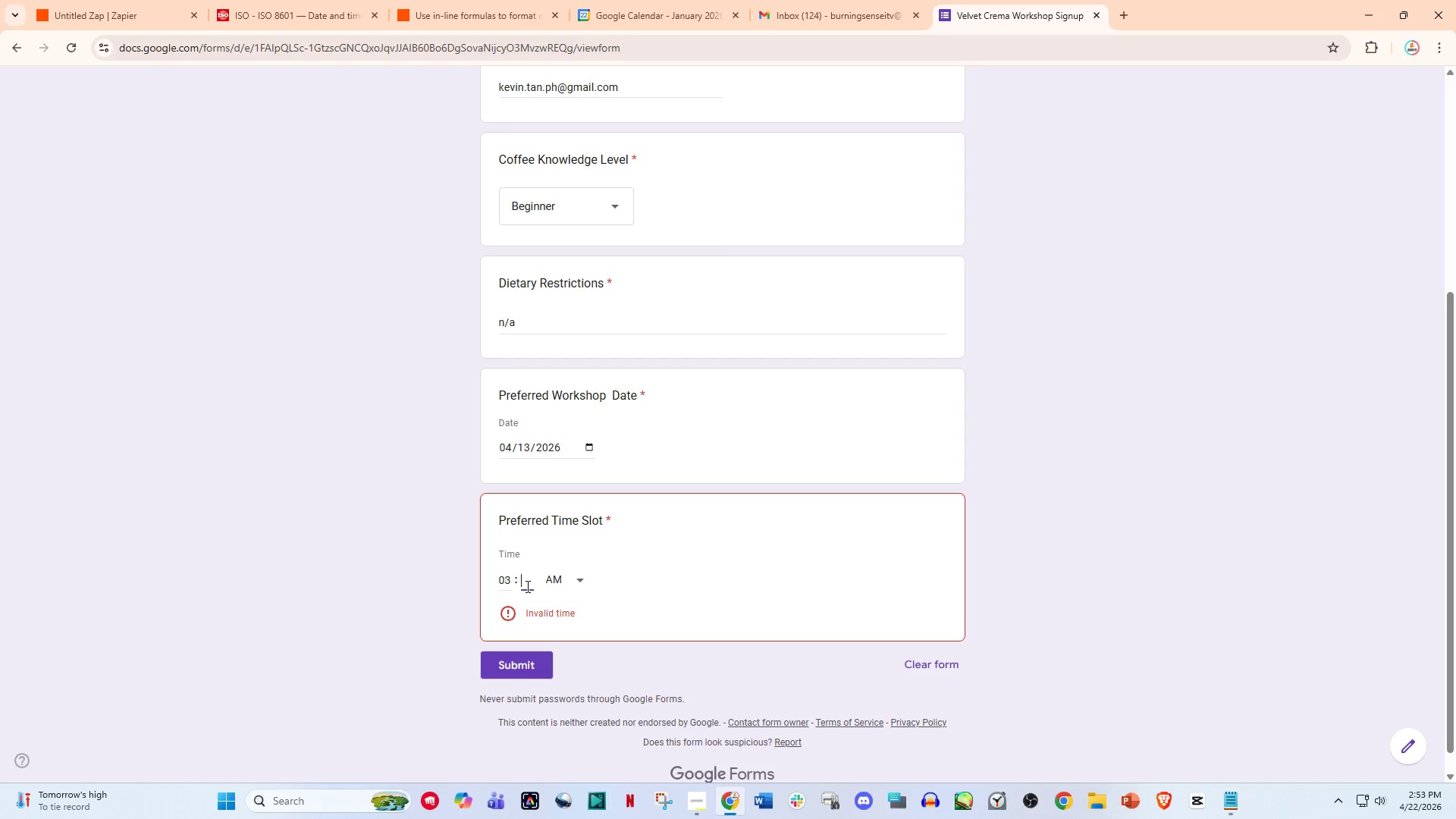 
type(00)
 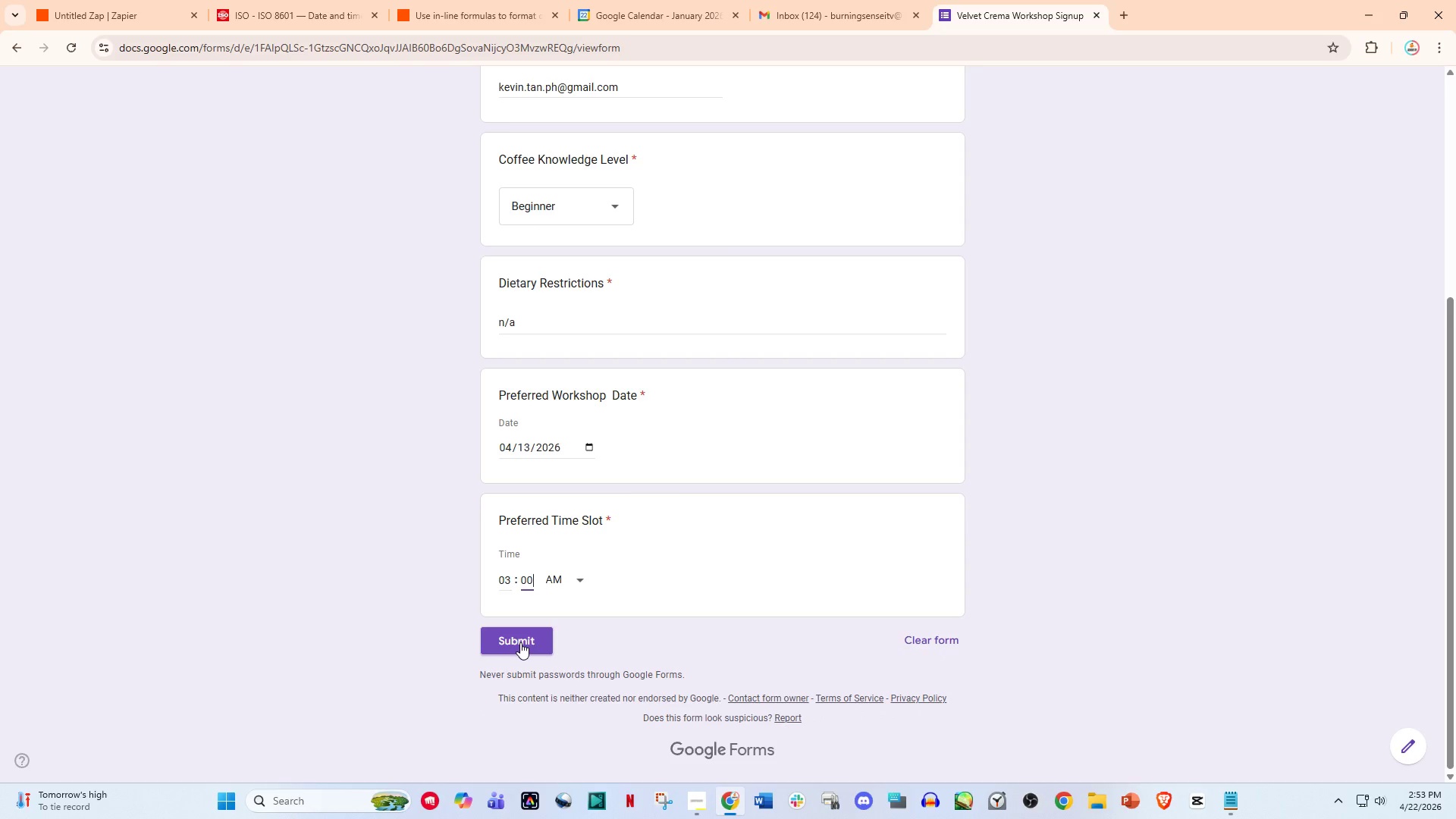 
left_click([520, 642])
 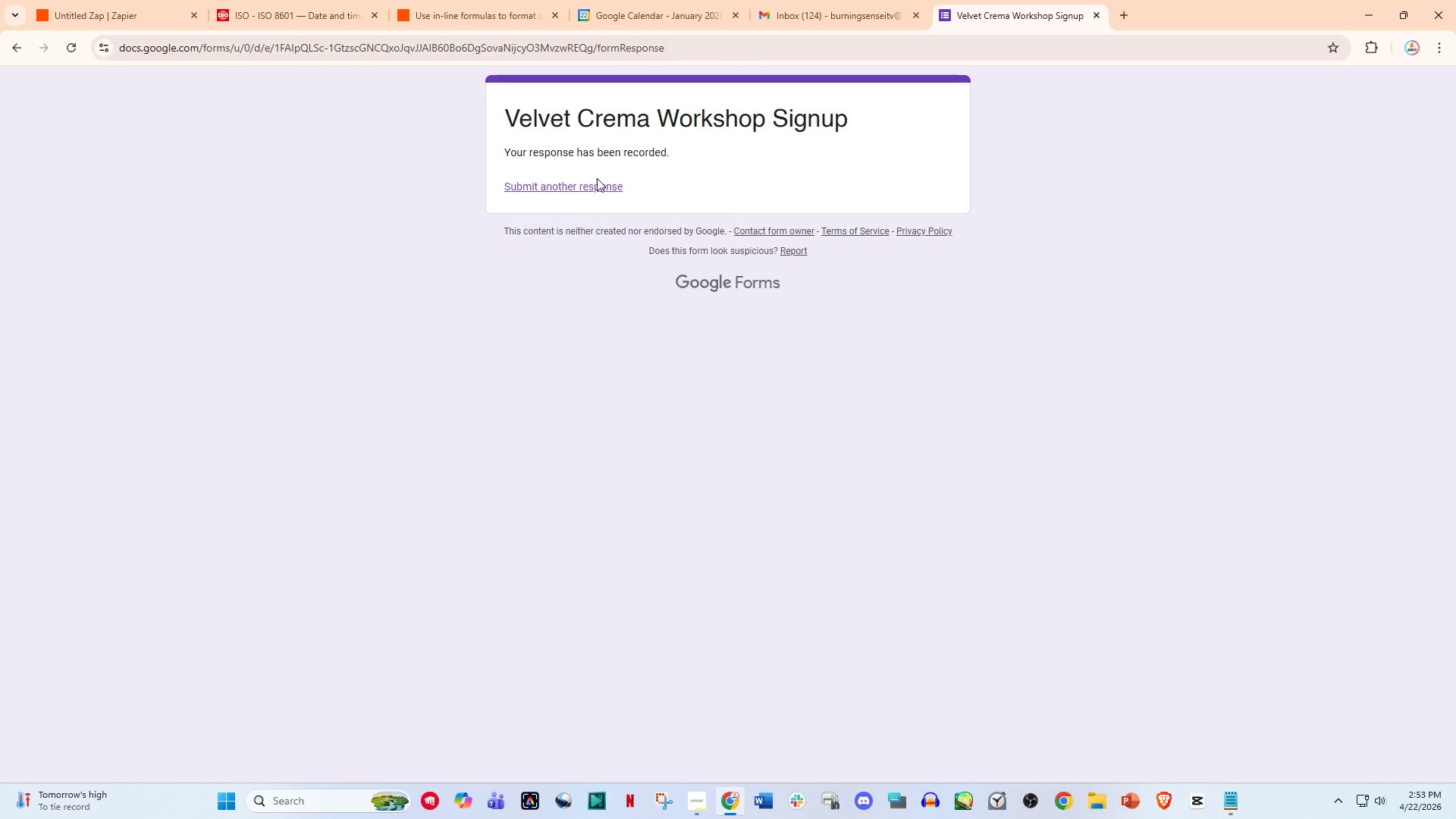 
left_click([597, 178])
 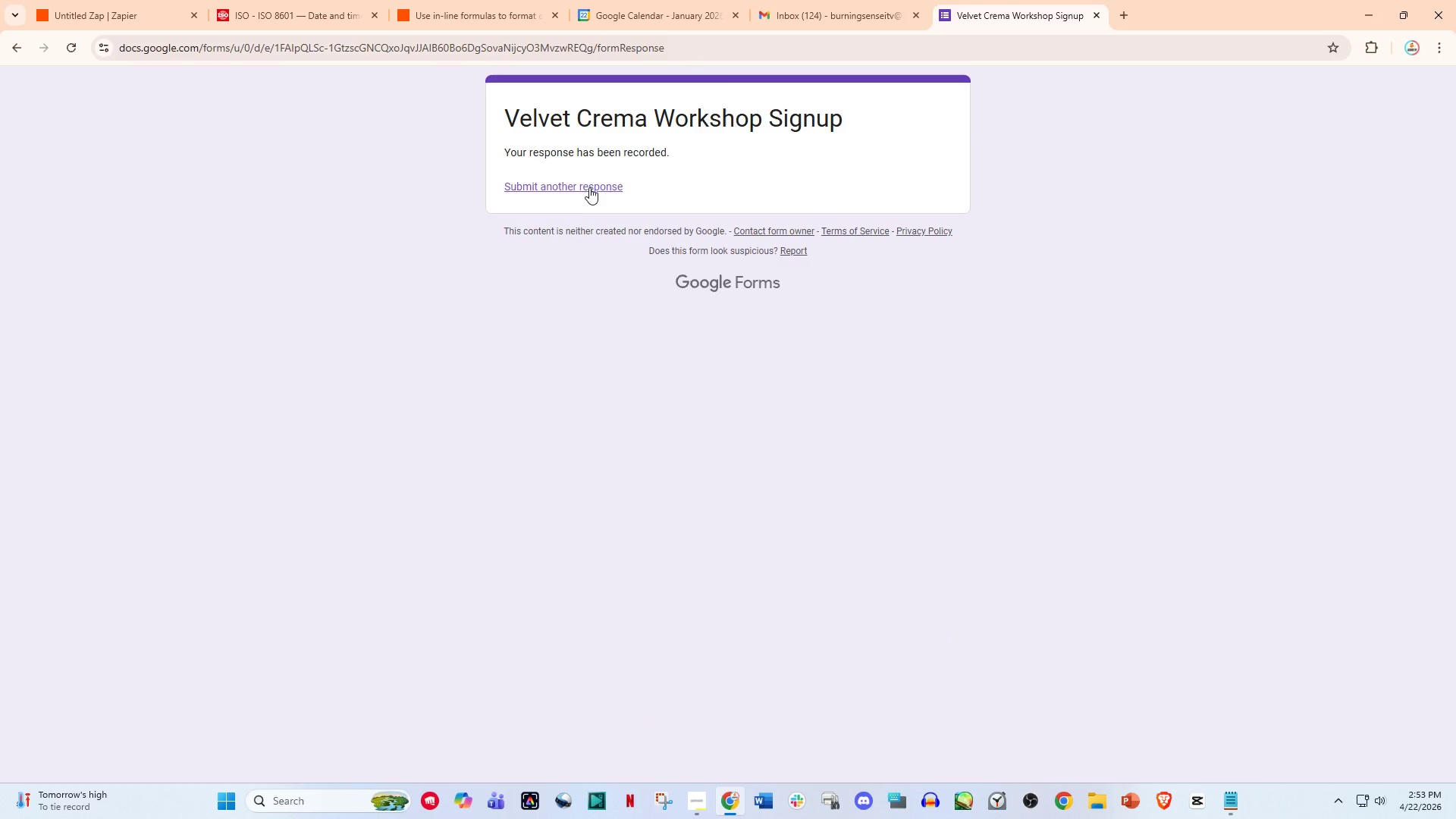 
left_click([589, 182])
 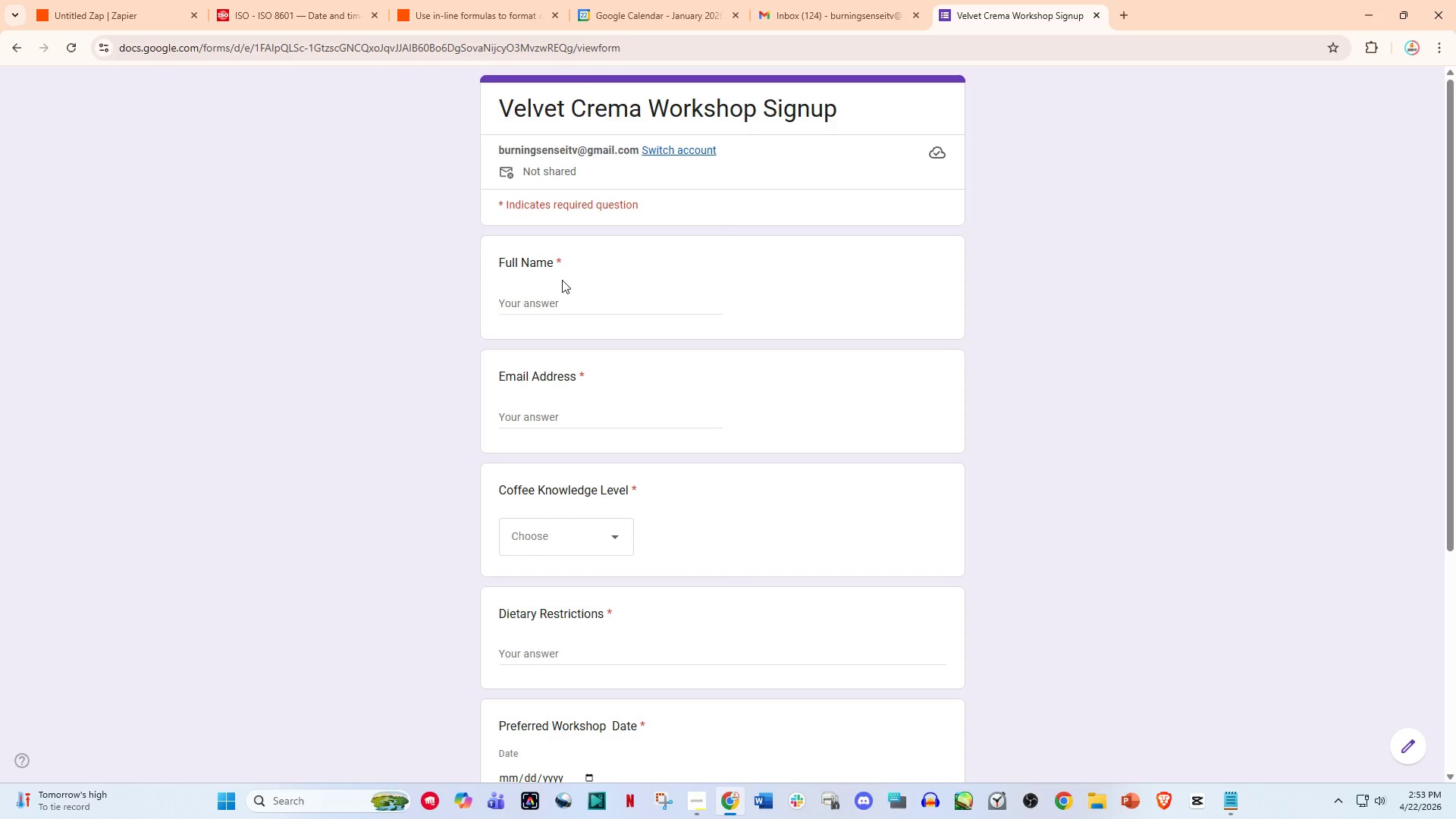 
left_click([559, 301])
 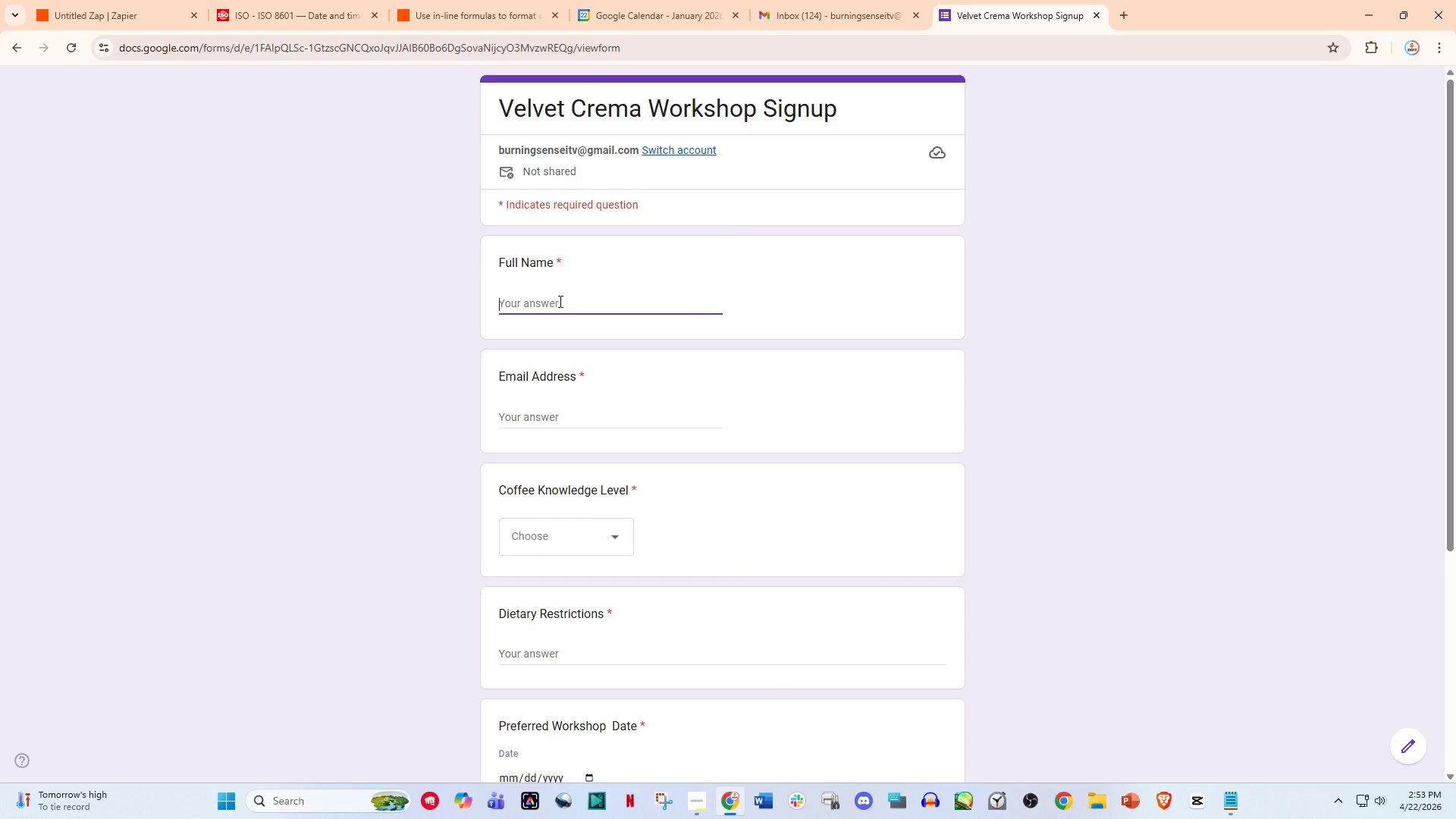 
type(Samantha)
 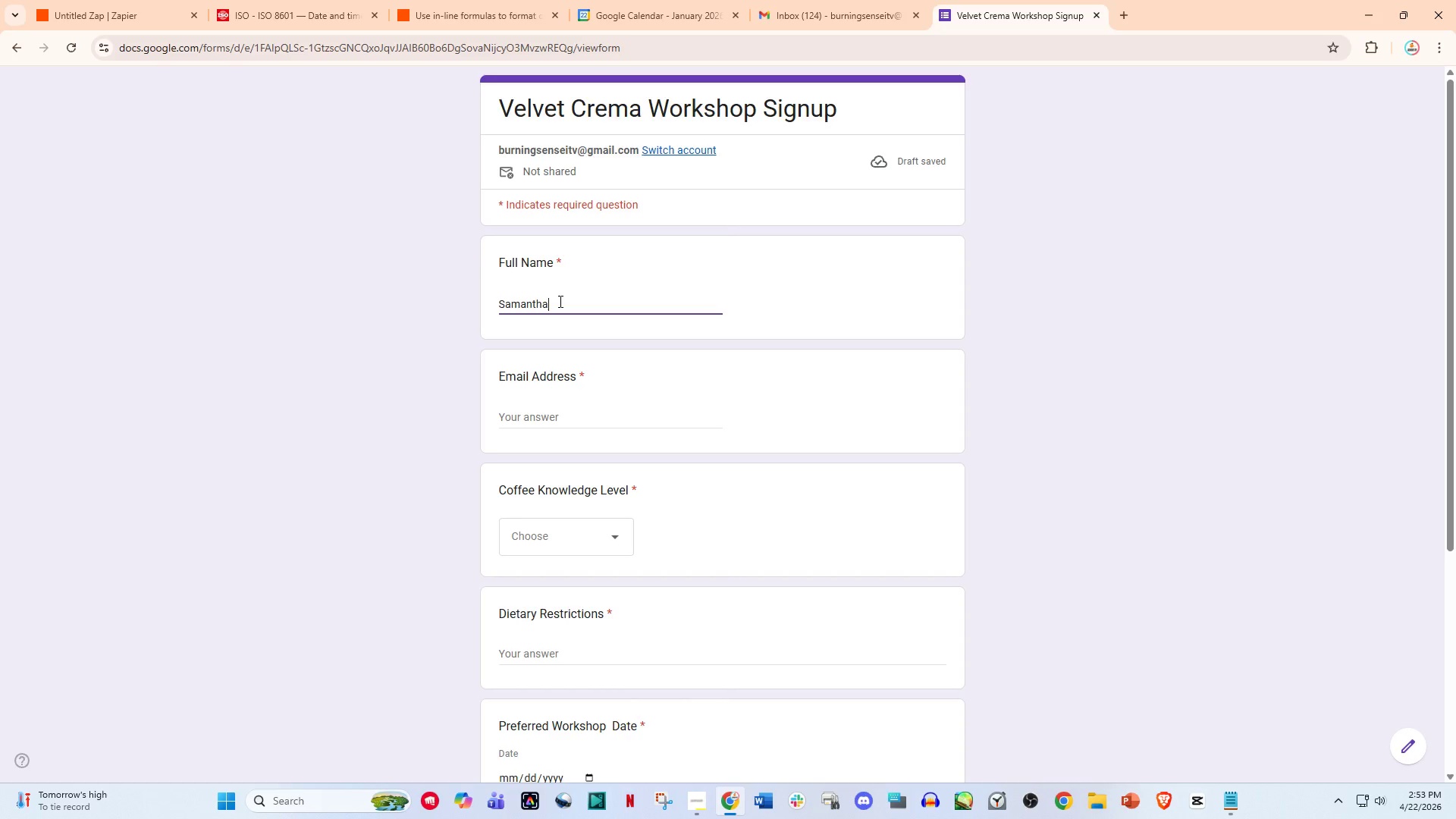 
key(Backspace)
type(A)
key(Backspace)
type(a Lee)
 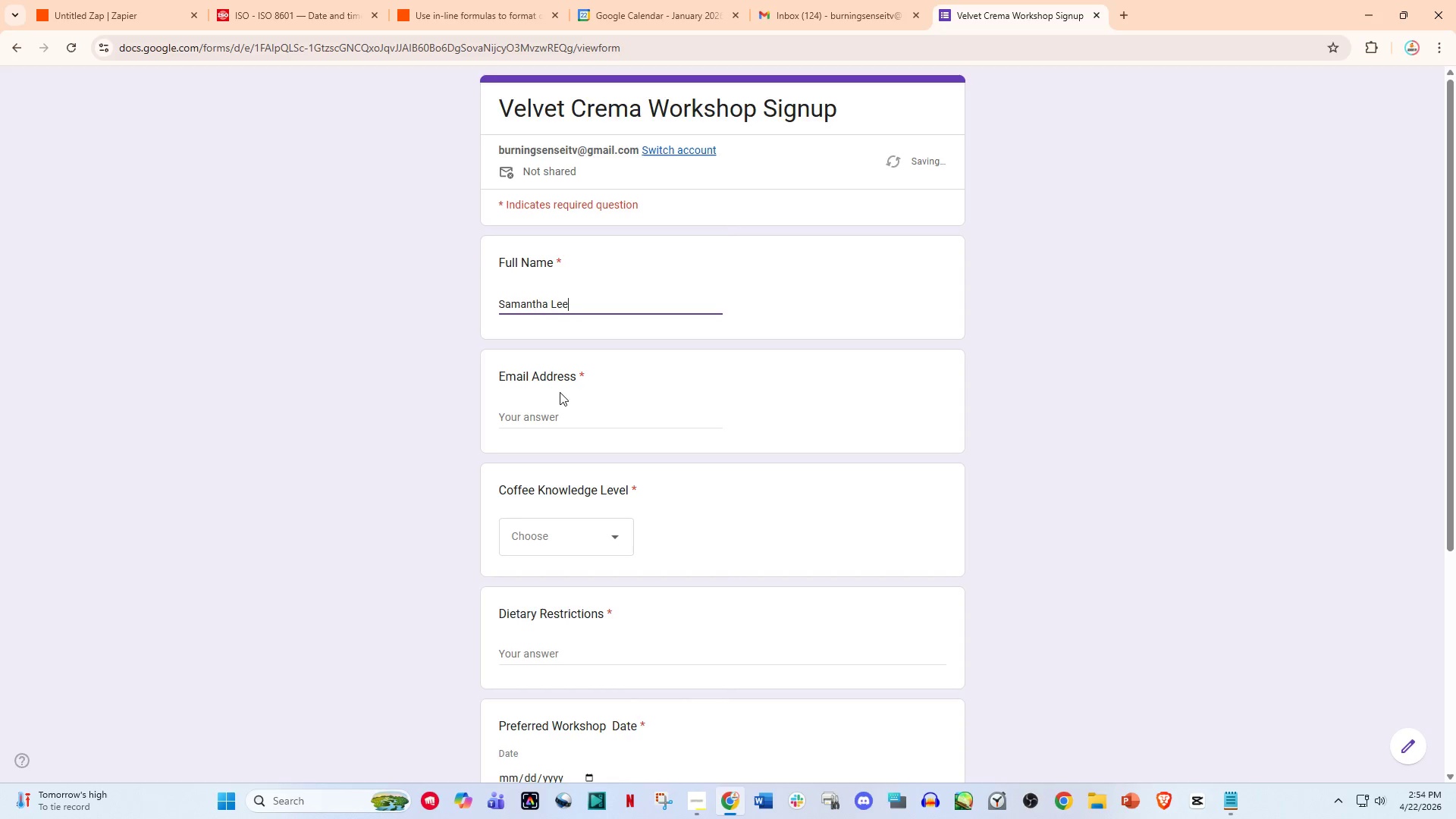 
left_click([555, 406])
 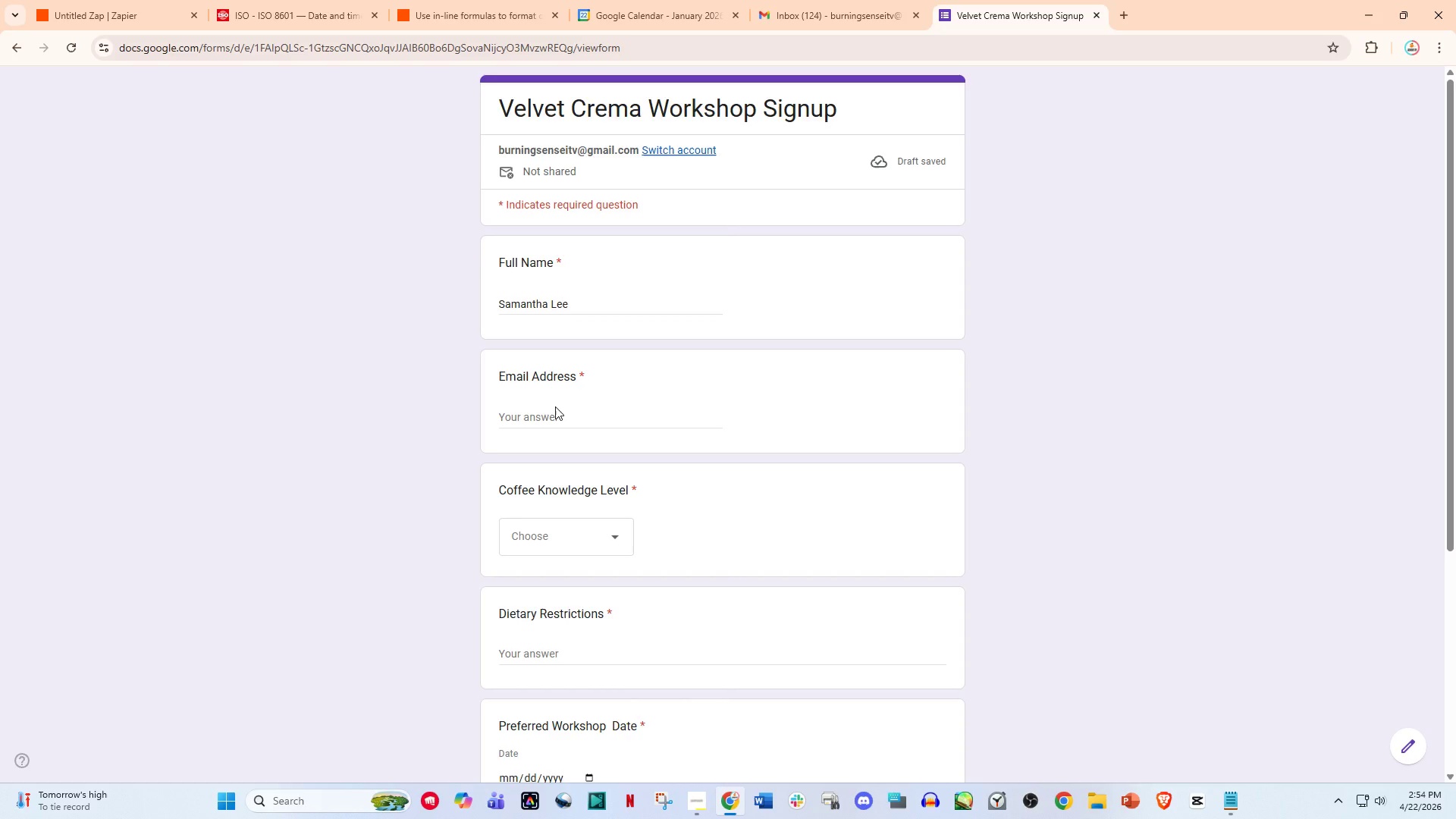 
left_click([555, 406])
 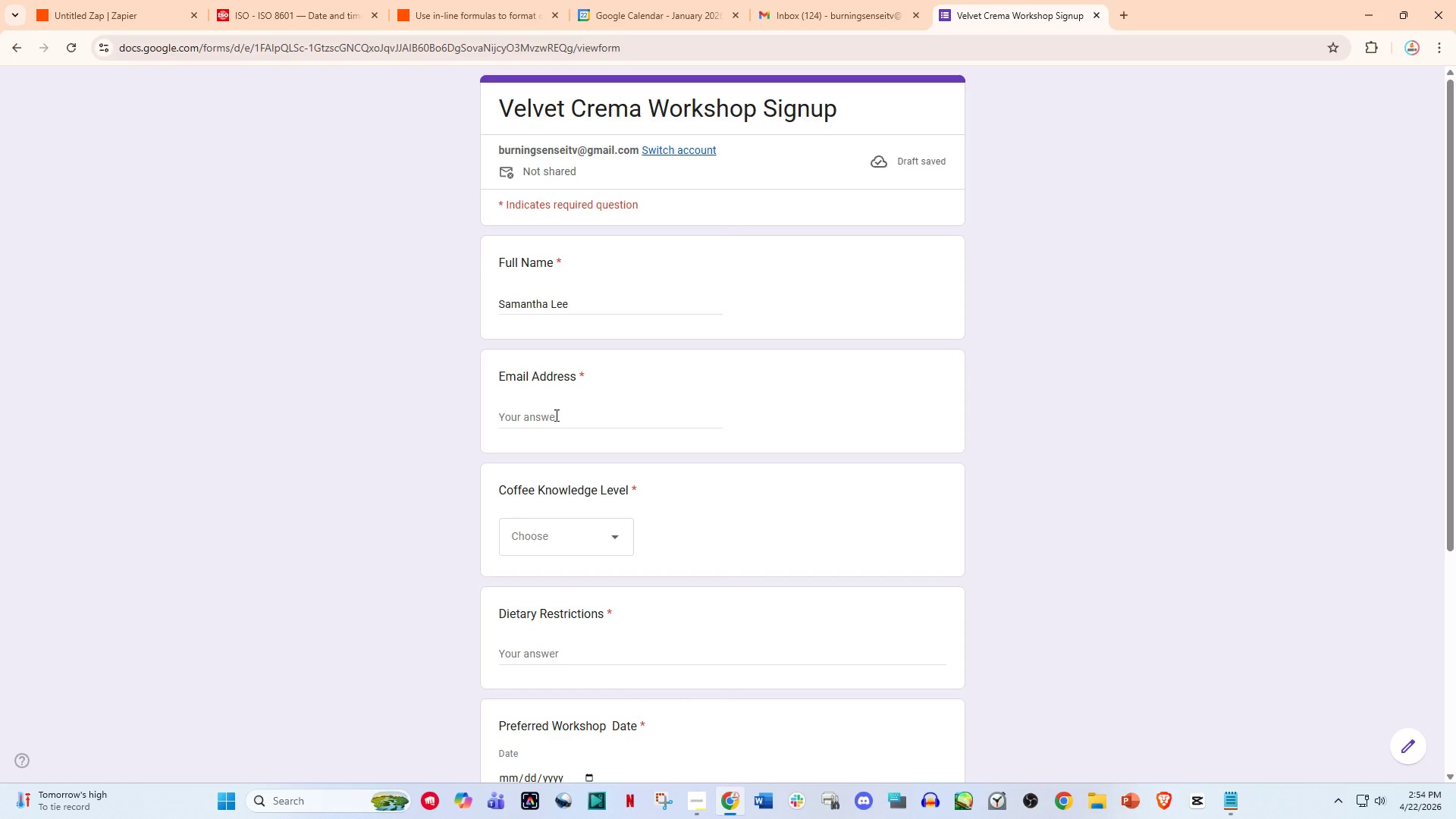 
left_click([555, 415])
 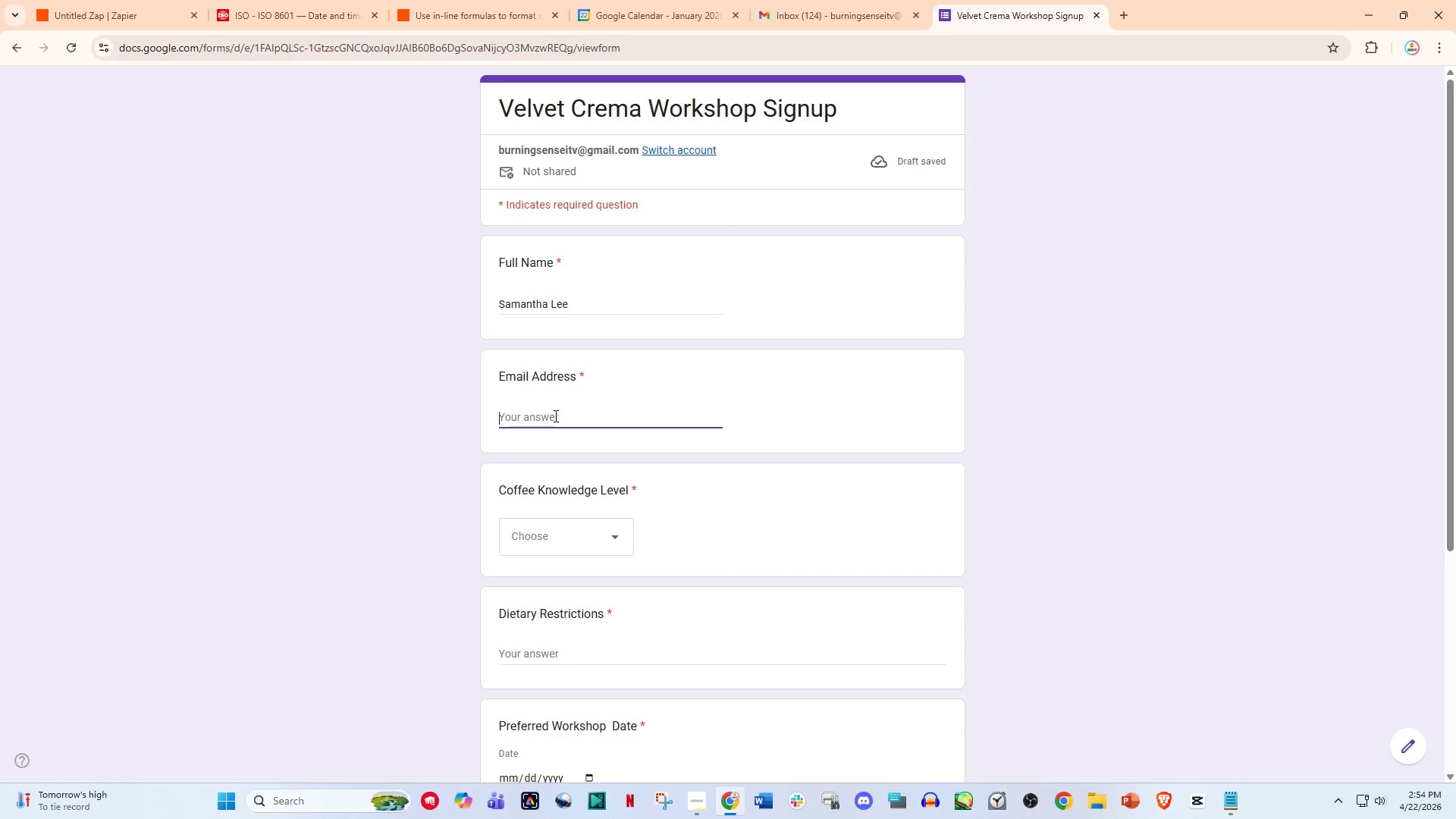 
type(samantha)
 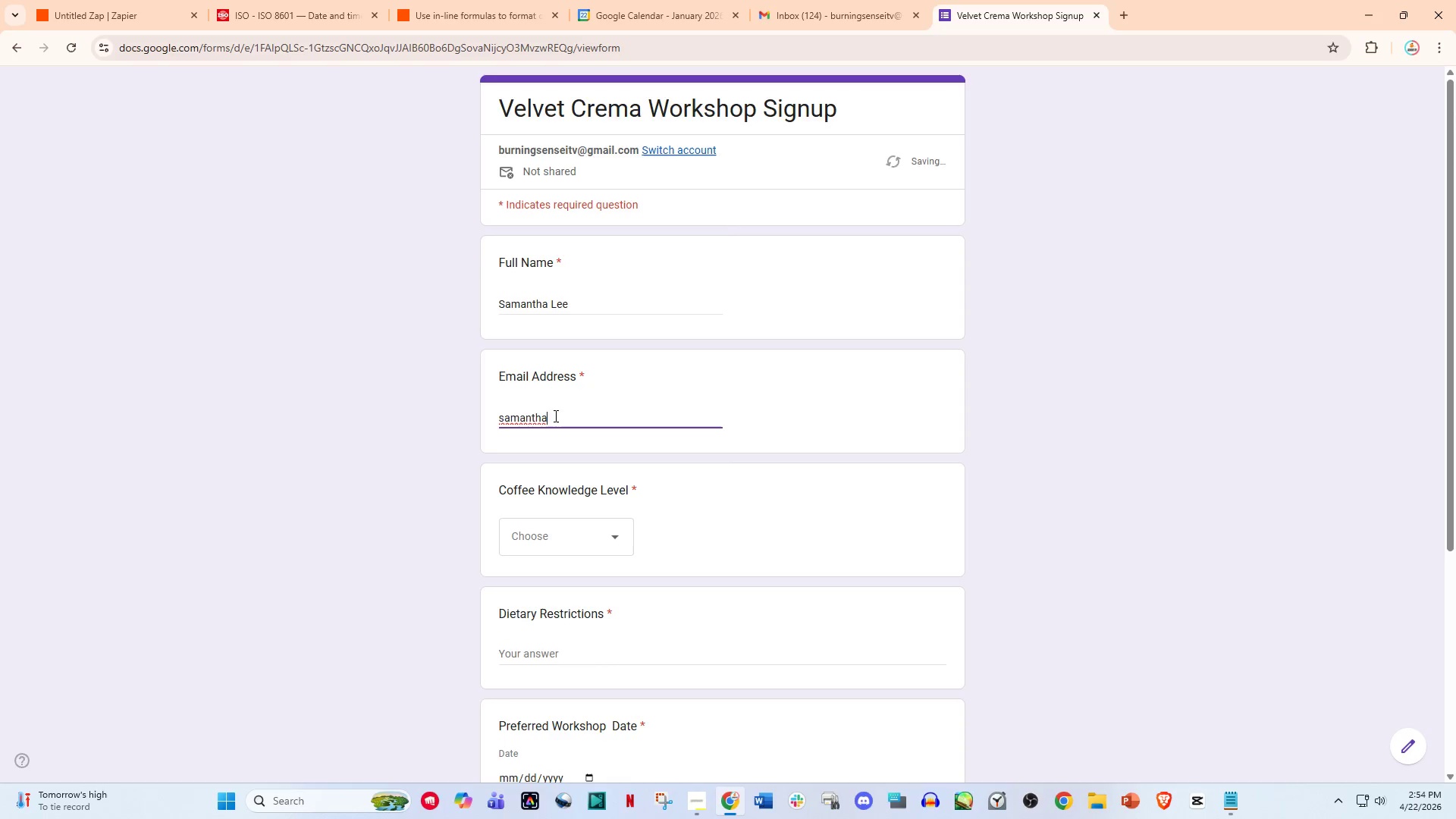 
type(.lee)
 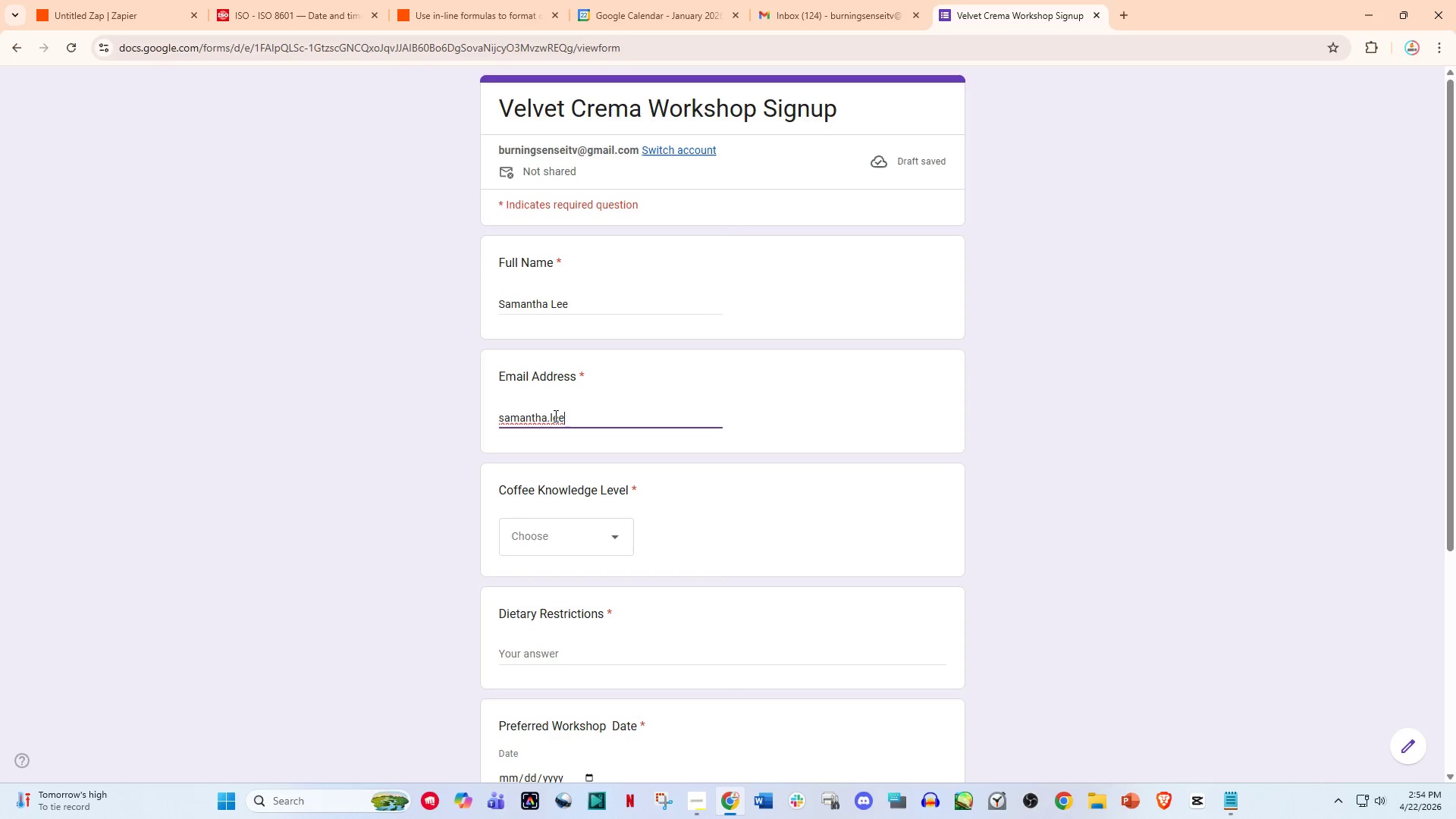 
key(Shift+2)
 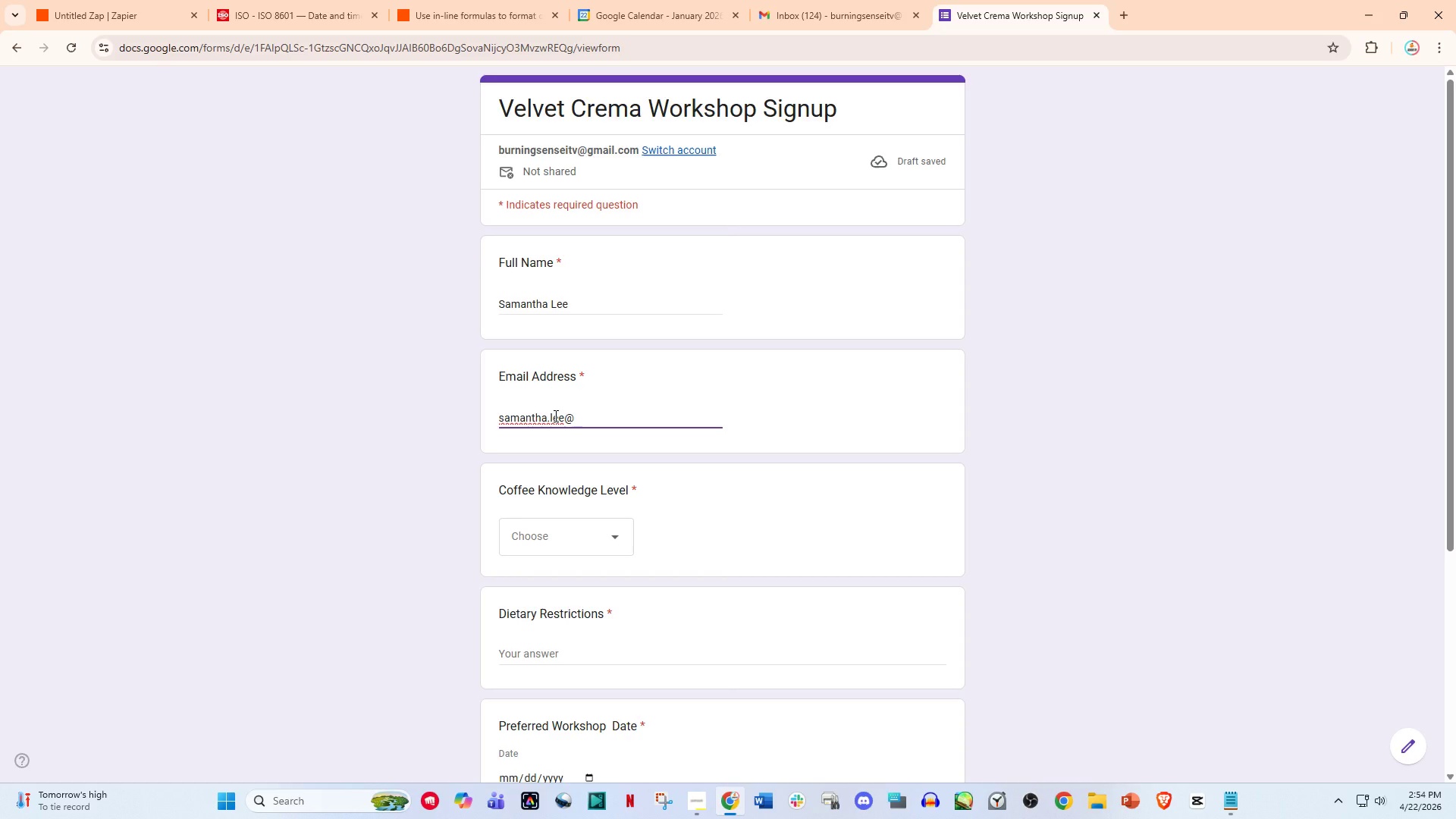 
type(email.com)
 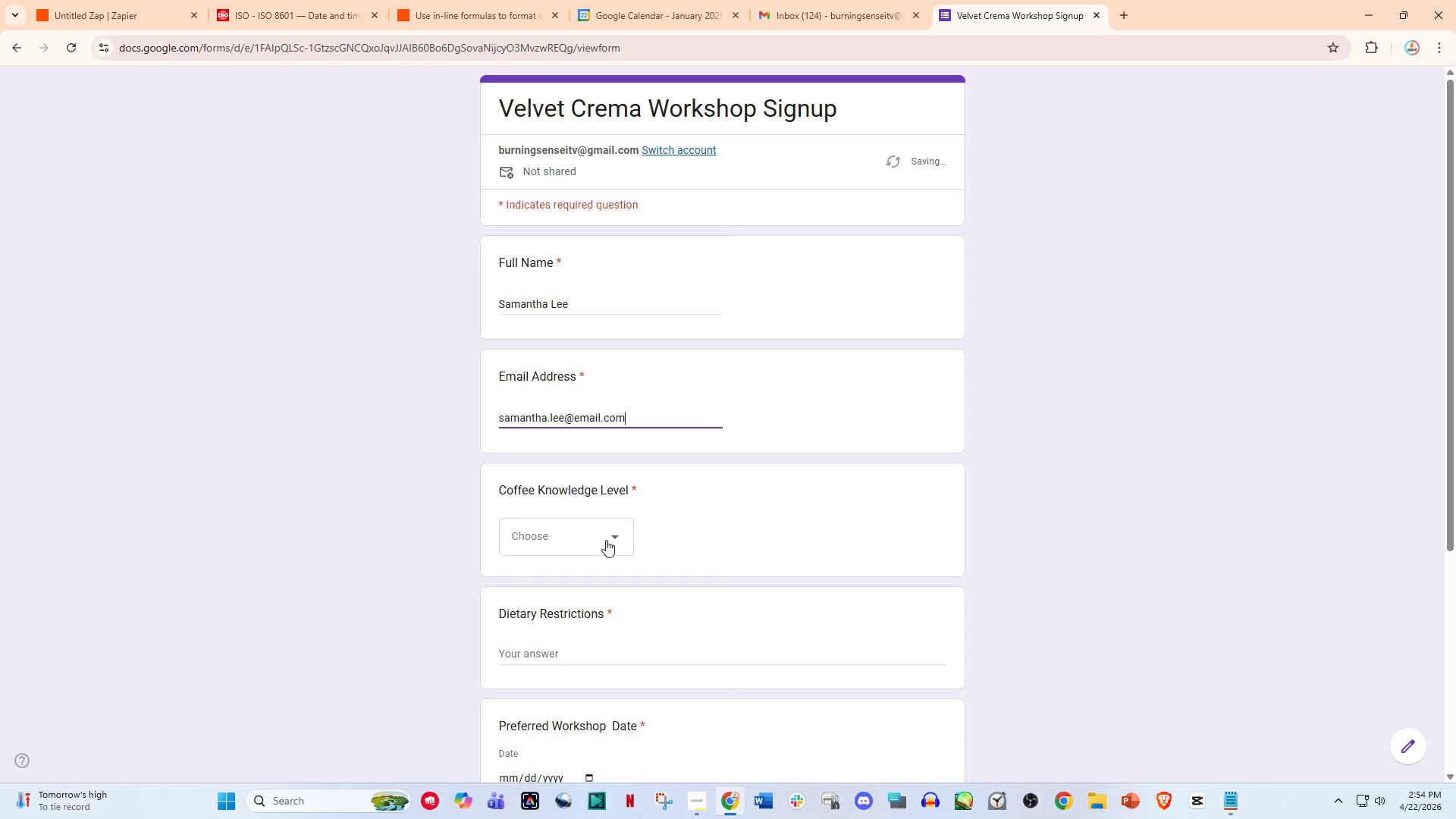 
left_click([613, 523])
 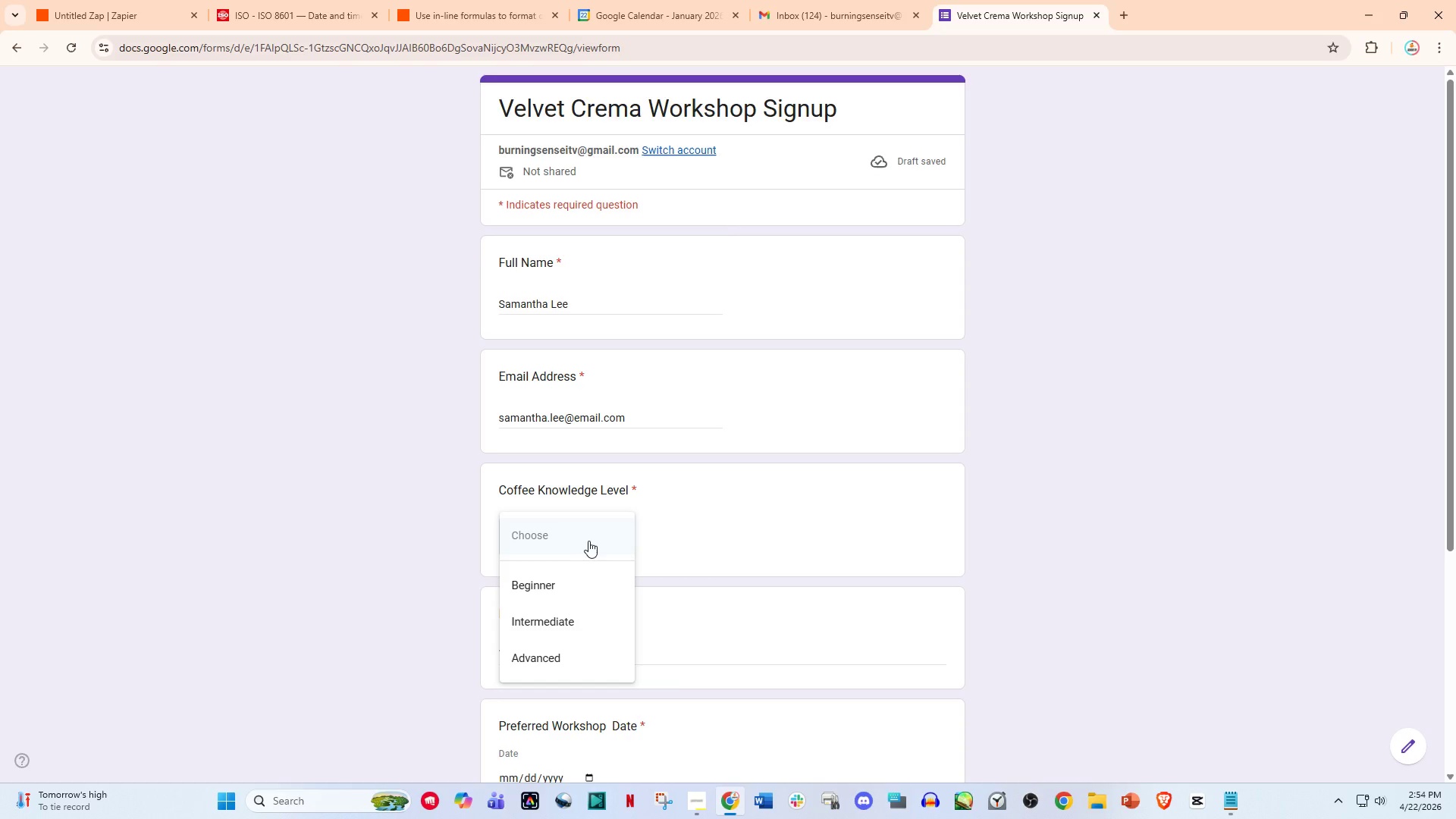 
left_click([573, 609])
 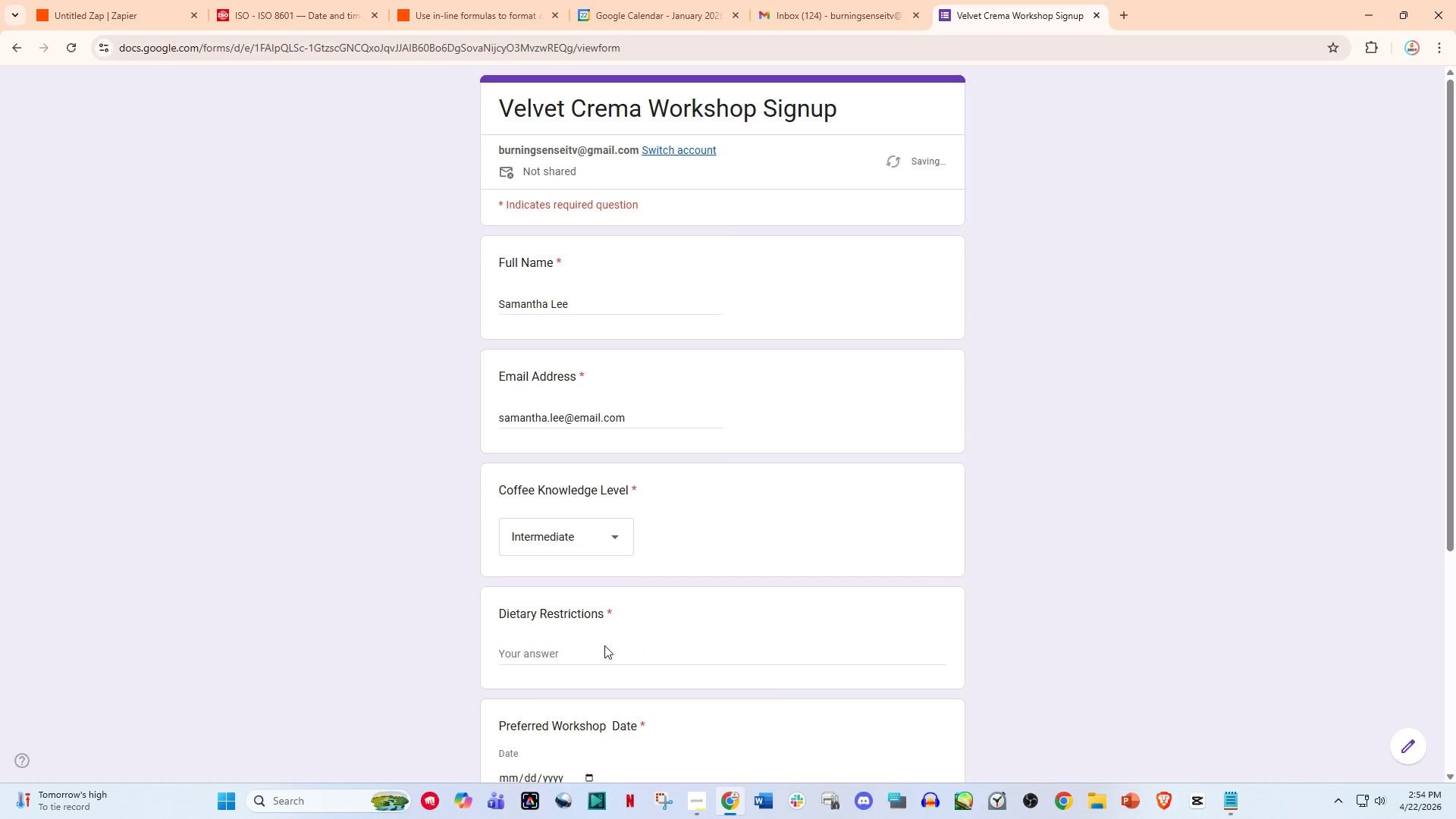 
scroll: coordinate [604, 645], scroll_direction: down, amount: 1.0
 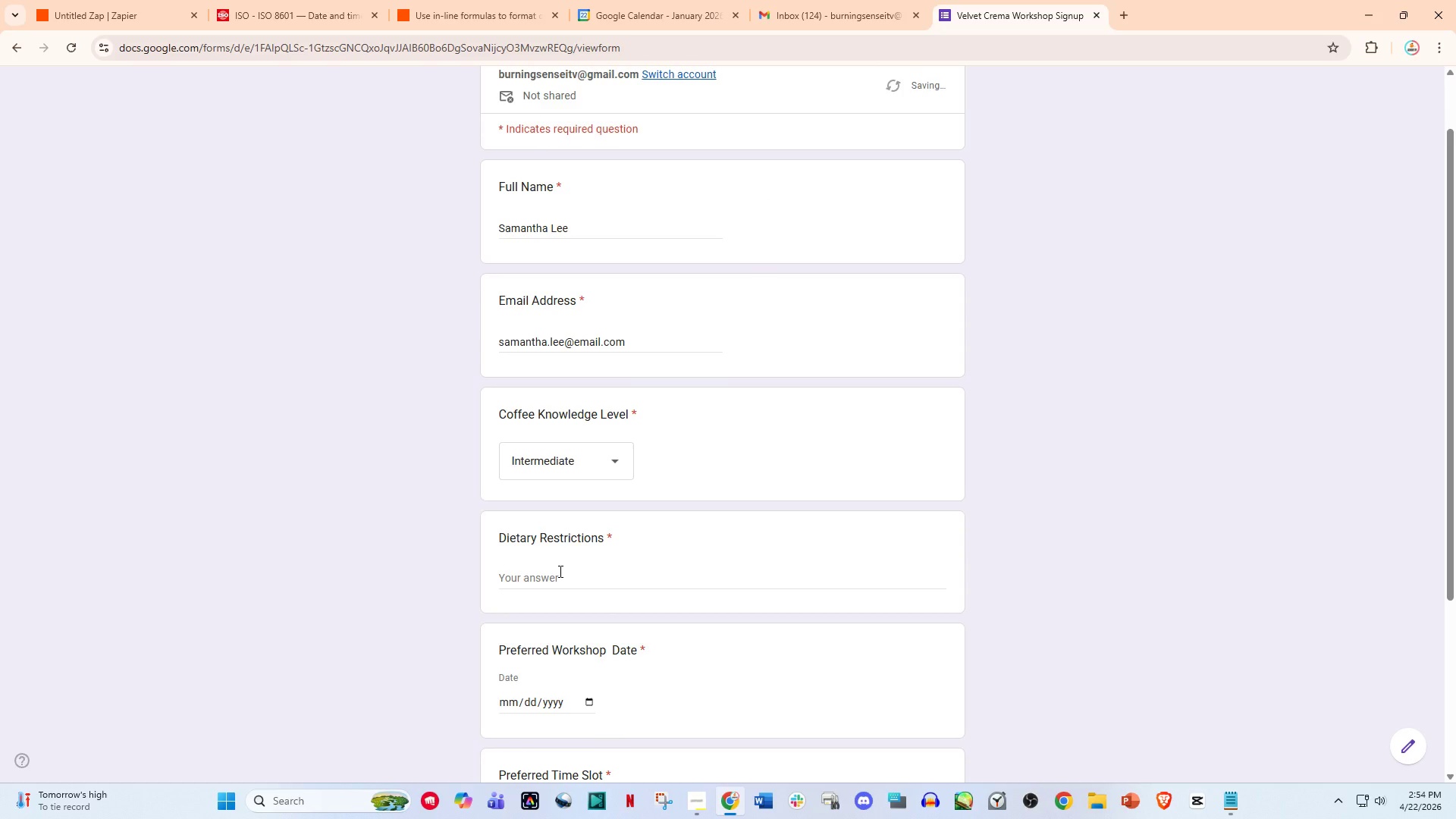 
left_click([559, 571])
 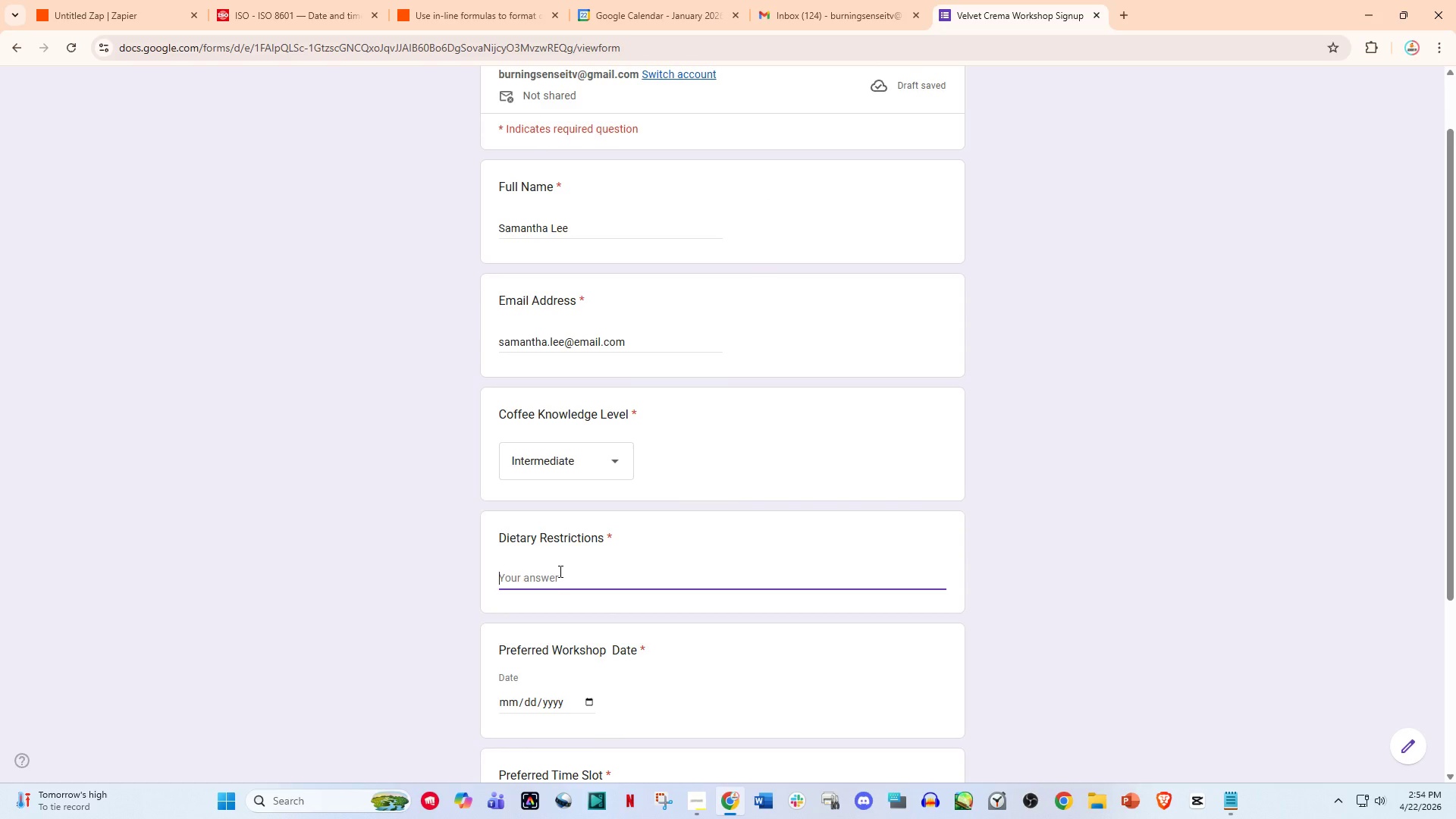 
type(g)
key(Backspace)
type(Glu)
 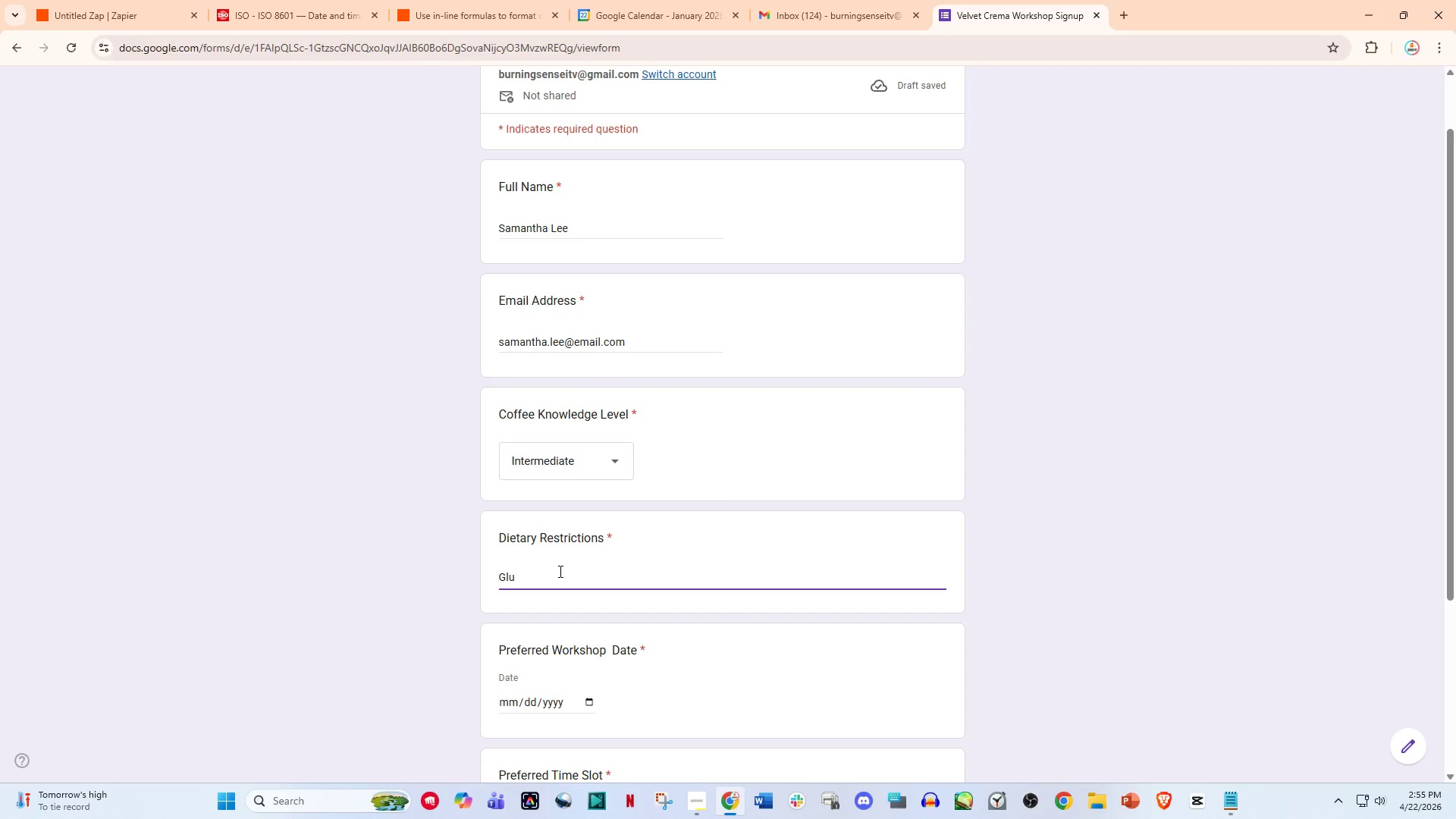 
wait(5.03)
 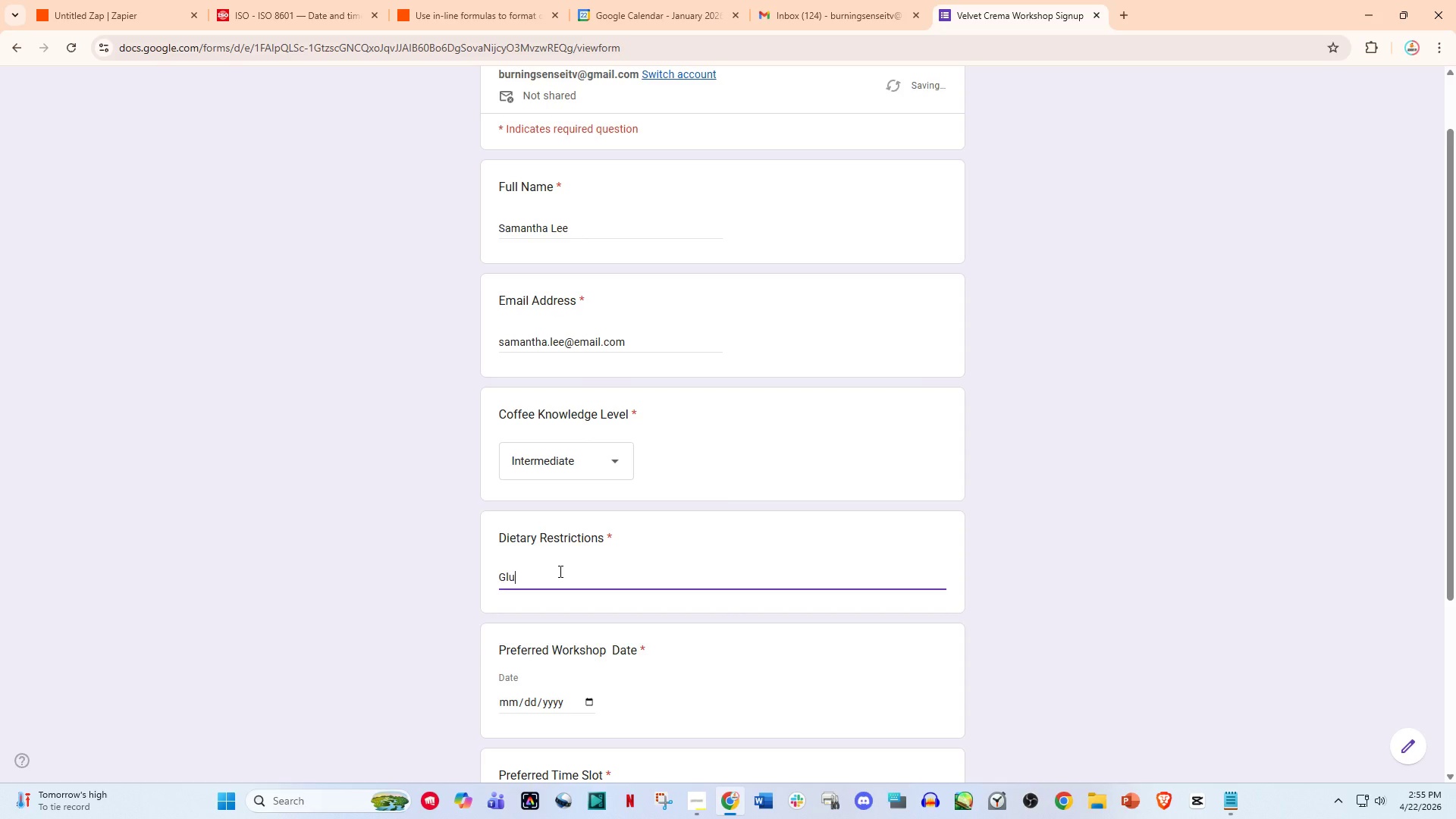 
type(ten free)
 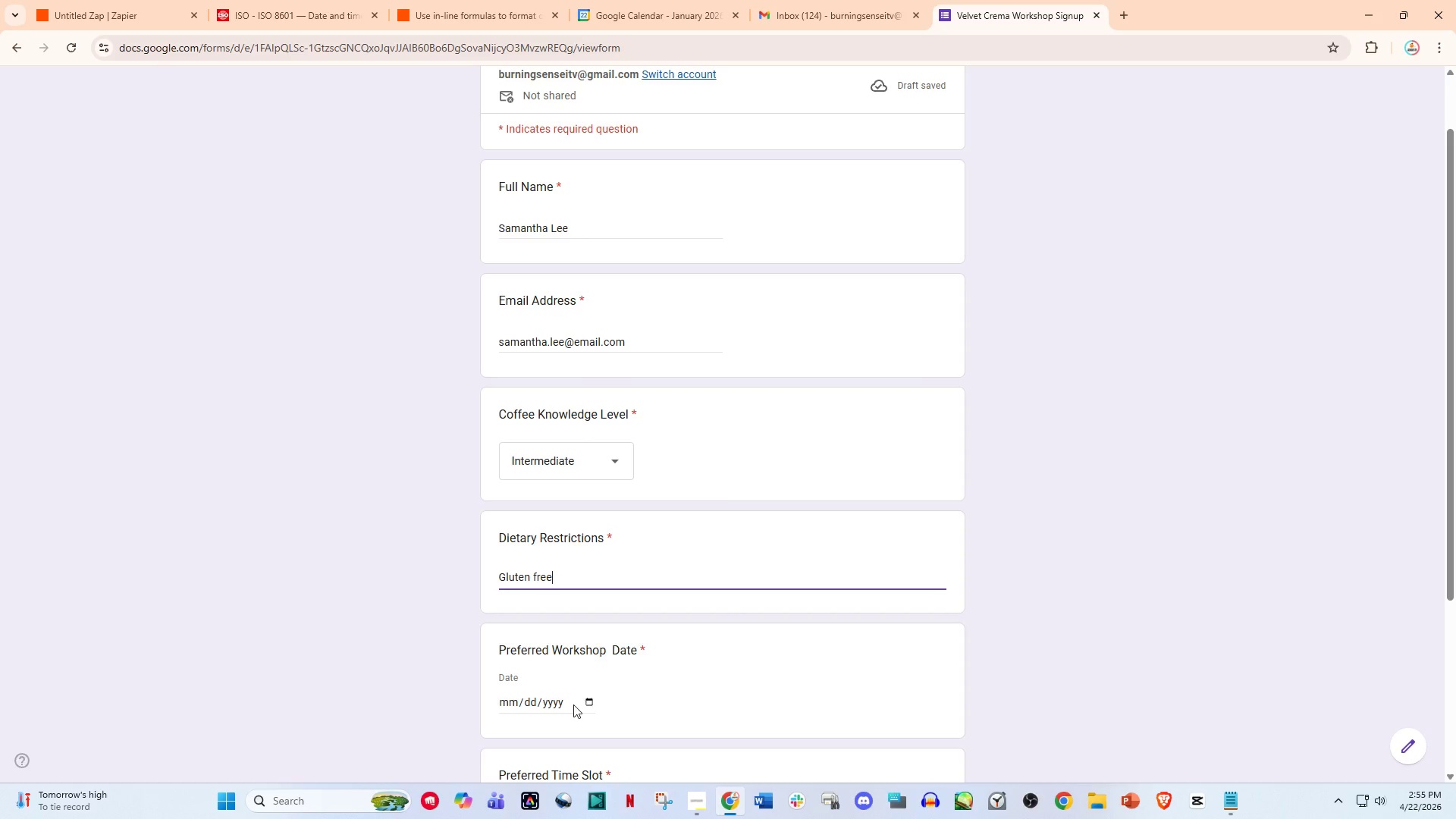 
left_click([588, 701])
 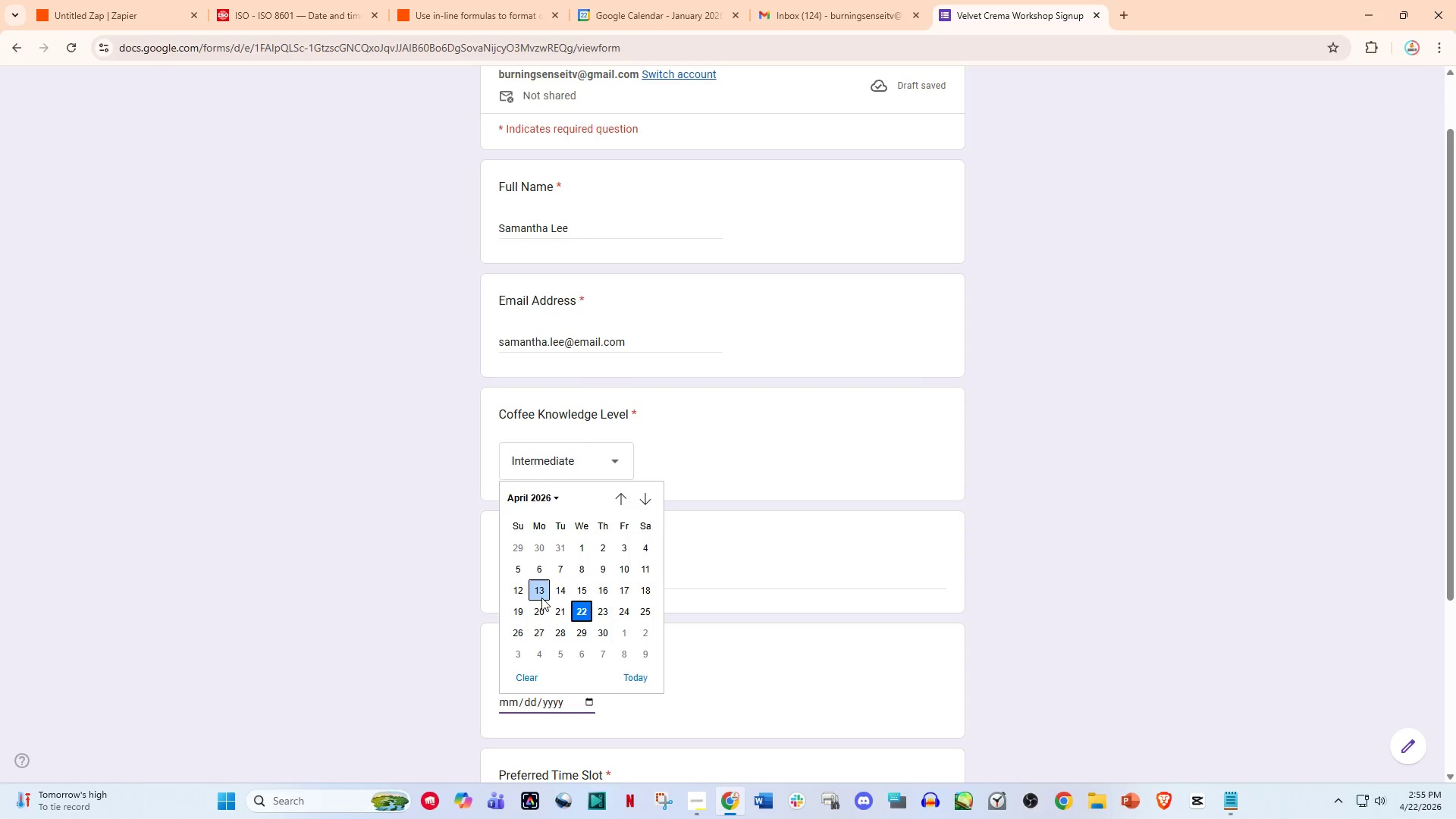 
left_click([569, 598])
 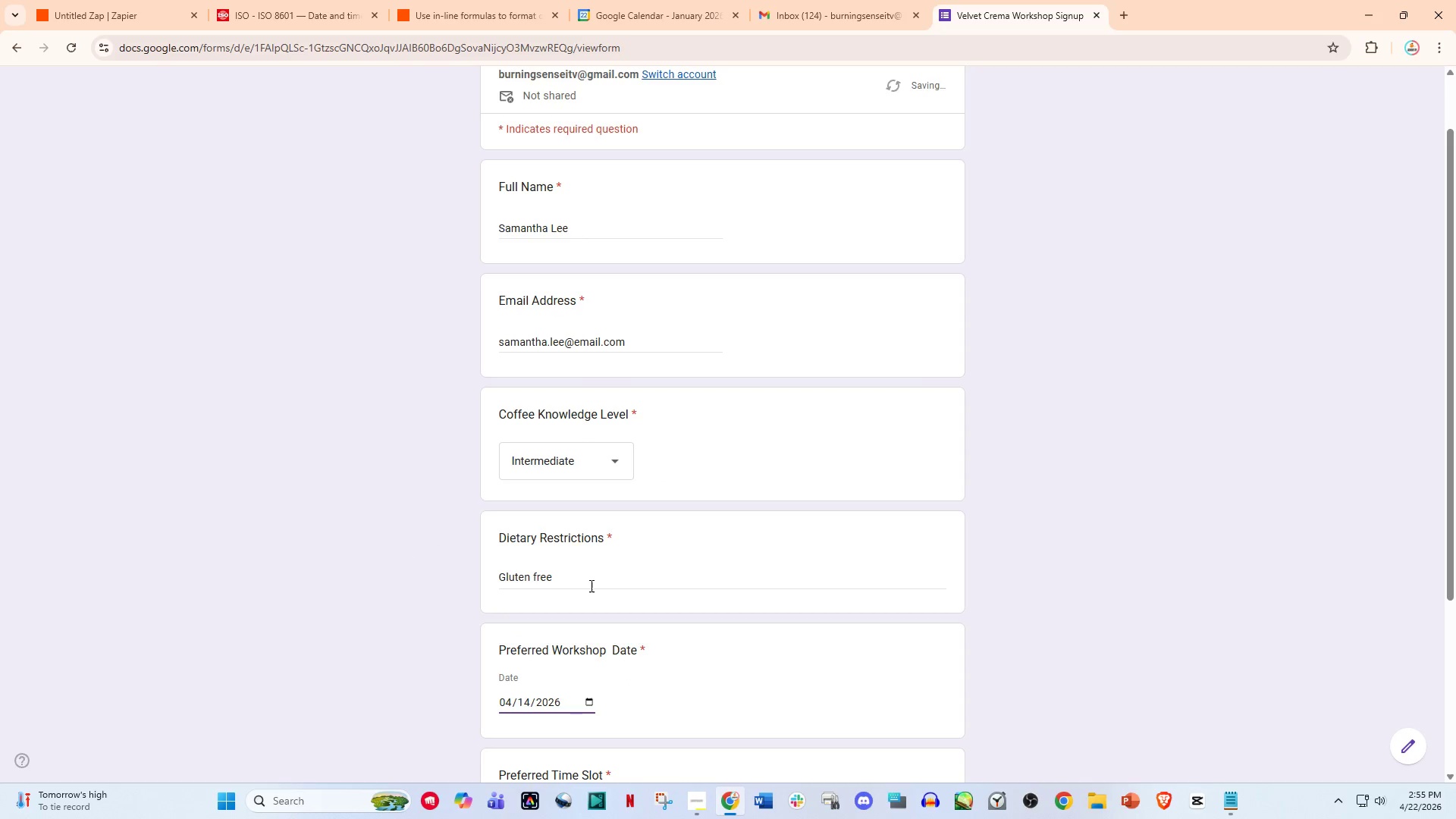 
scroll: coordinate [596, 607], scroll_direction: down, amount: 2.0
 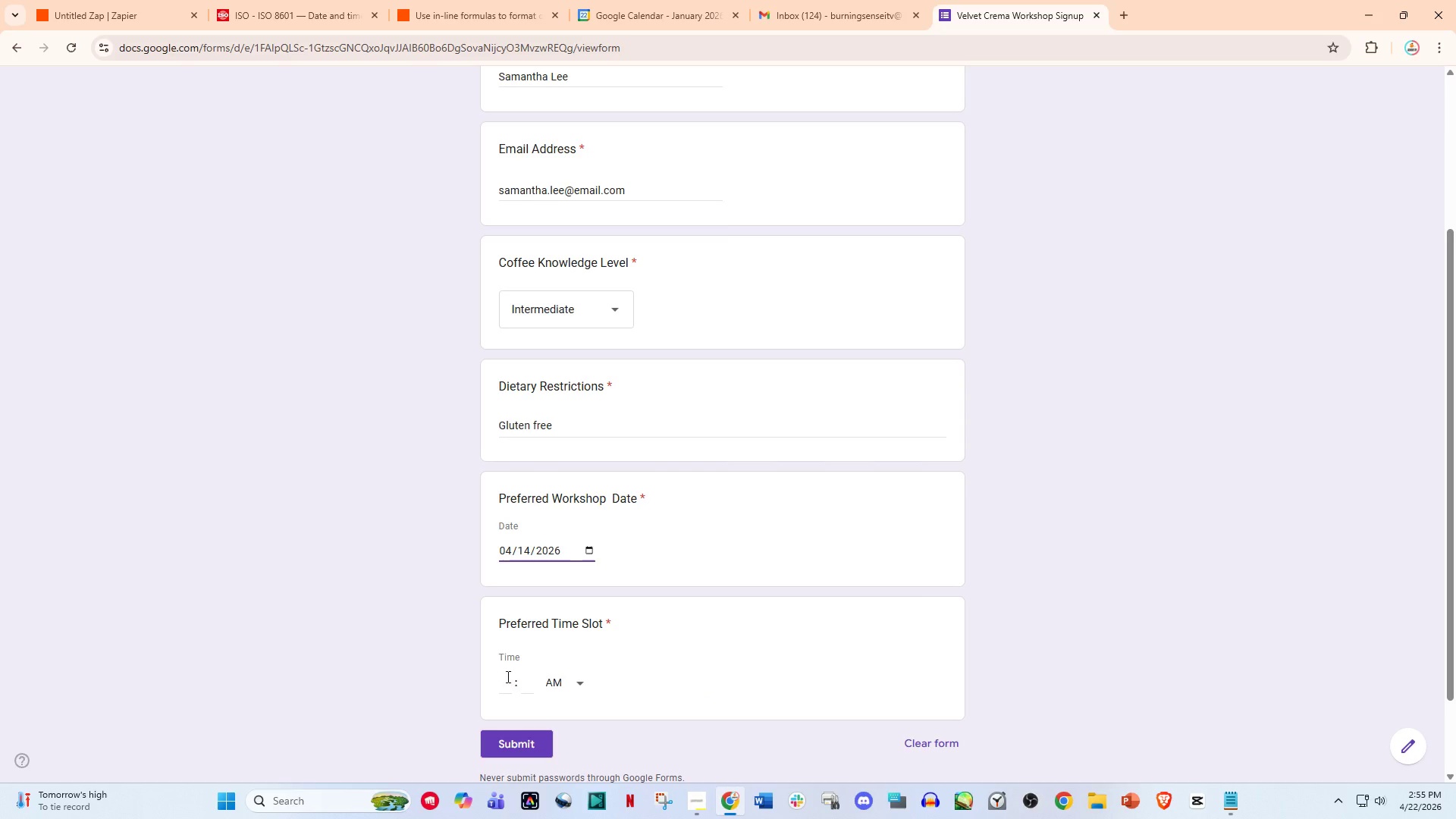 
left_click([503, 683])
 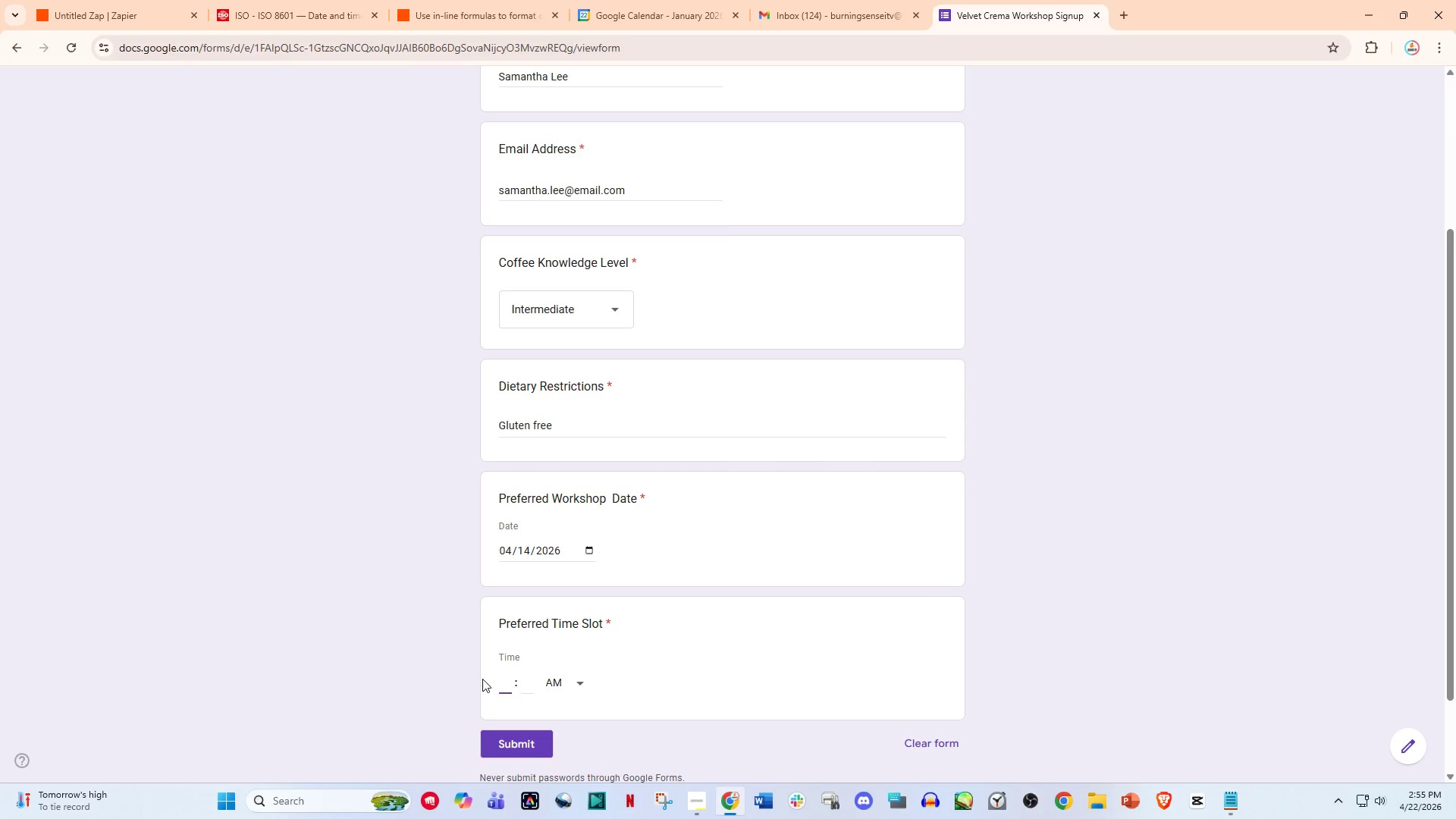 
type(11)
 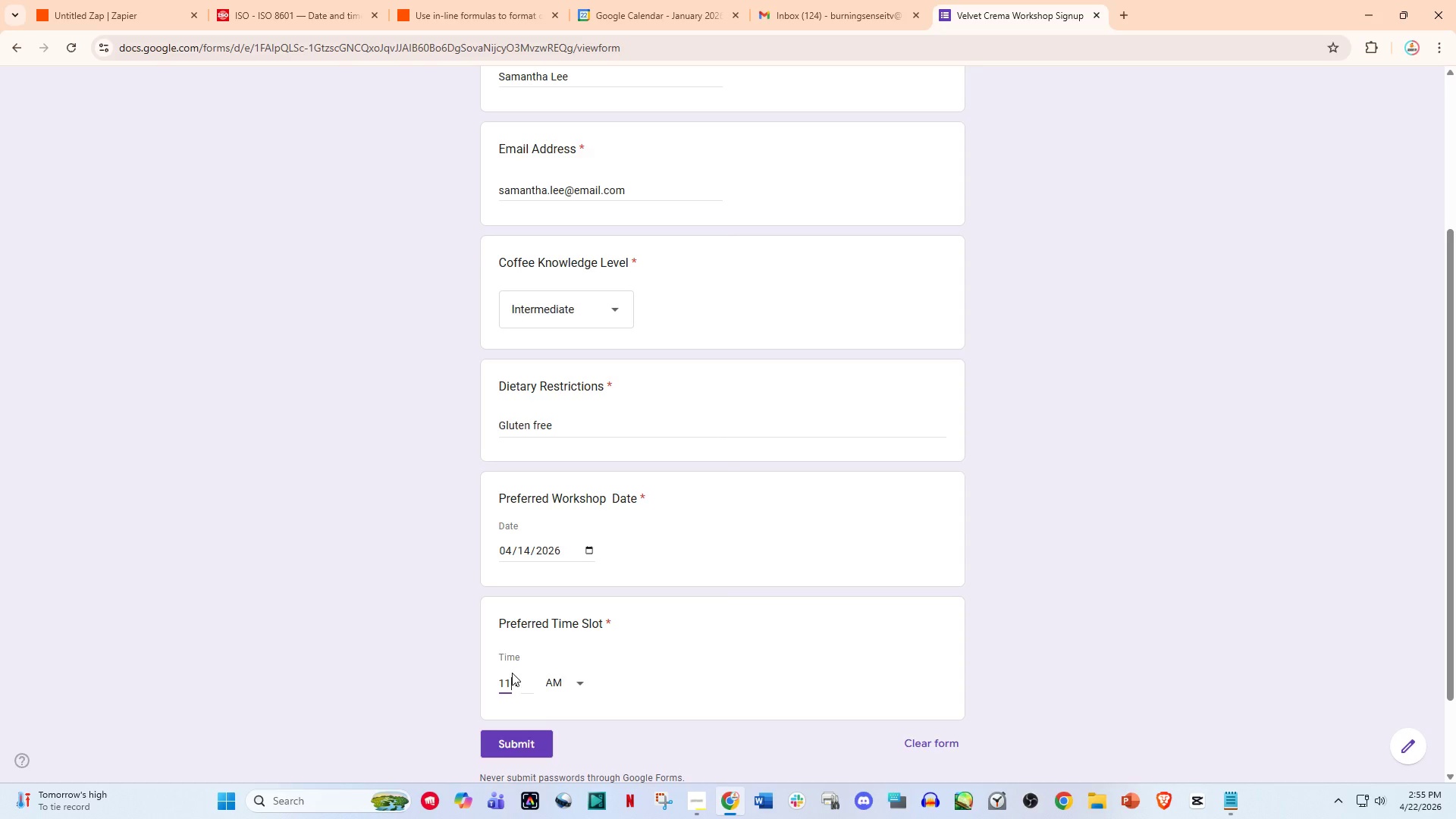 
left_click([518, 684])
 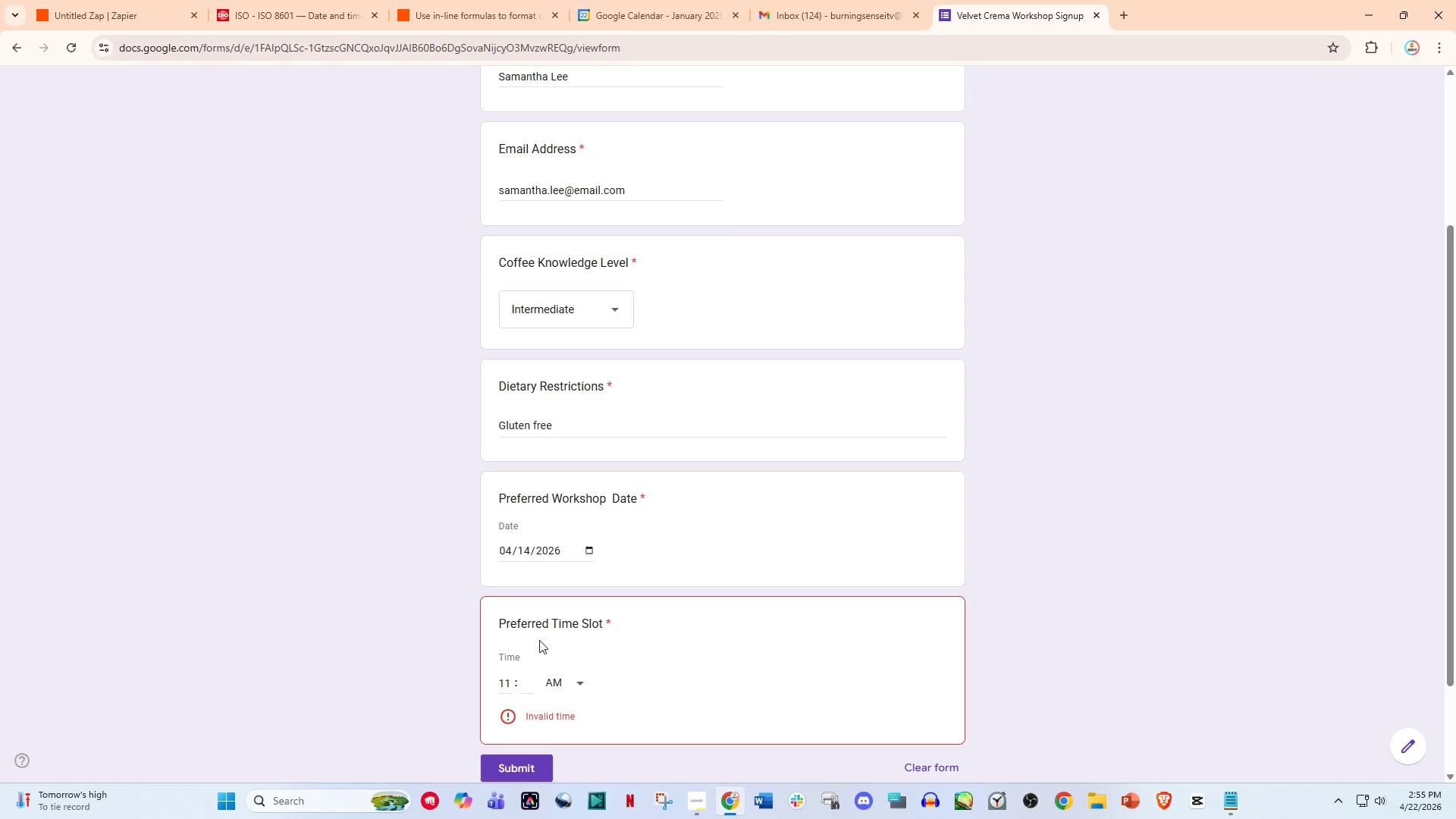 
left_click([526, 688])
 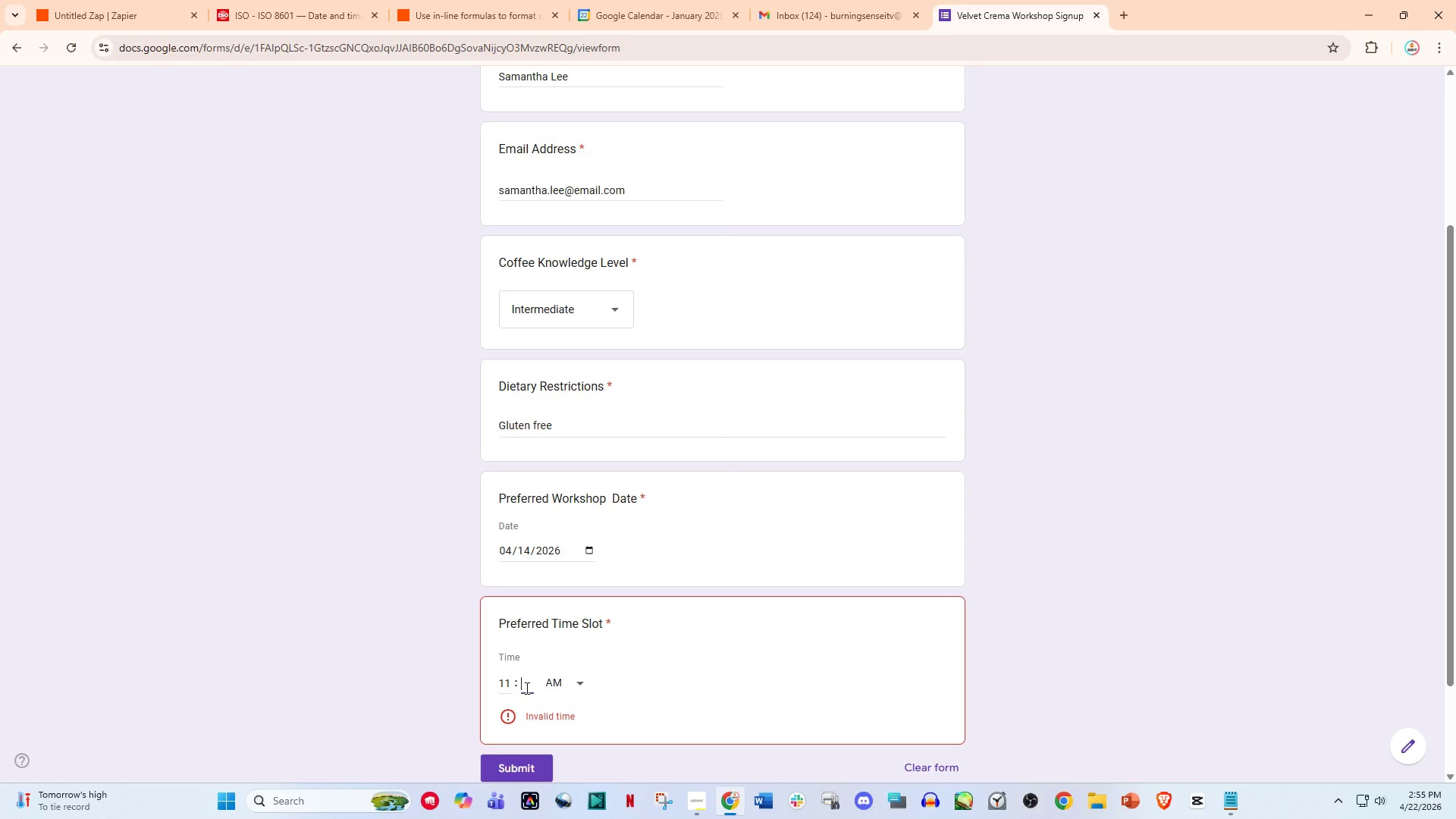 
type(00)
 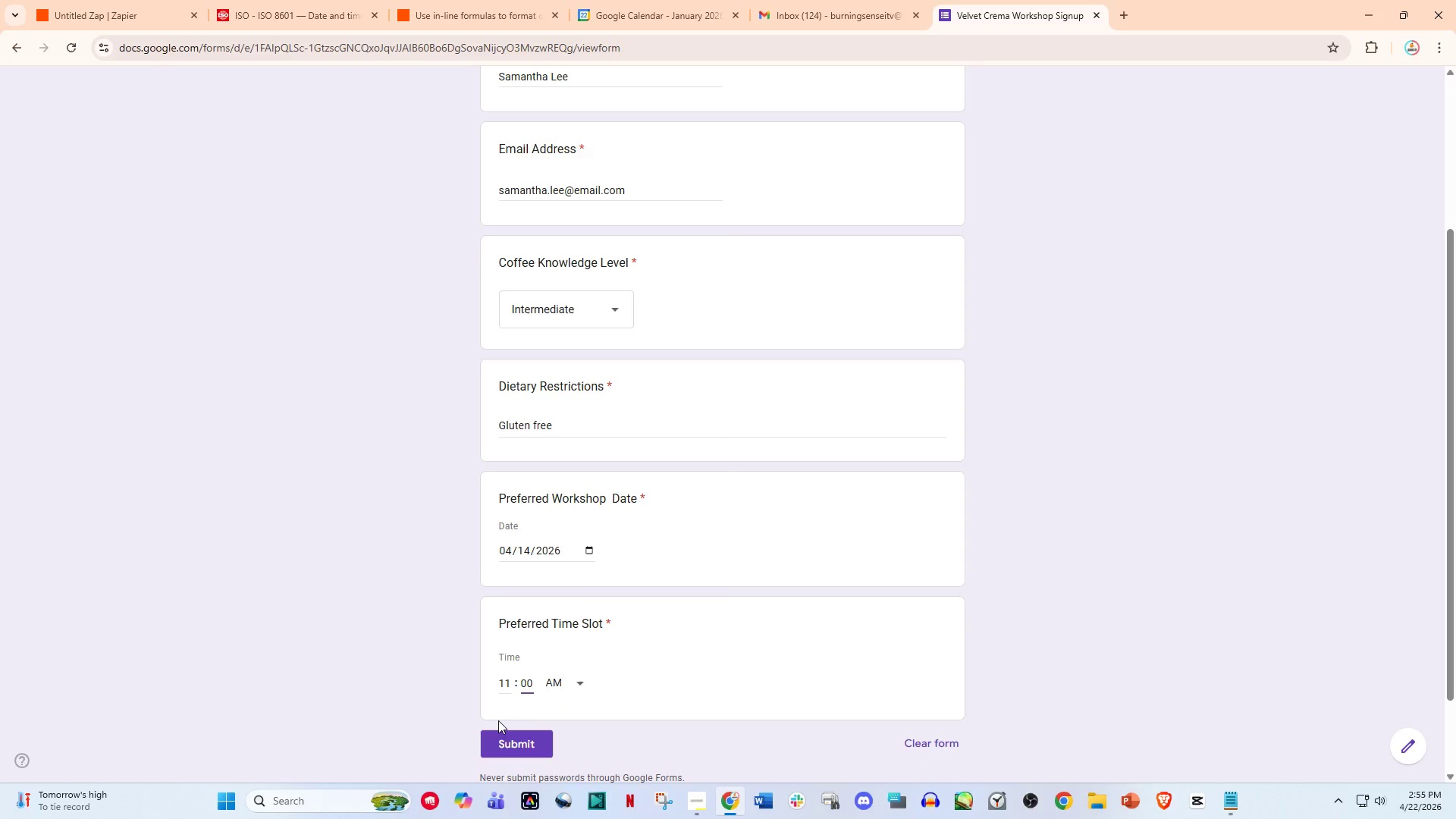 
left_click([506, 730])
 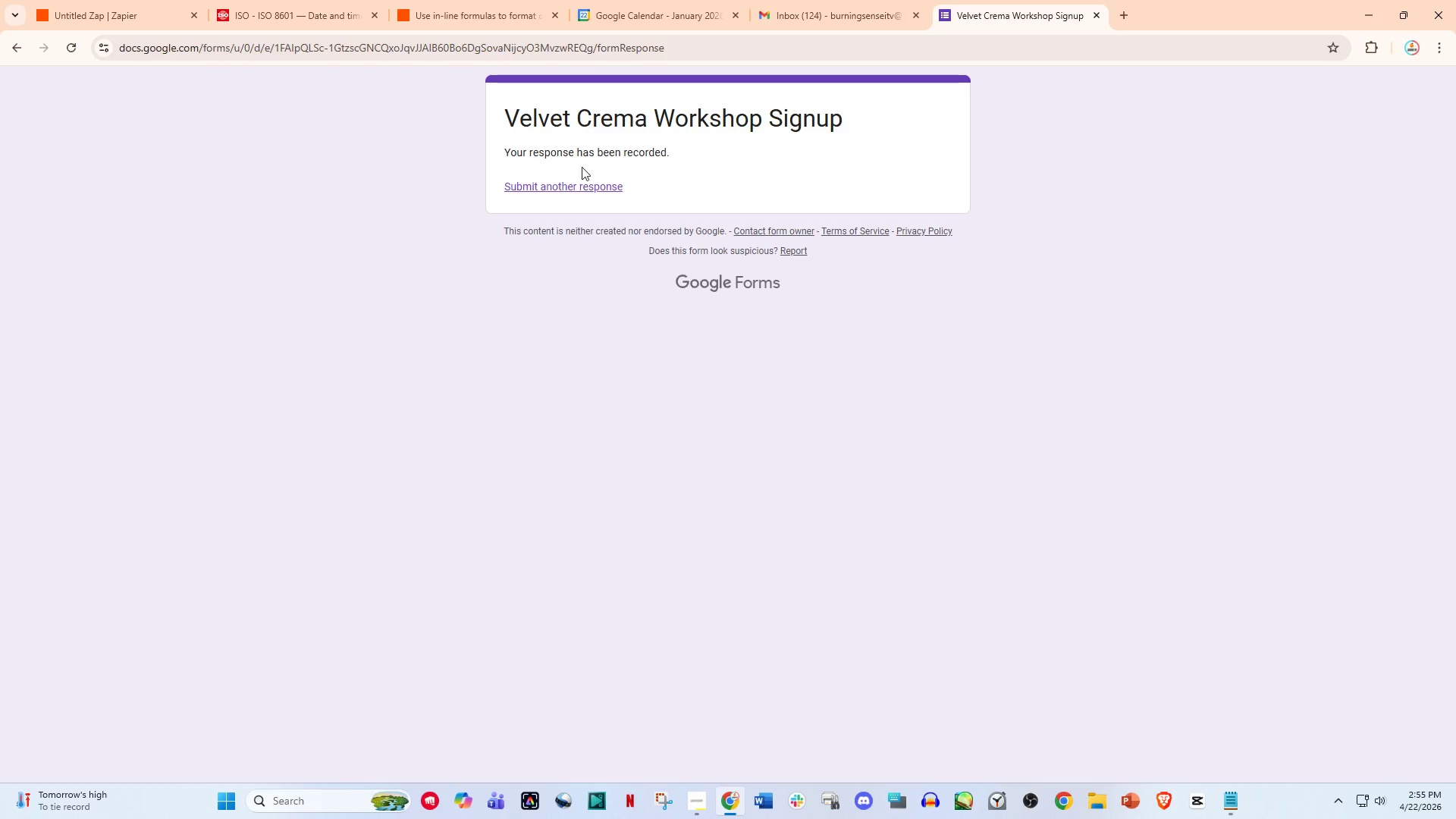 
left_click([581, 171])
 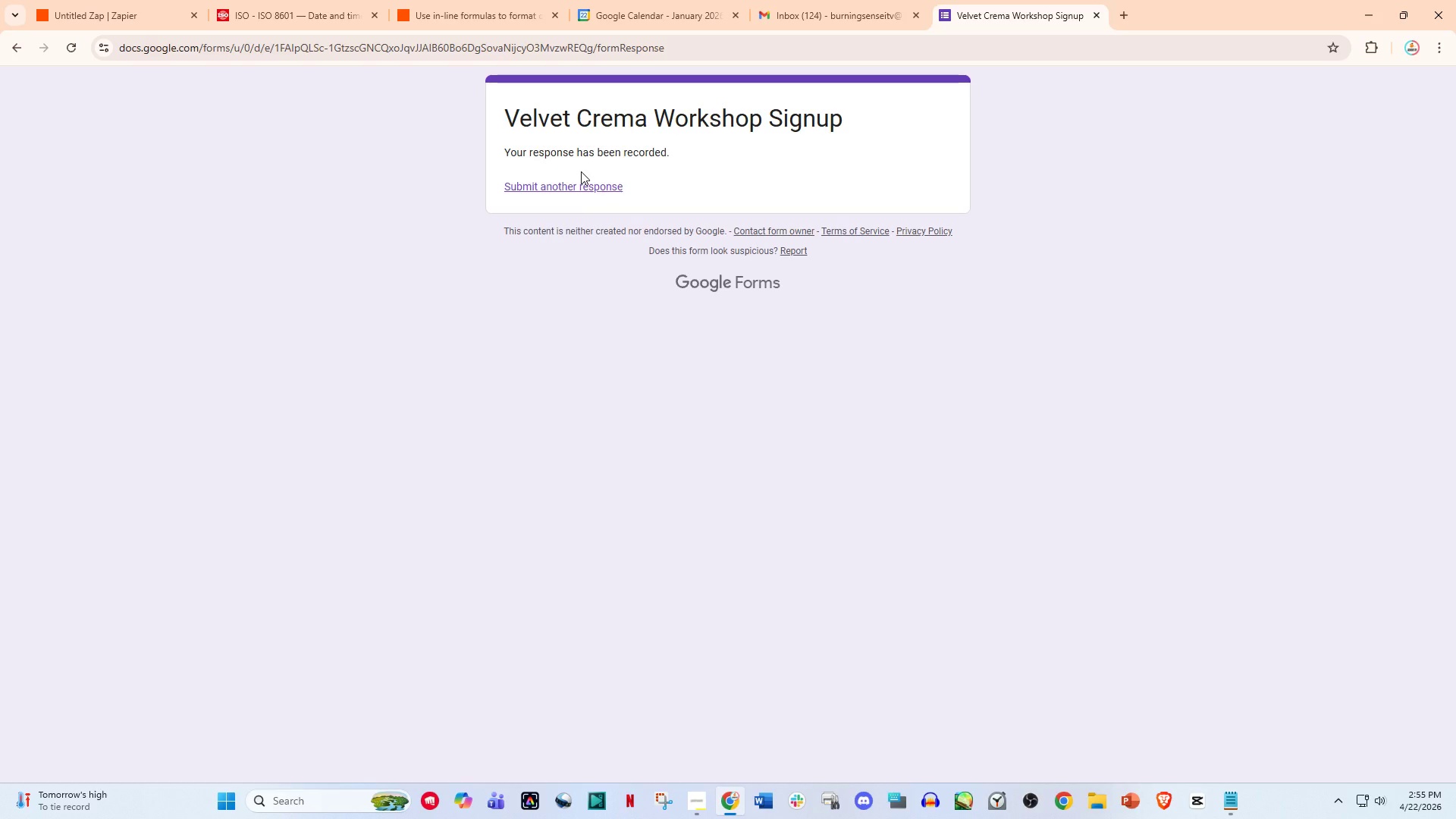 
wait(8.53)
 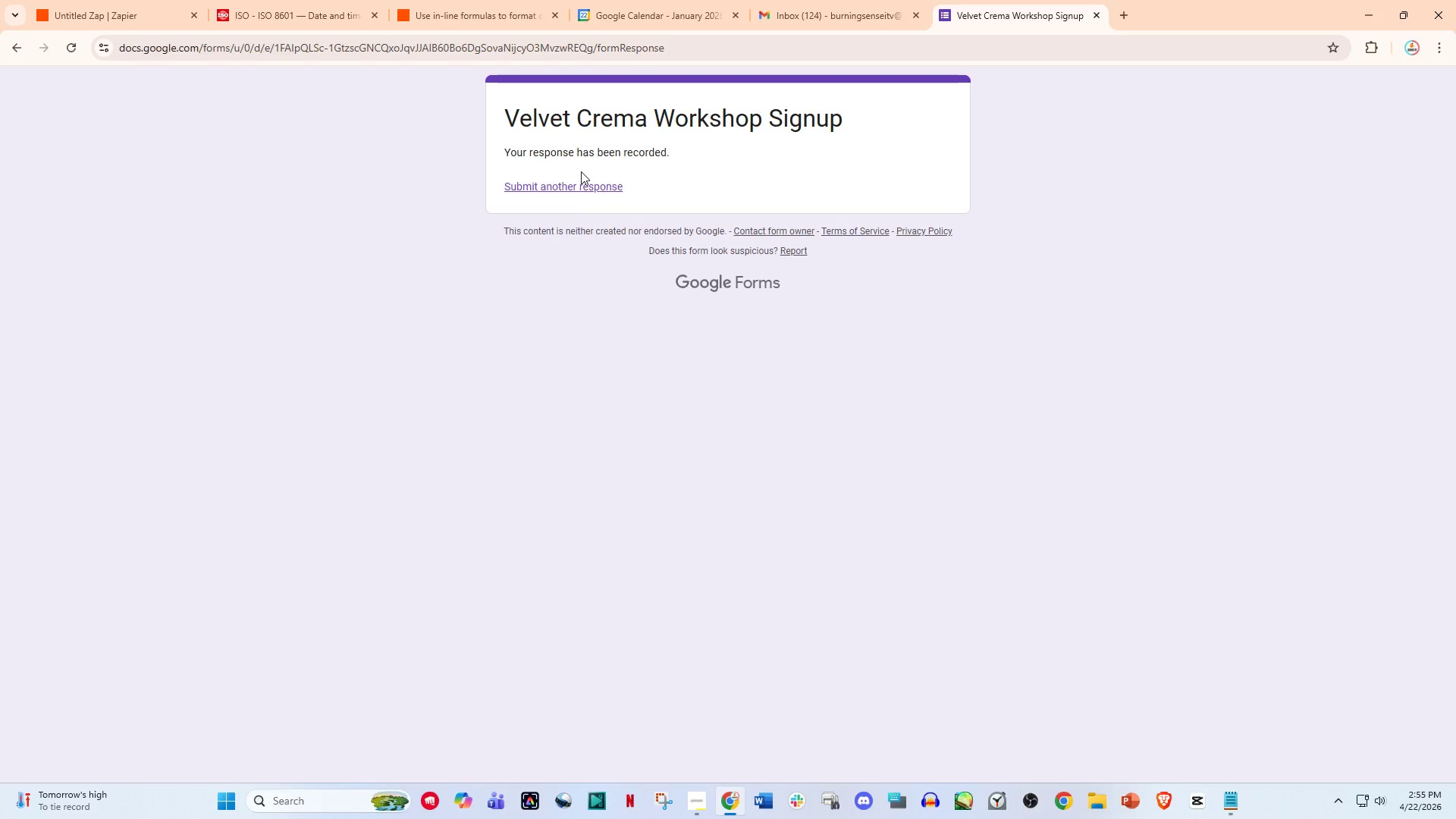 
left_click([585, 180])
 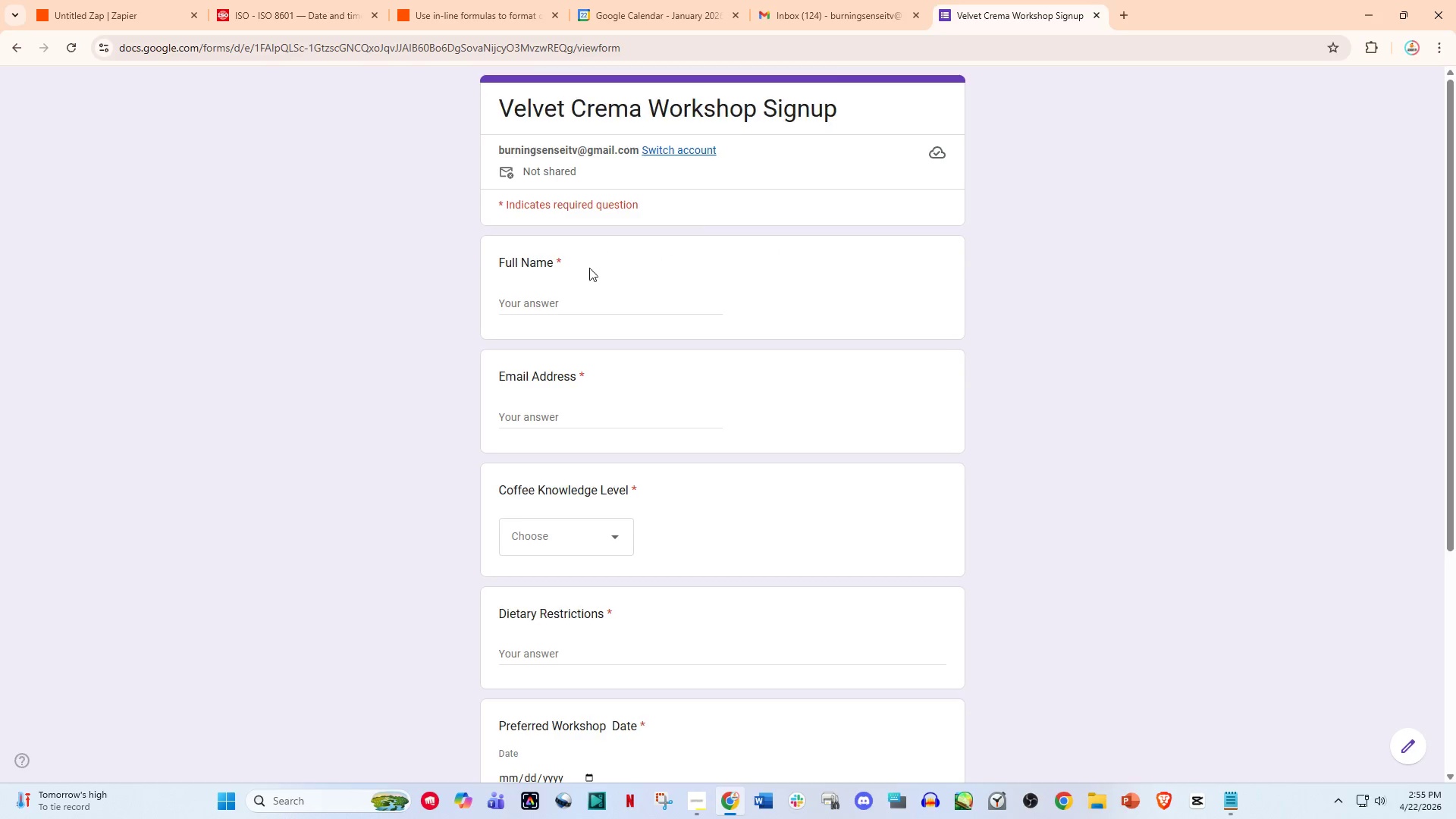 
left_click([569, 308])
 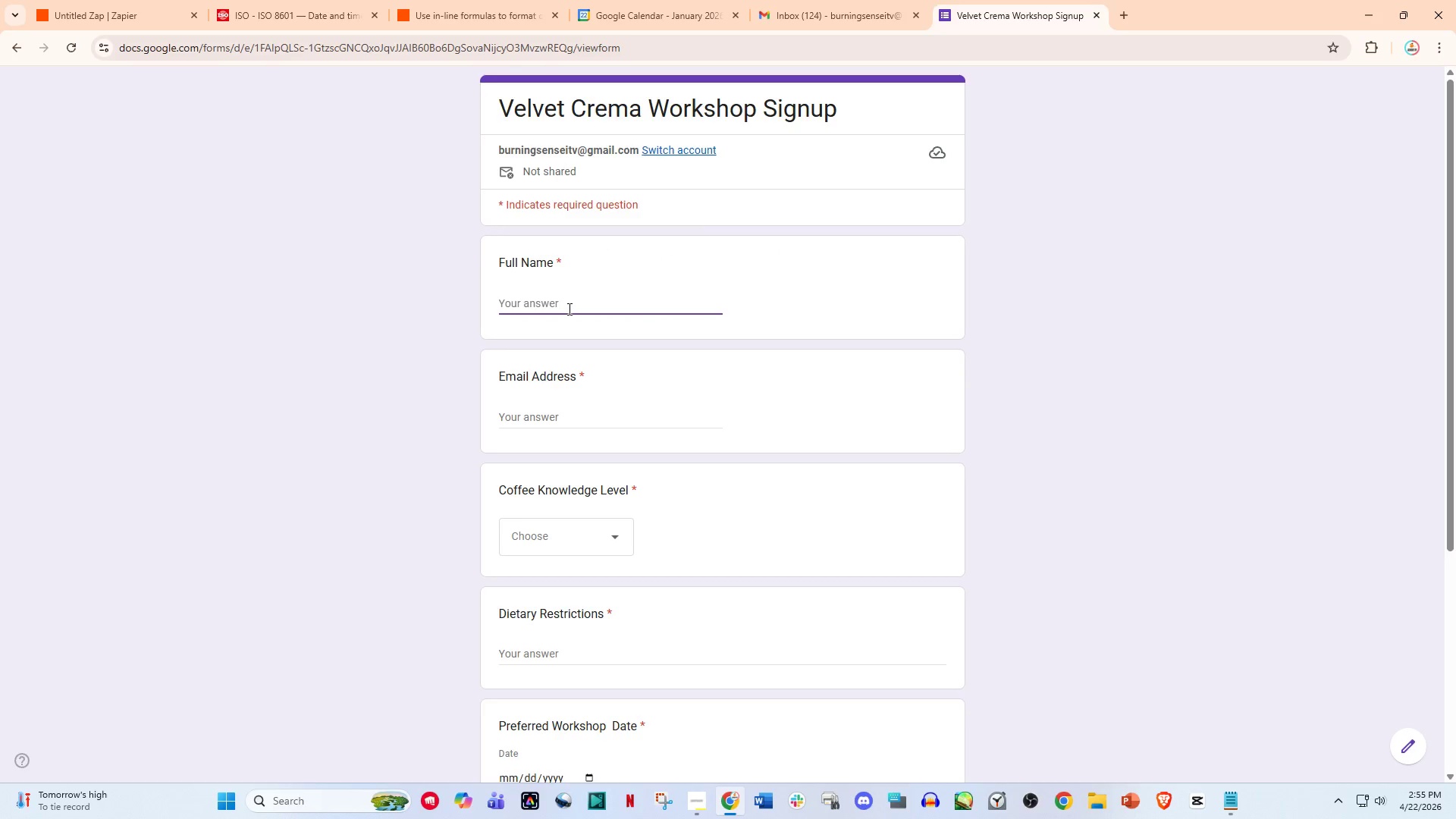 
wait(9.84)
 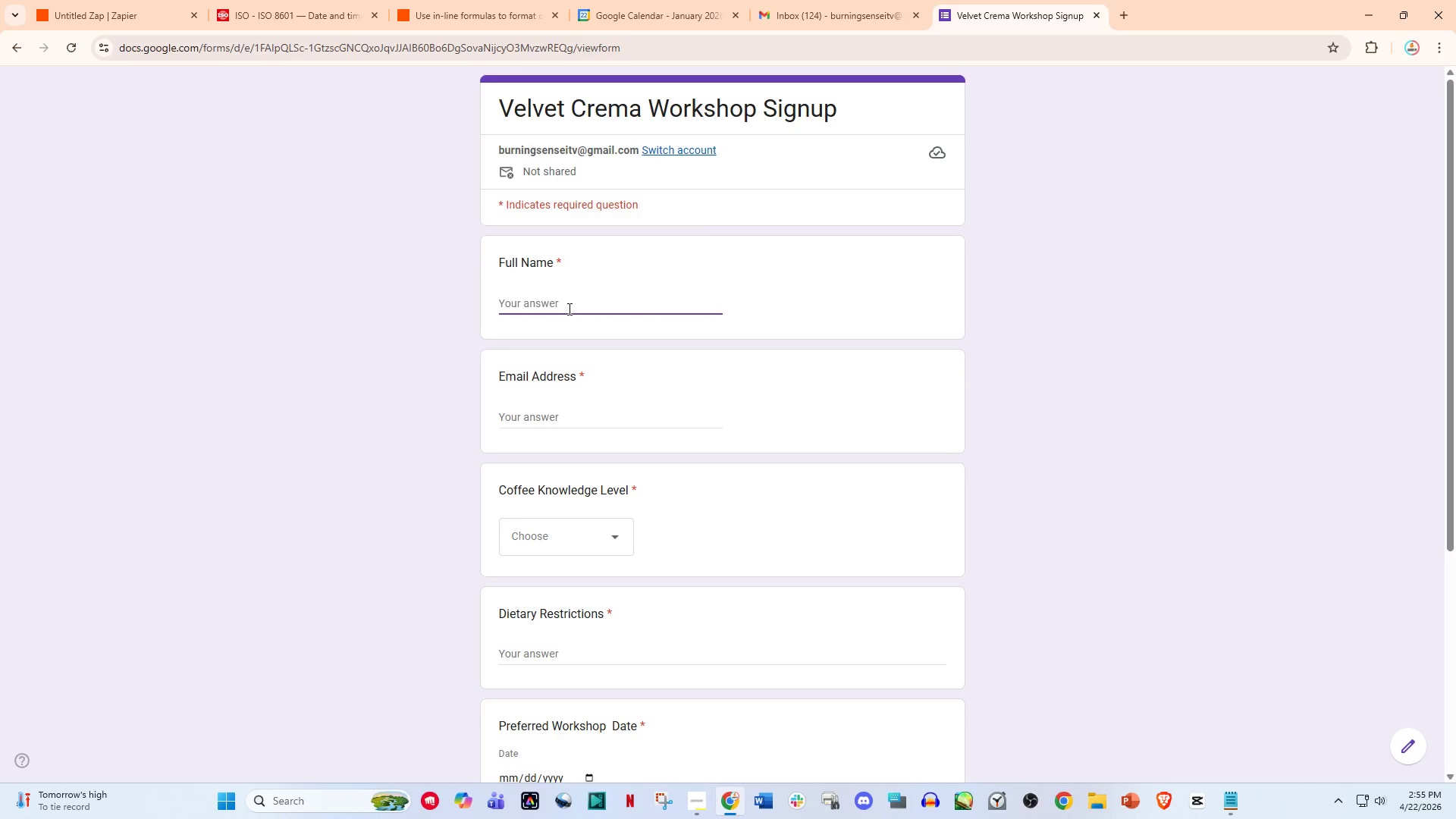 
type(Carlo Meb)
key(Backspace)
type(ndoza)
 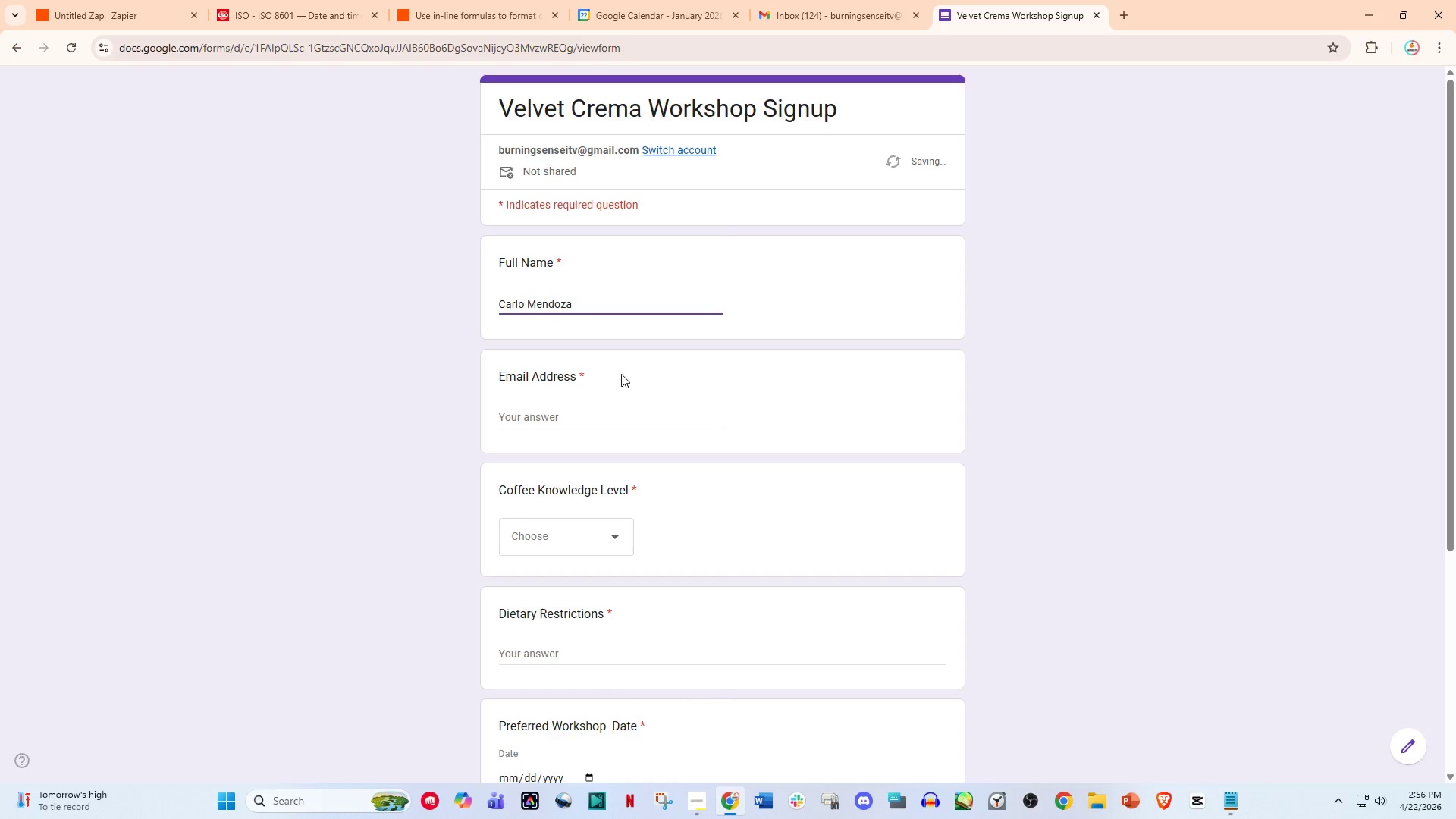 
left_click([604, 427])
 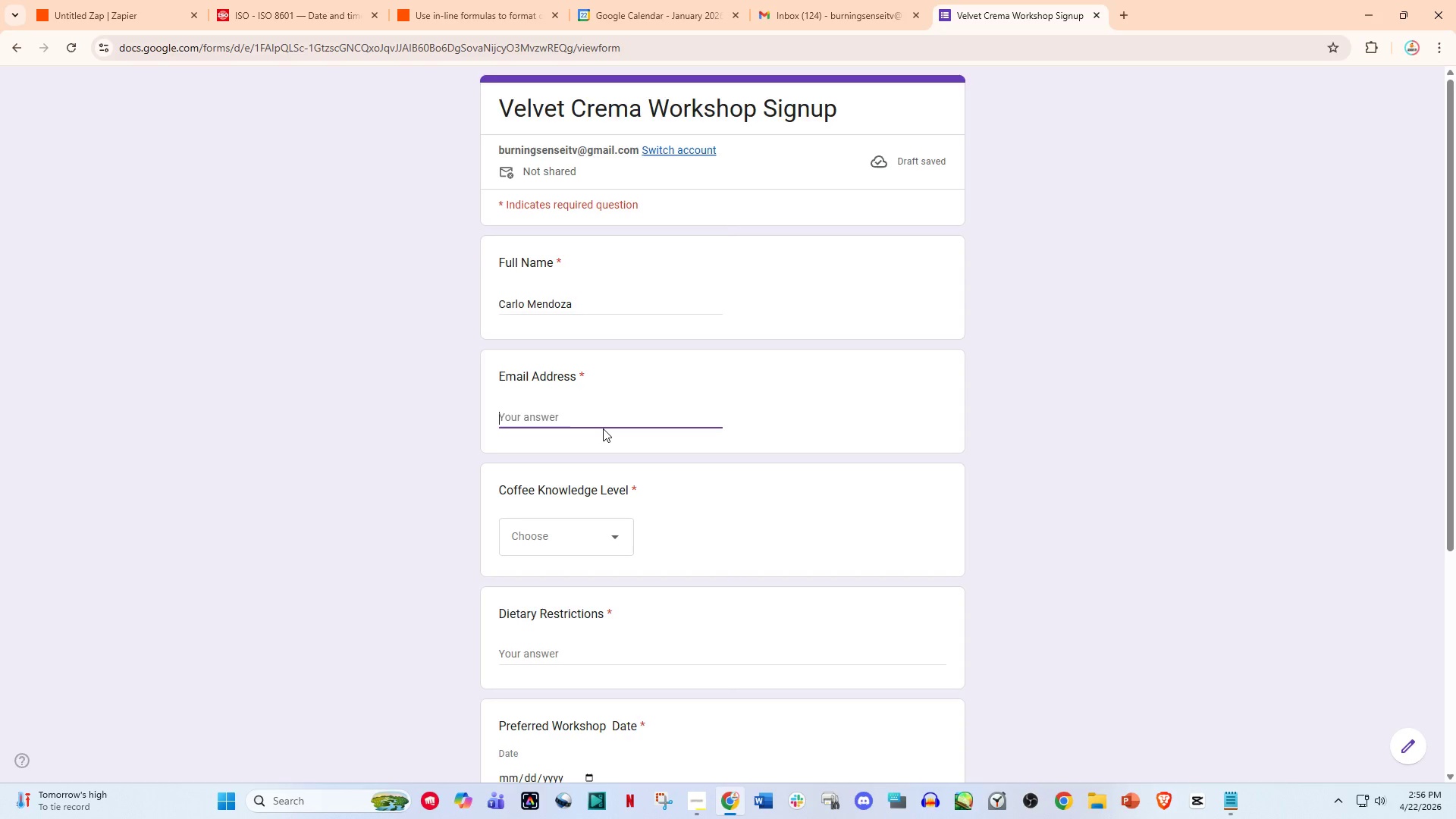 
type(carlio)
 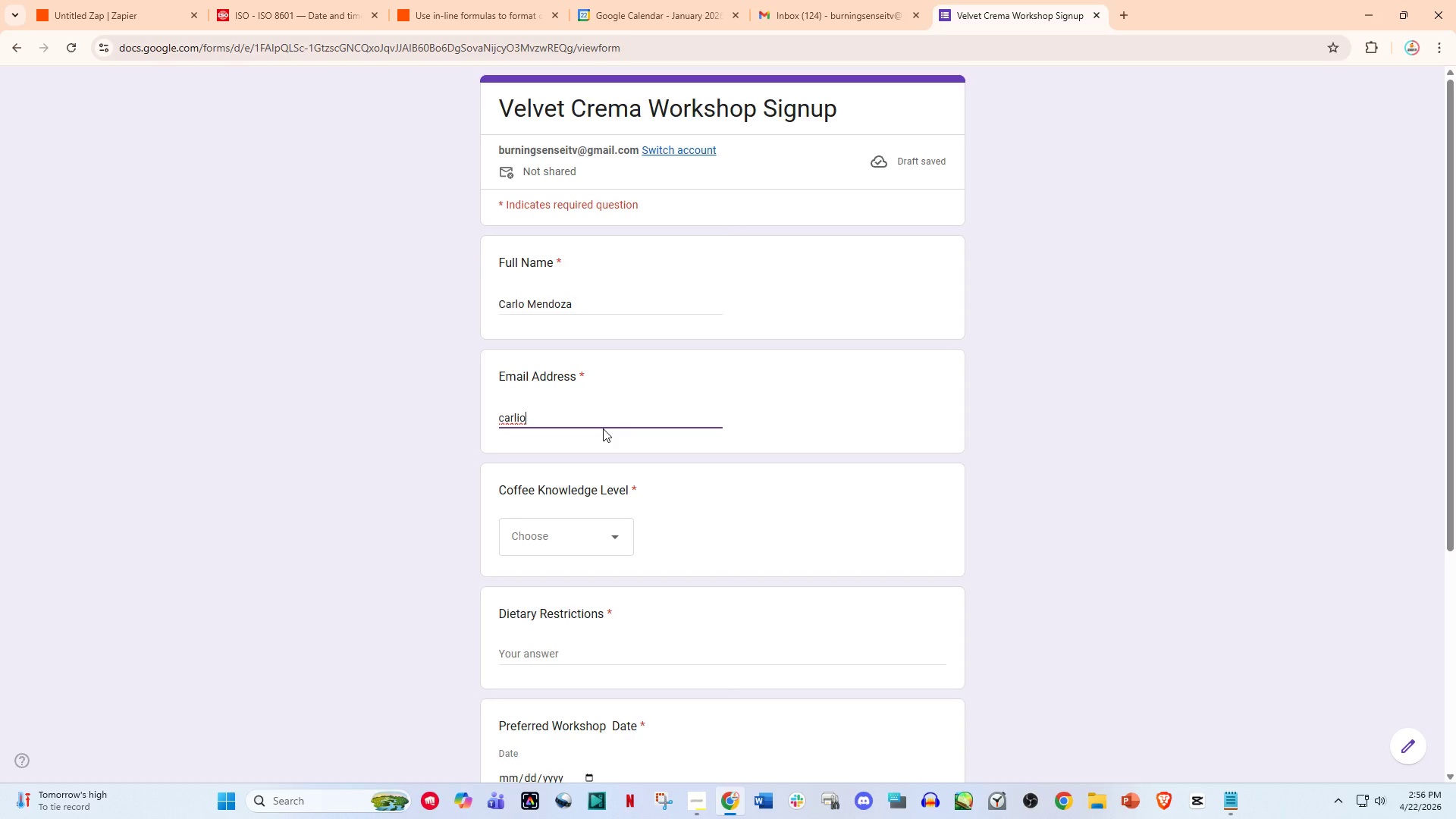 
key(Backspace)
key(Backspace)
type(lo)
key(Backspace)
key(Backspace)
type(o)
 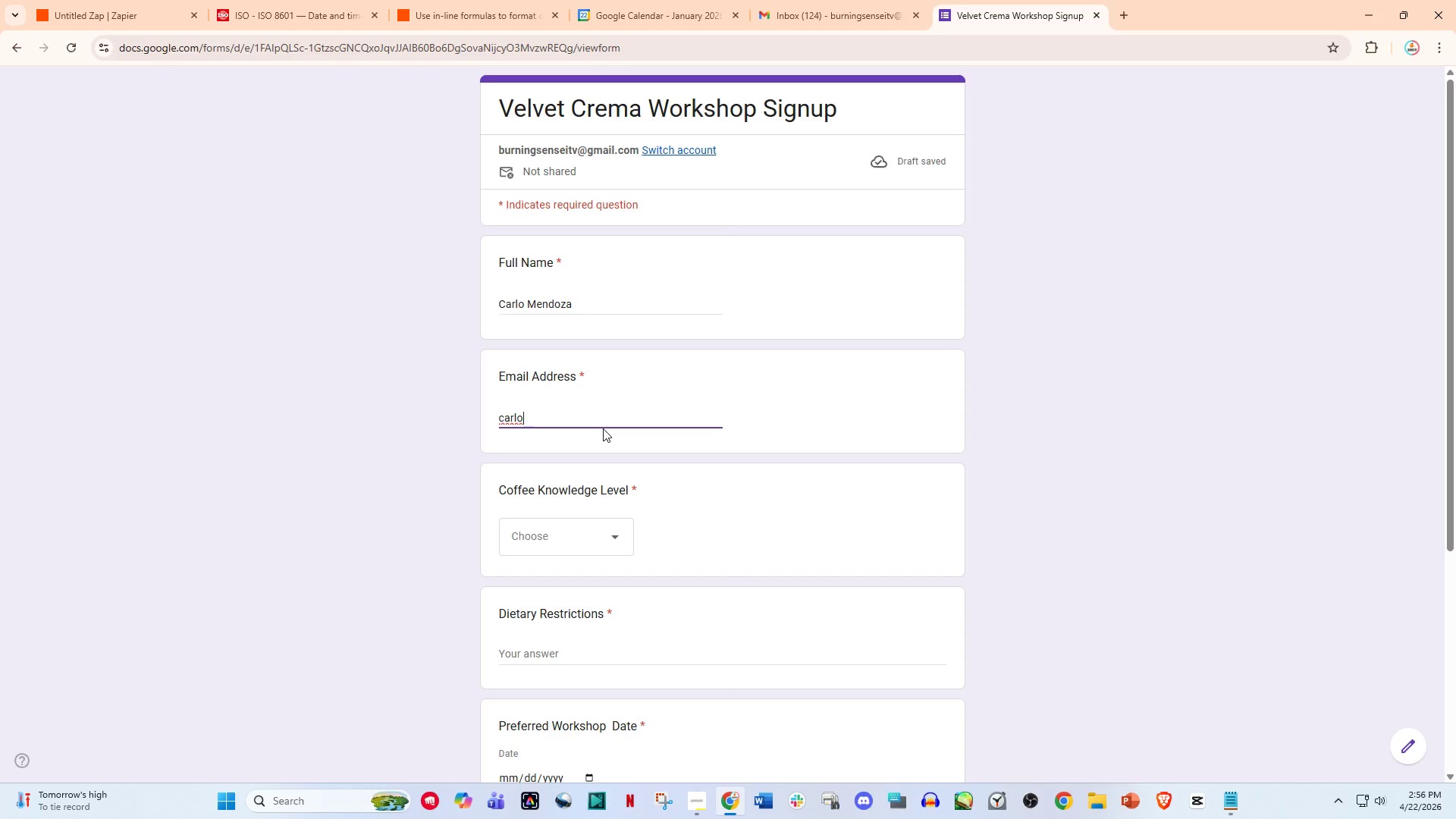 
type(.mendoza)
 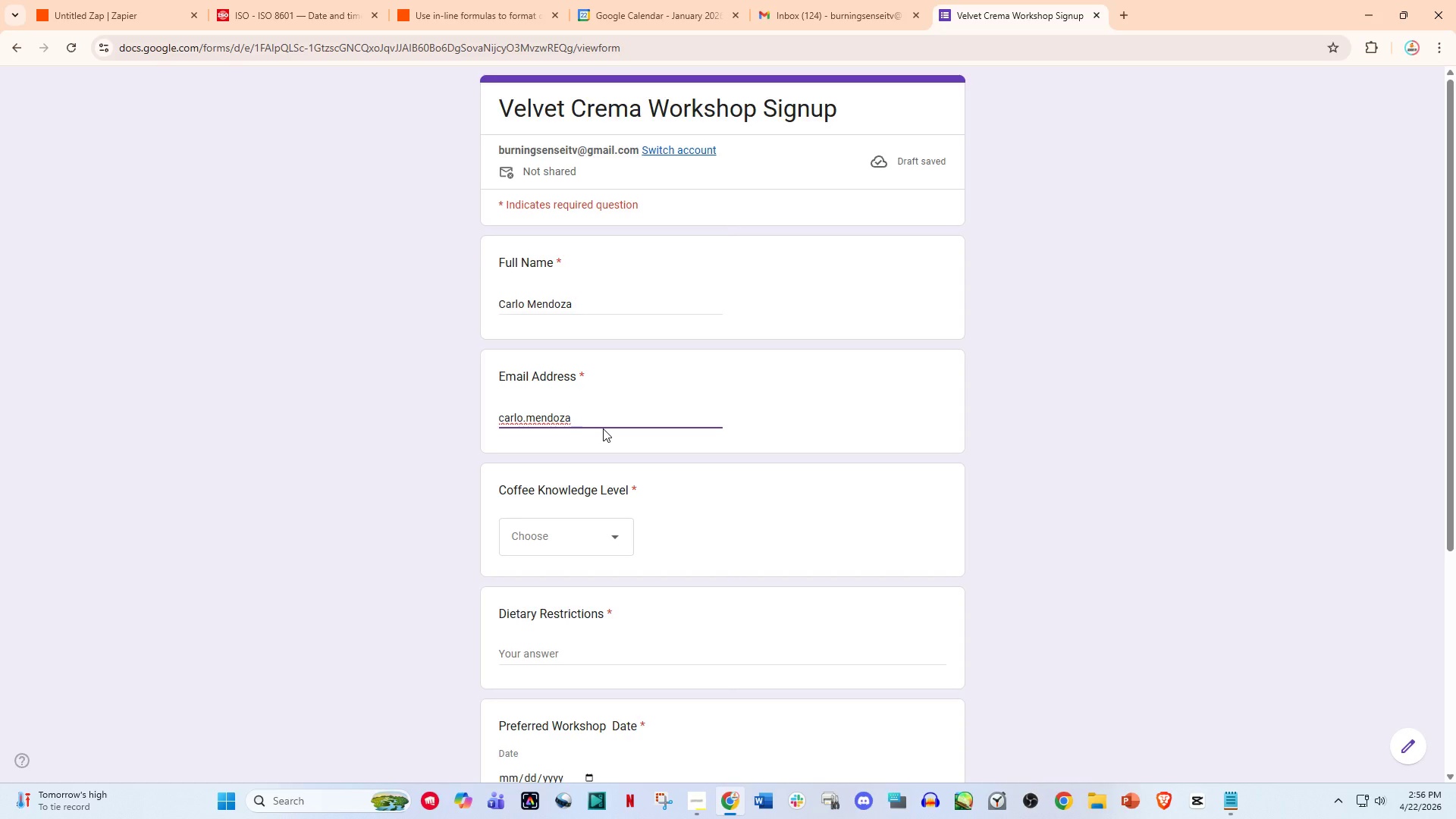 
type(@gms)
key(Backspace)
type(ail)
 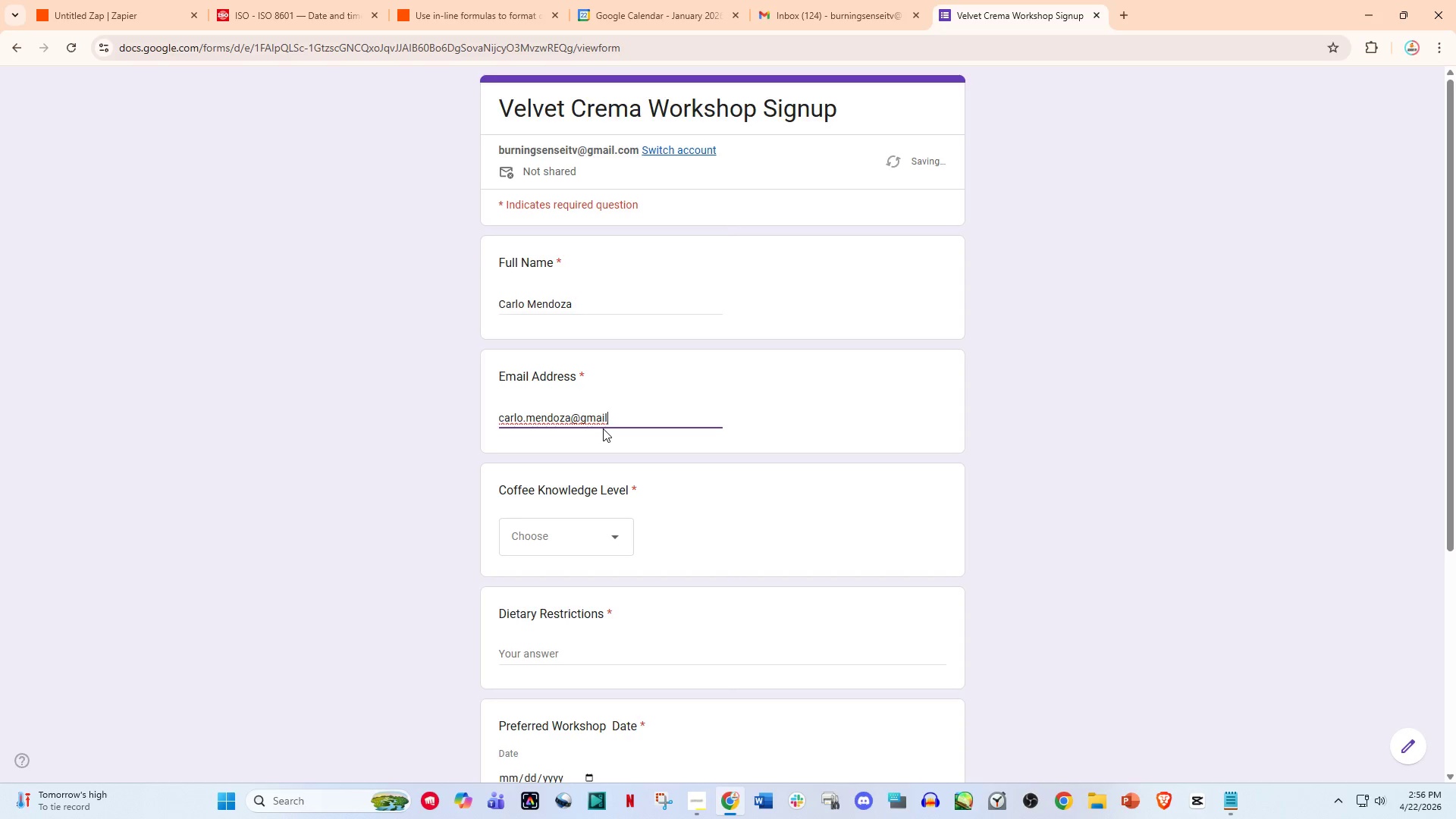 
type(.com)
 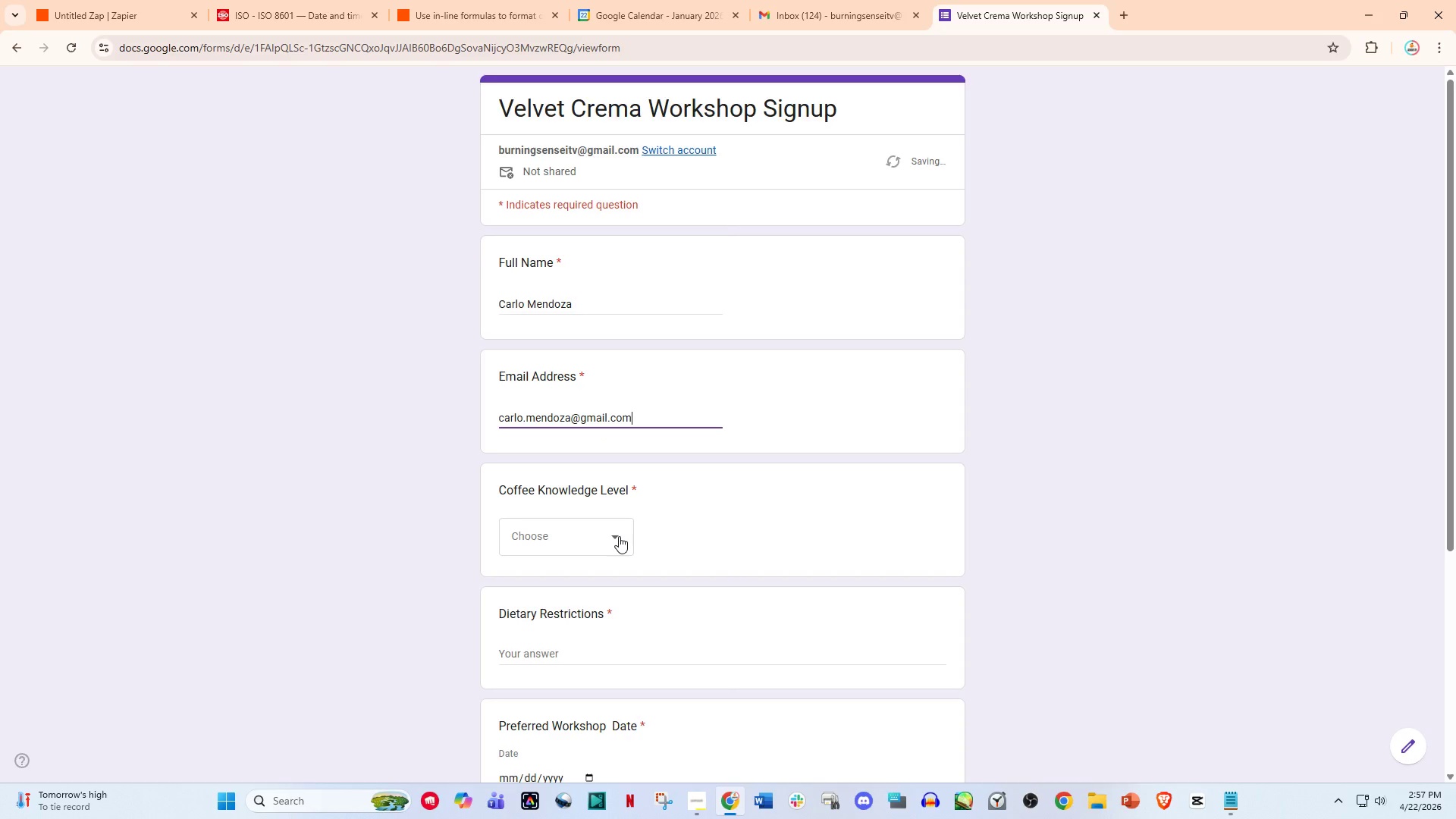 
left_click([619, 536])
 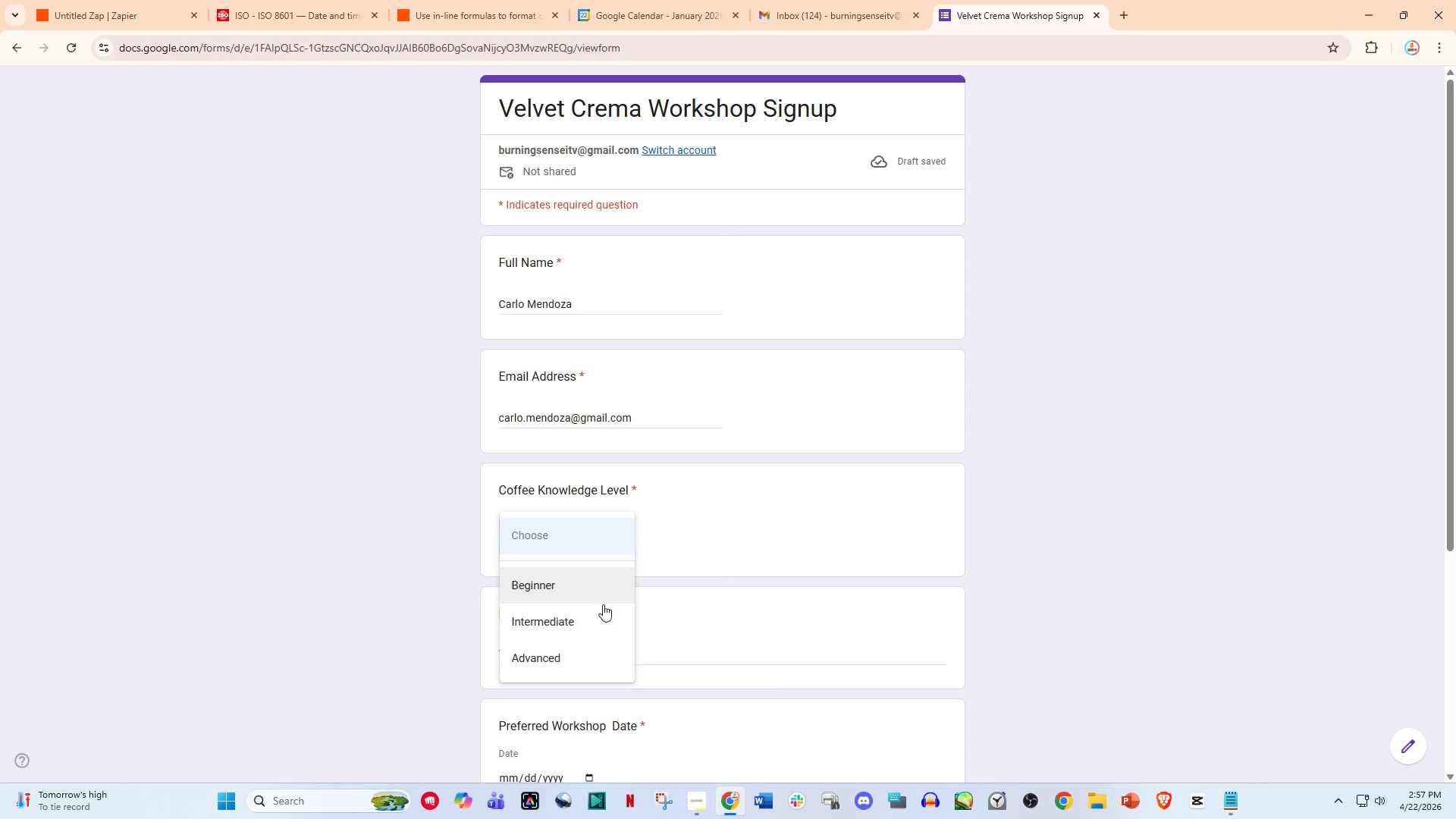 
left_click([601, 640])
 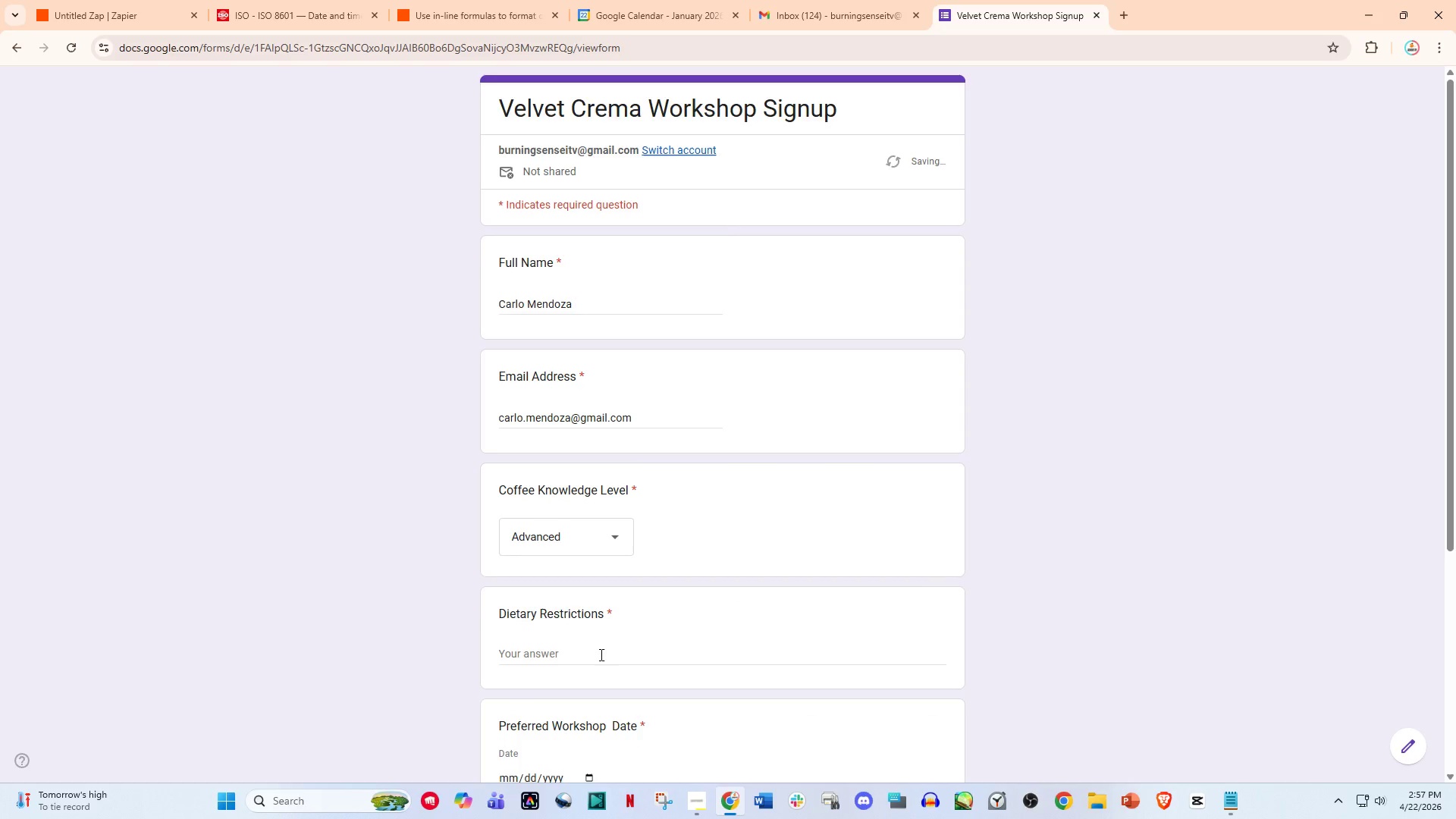 
left_click([598, 656])
 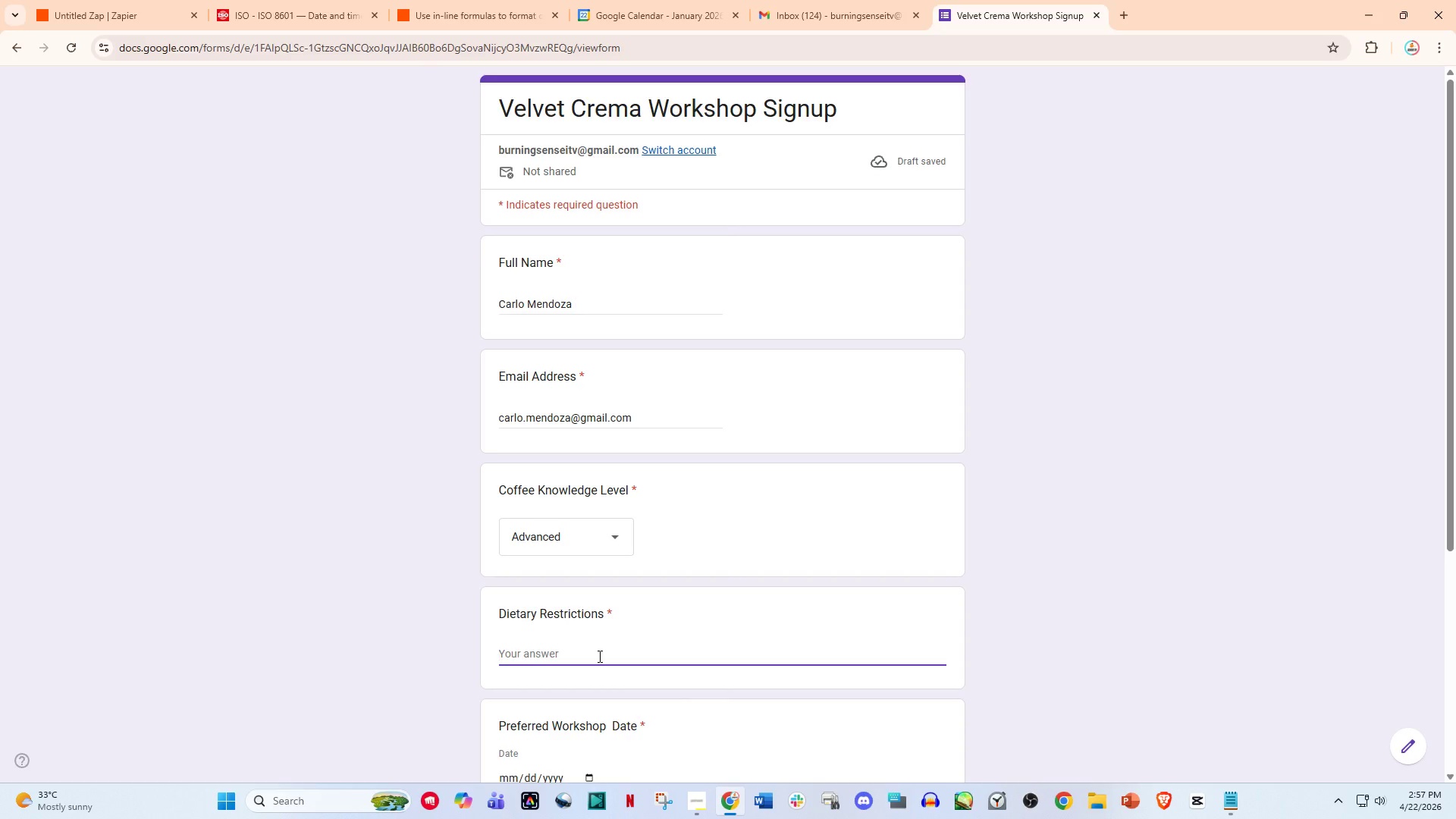 
key(N)
 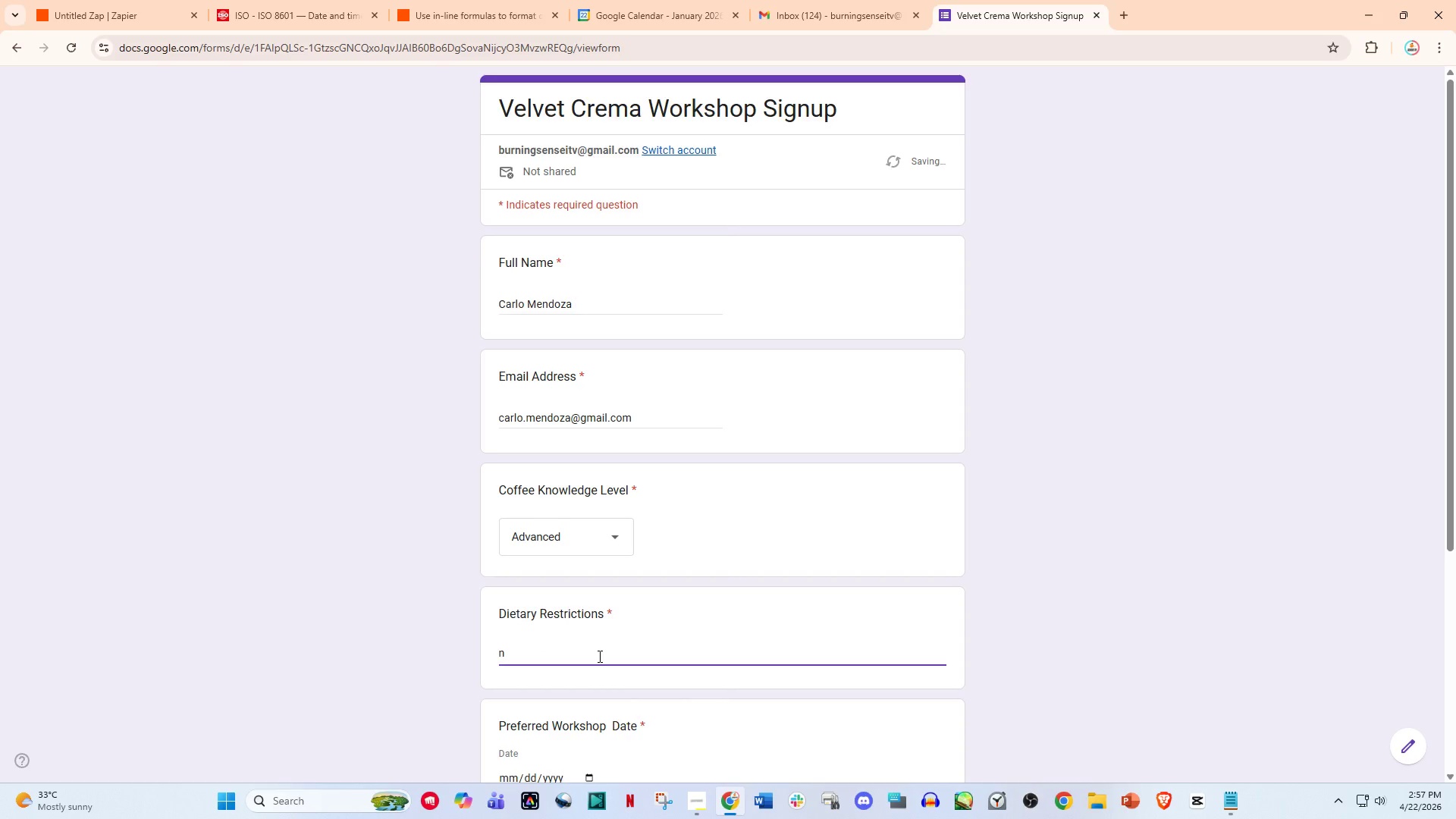 
key(NumpadDivide)
 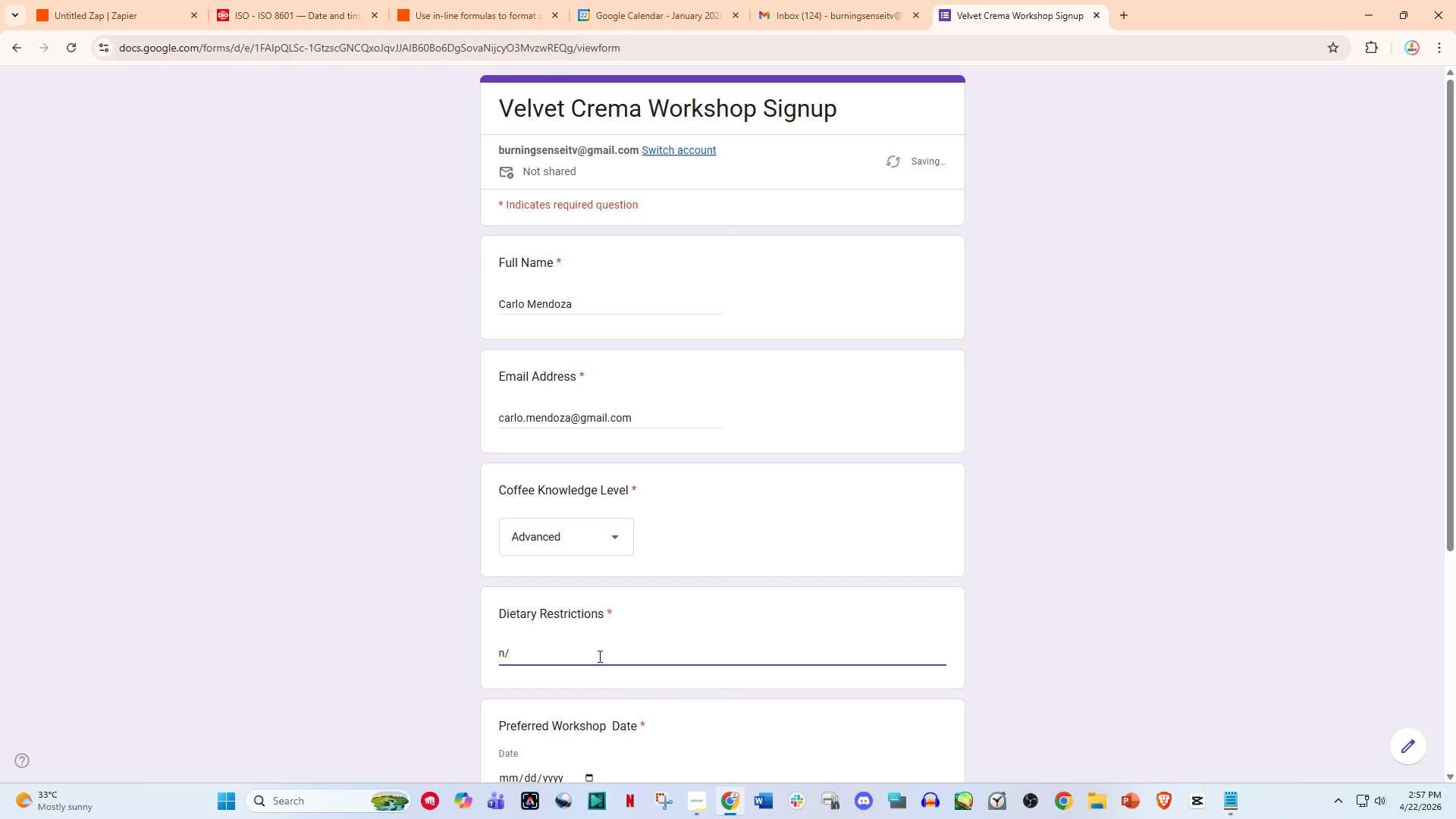 
key(A)
 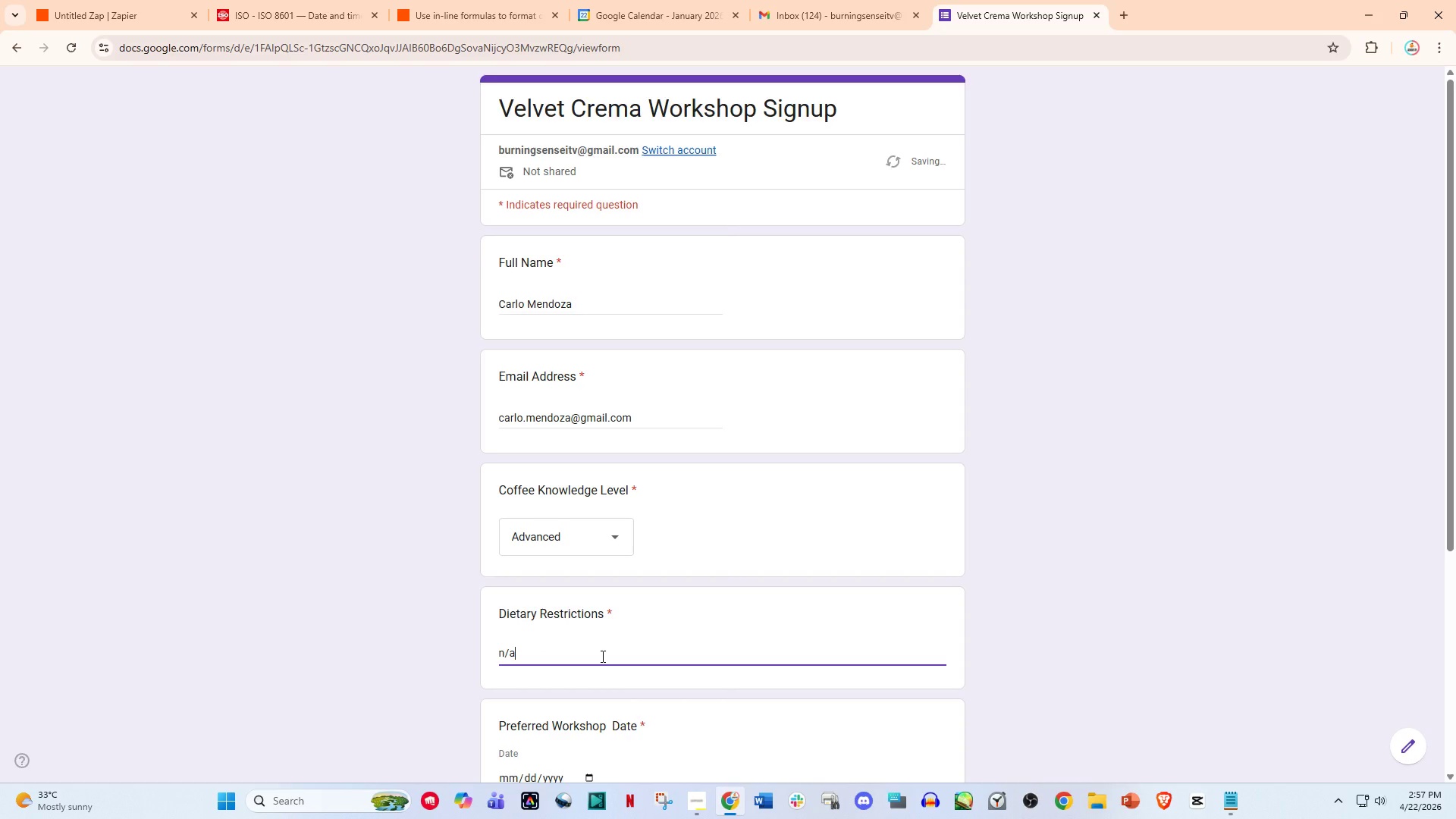 
scroll: coordinate [601, 656], scroll_direction: down, amount: 2.0
 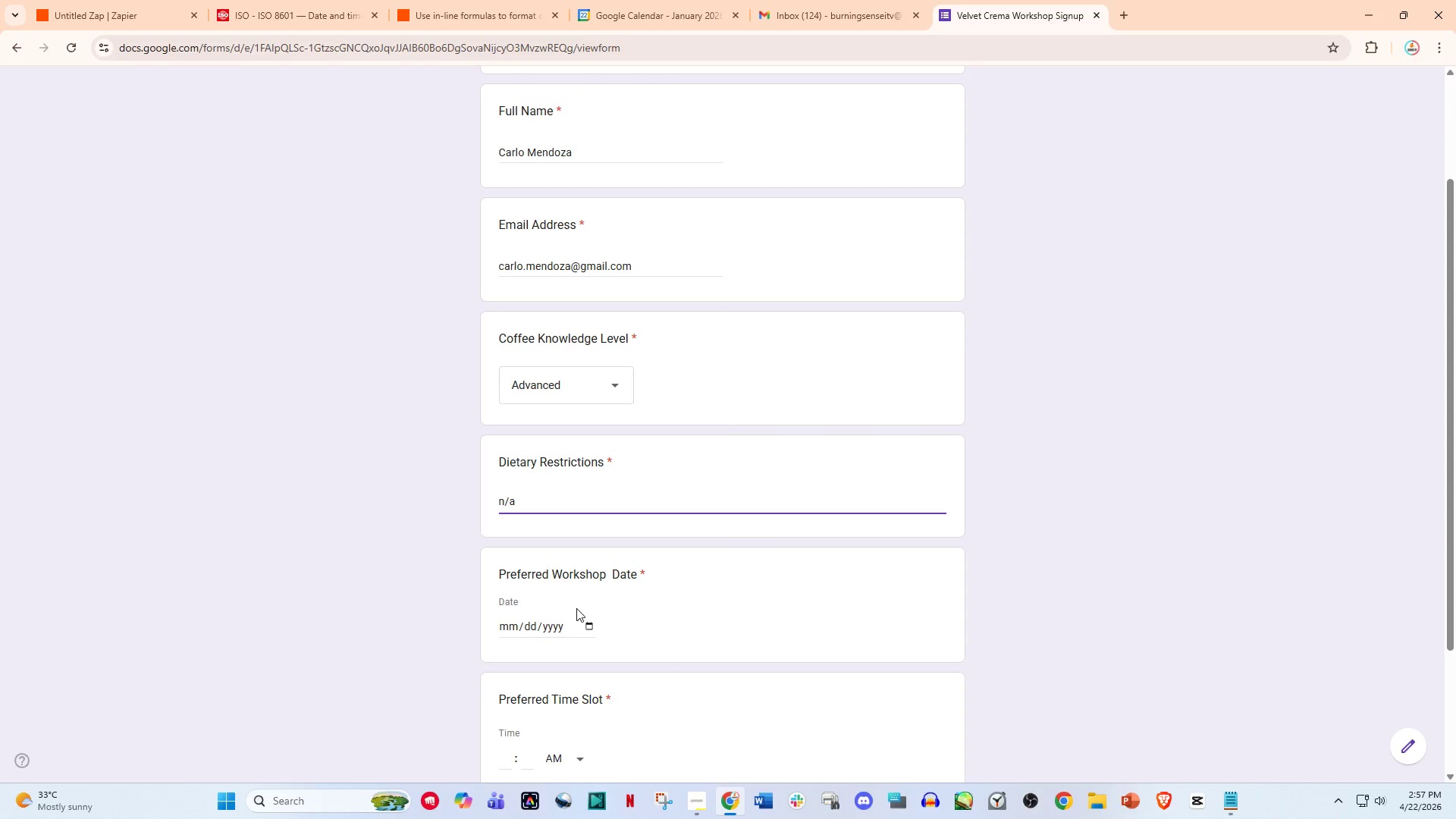 
left_click([592, 624])
 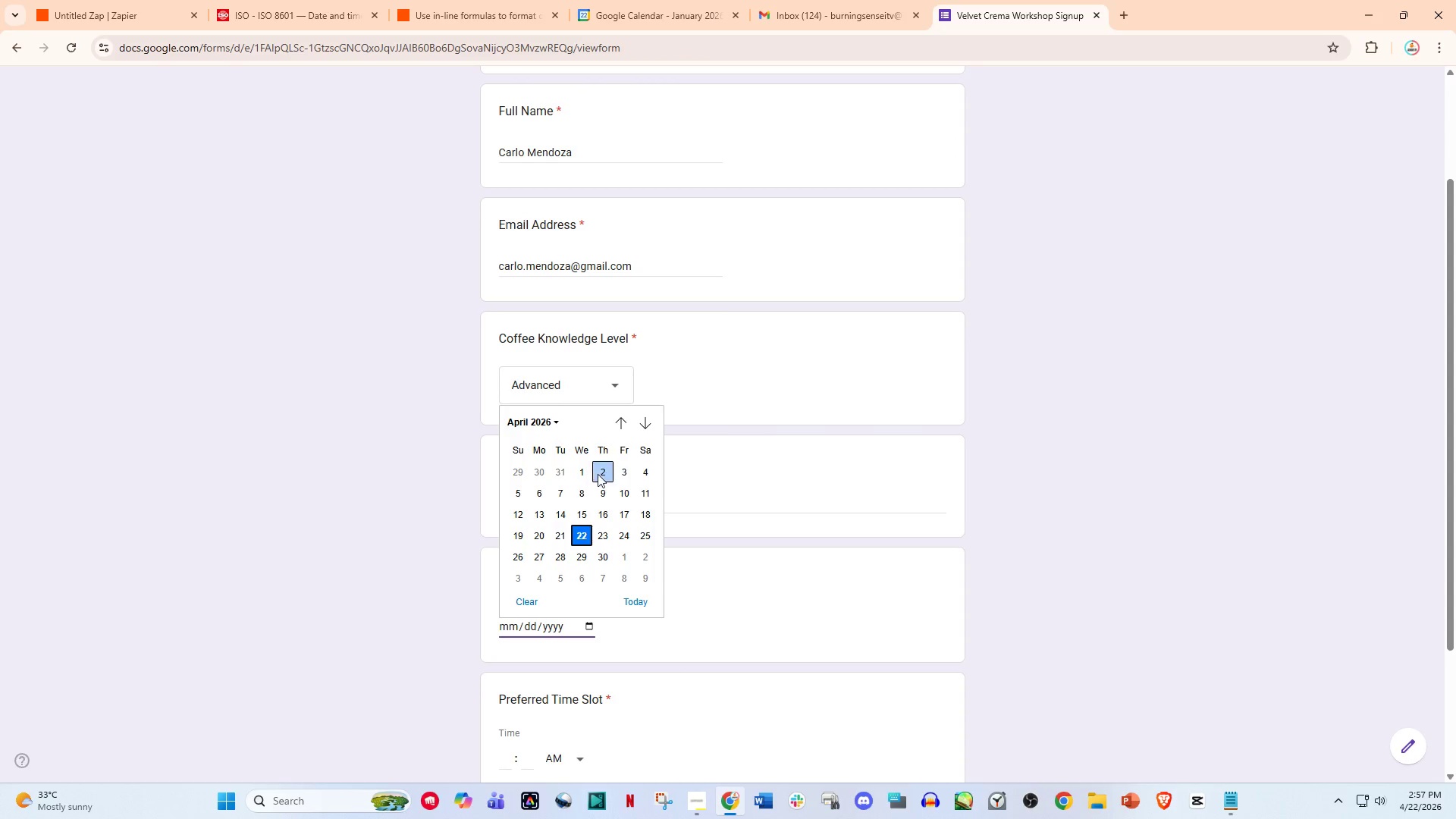 
left_click([579, 508])
 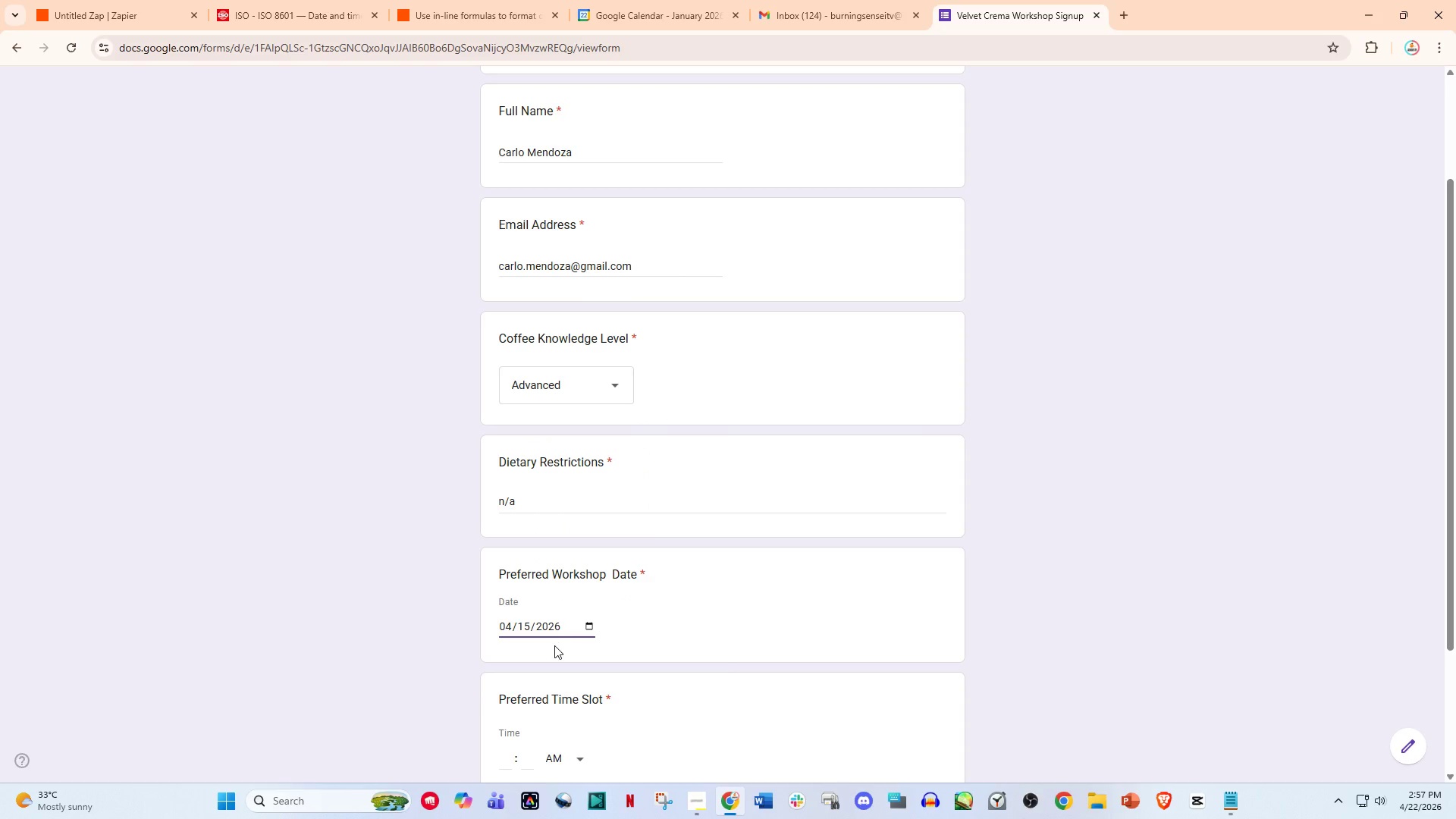 
scroll: coordinate [554, 645], scroll_direction: down, amount: 2.0
 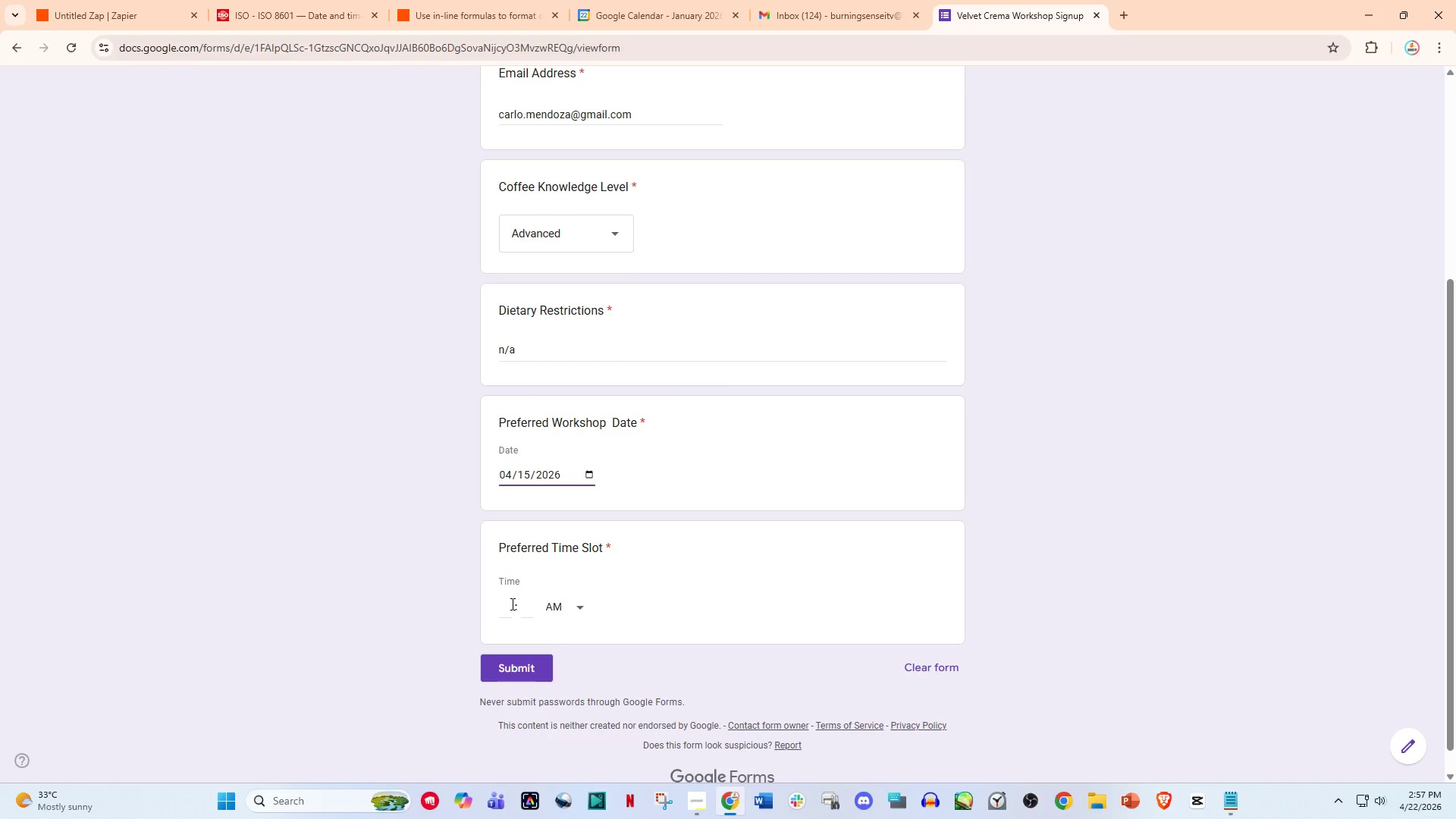 
left_click([511, 604])
 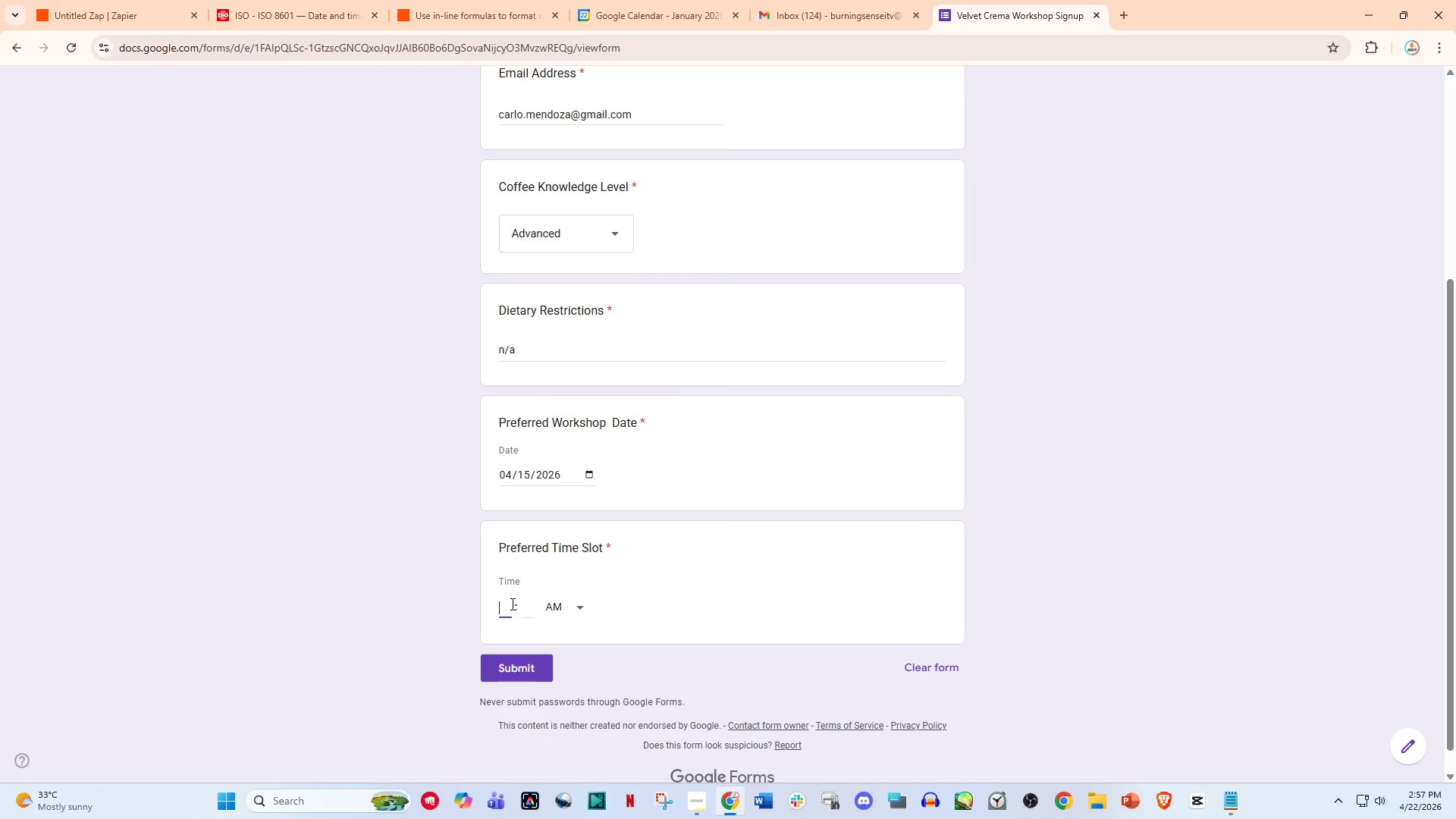 
key(2)
 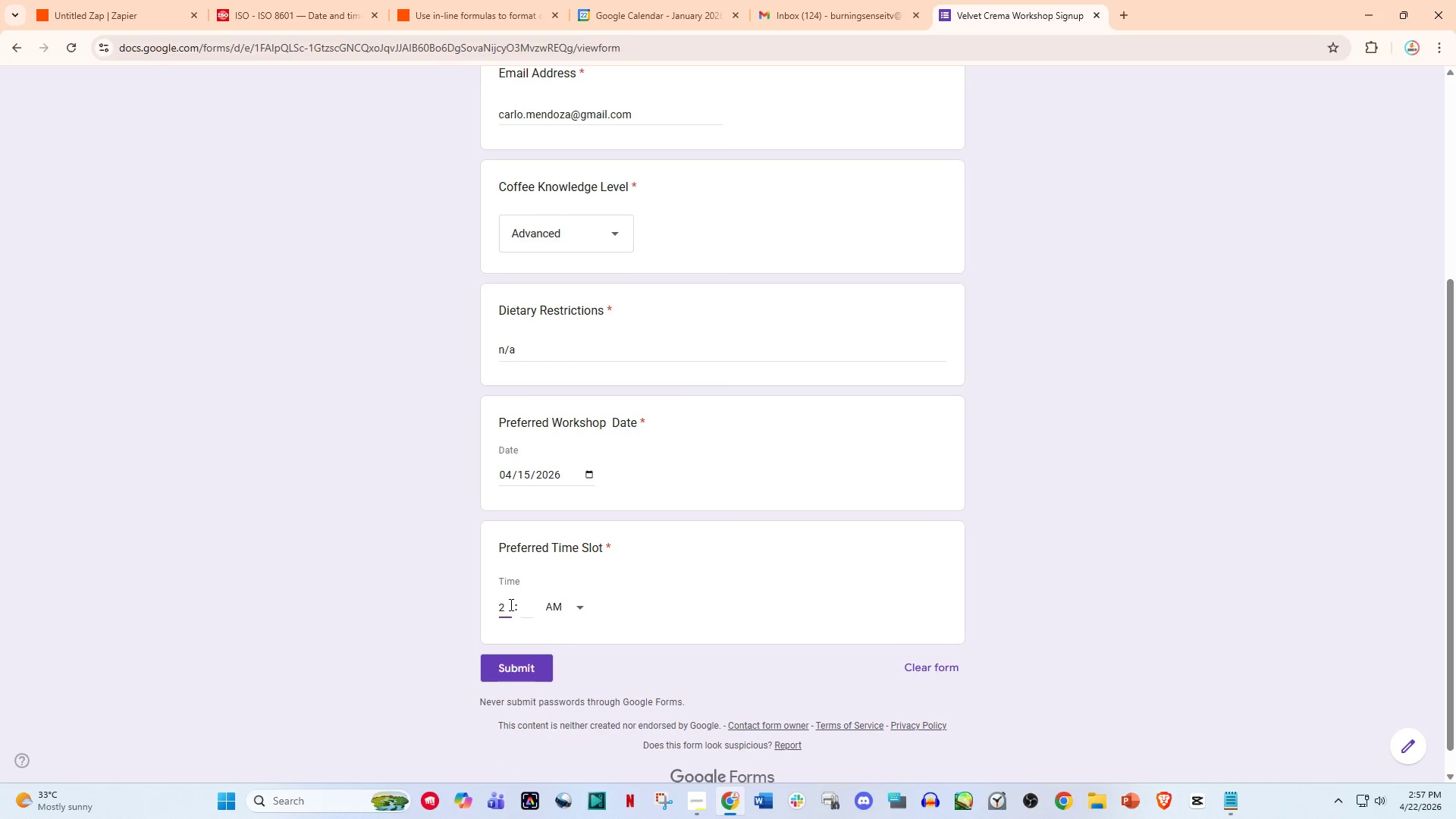 
left_click([521, 606])
 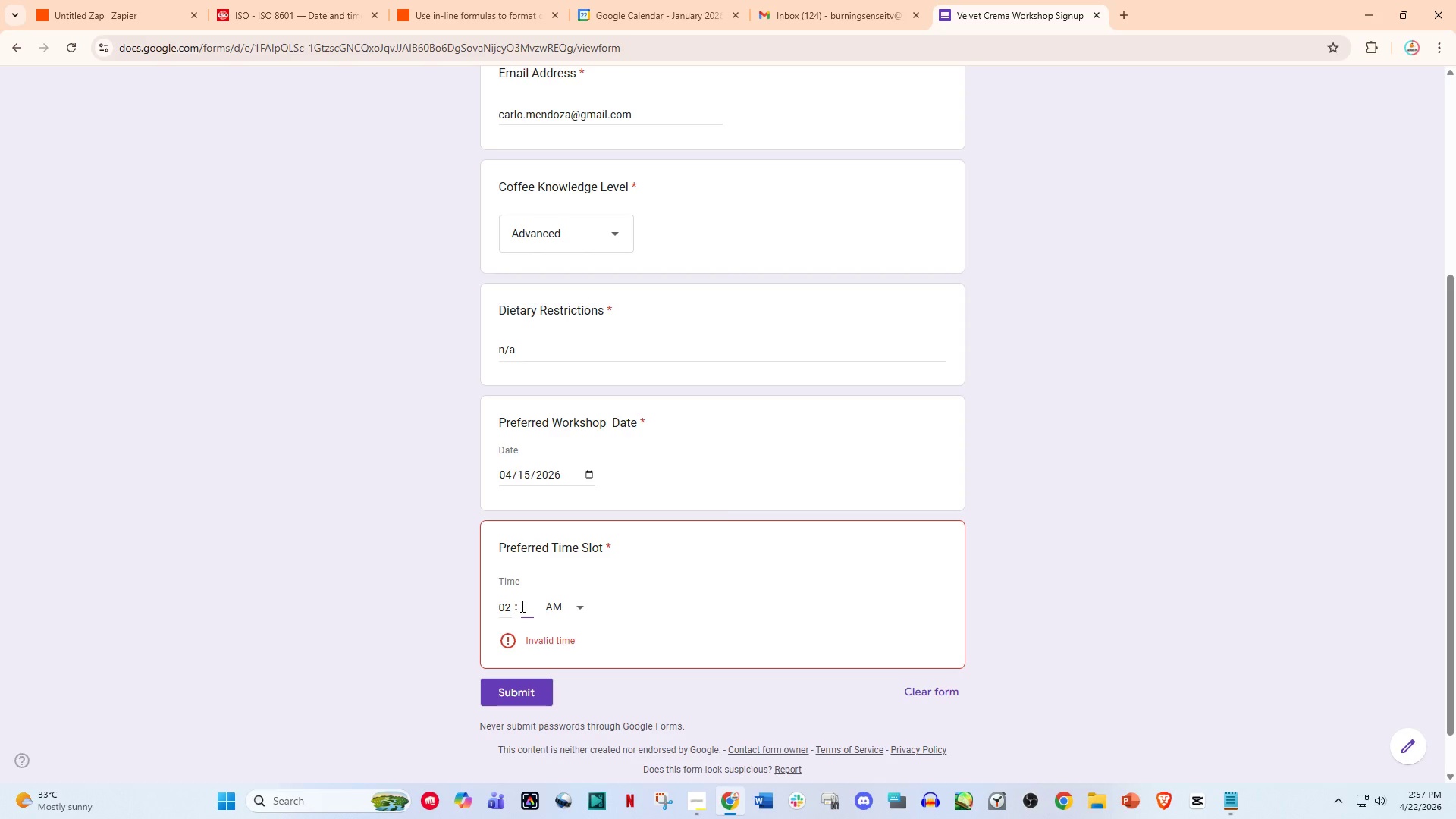 
type(30)
 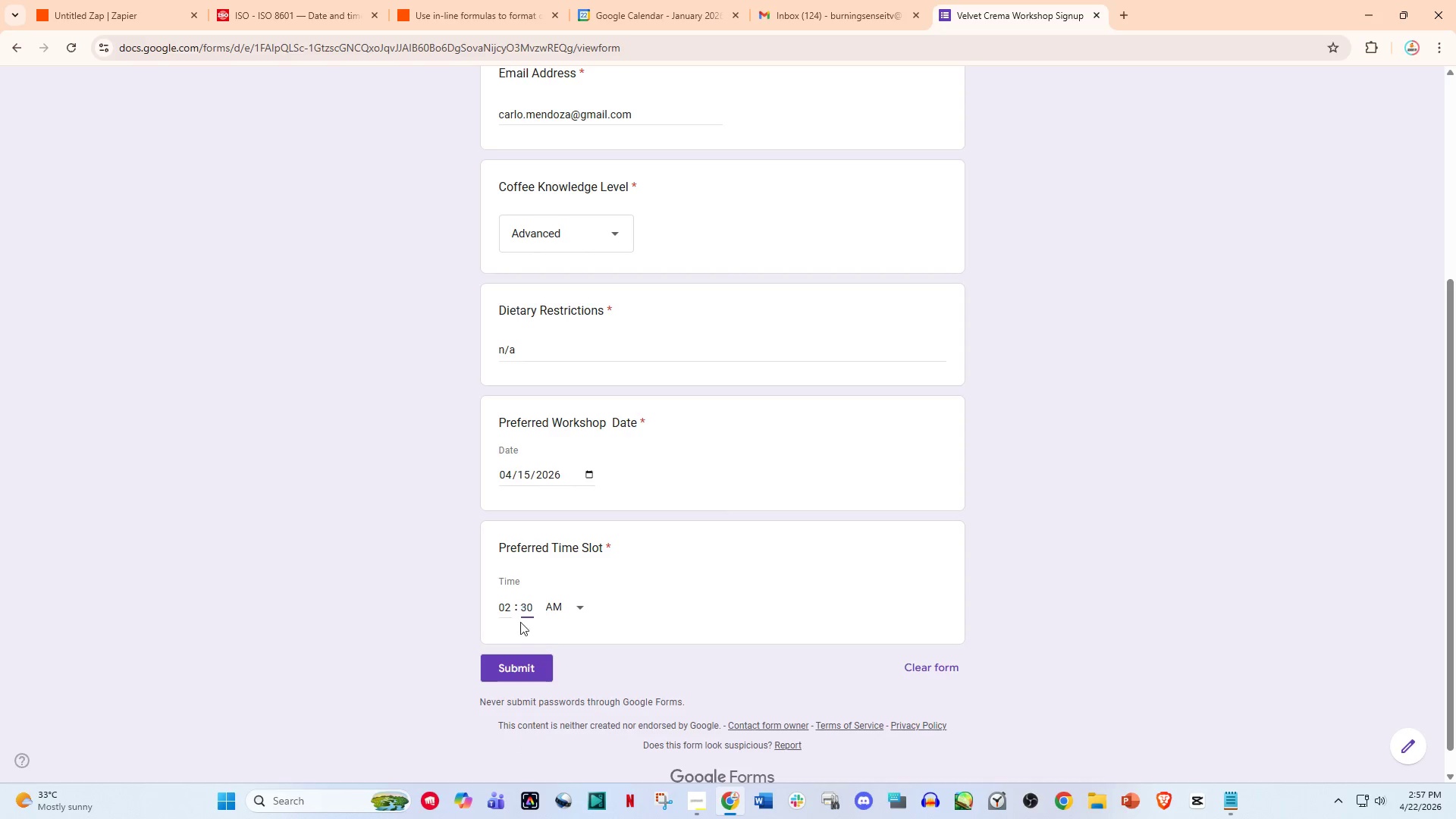 
left_click([519, 661])
 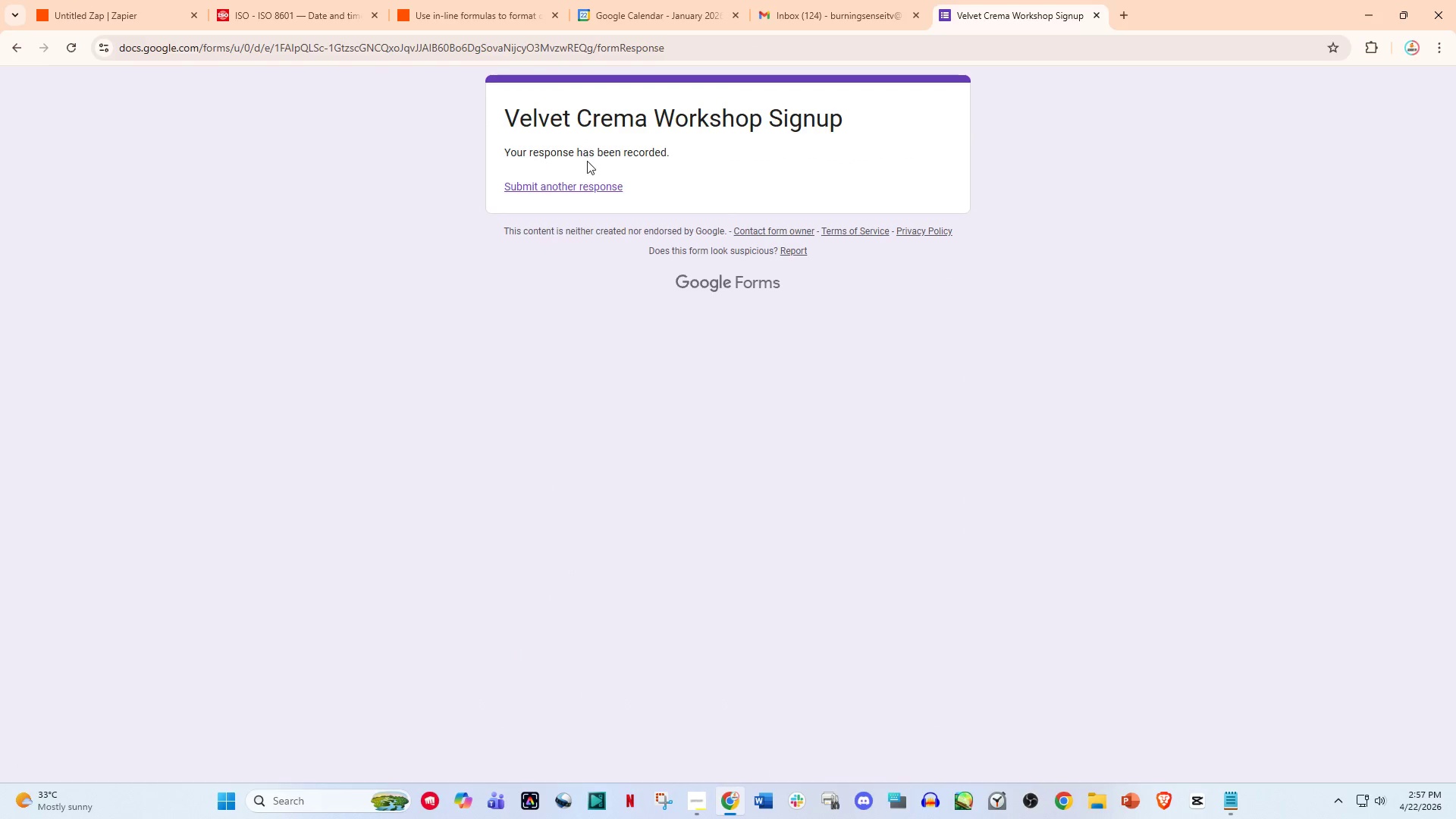 
left_click([597, 184])
 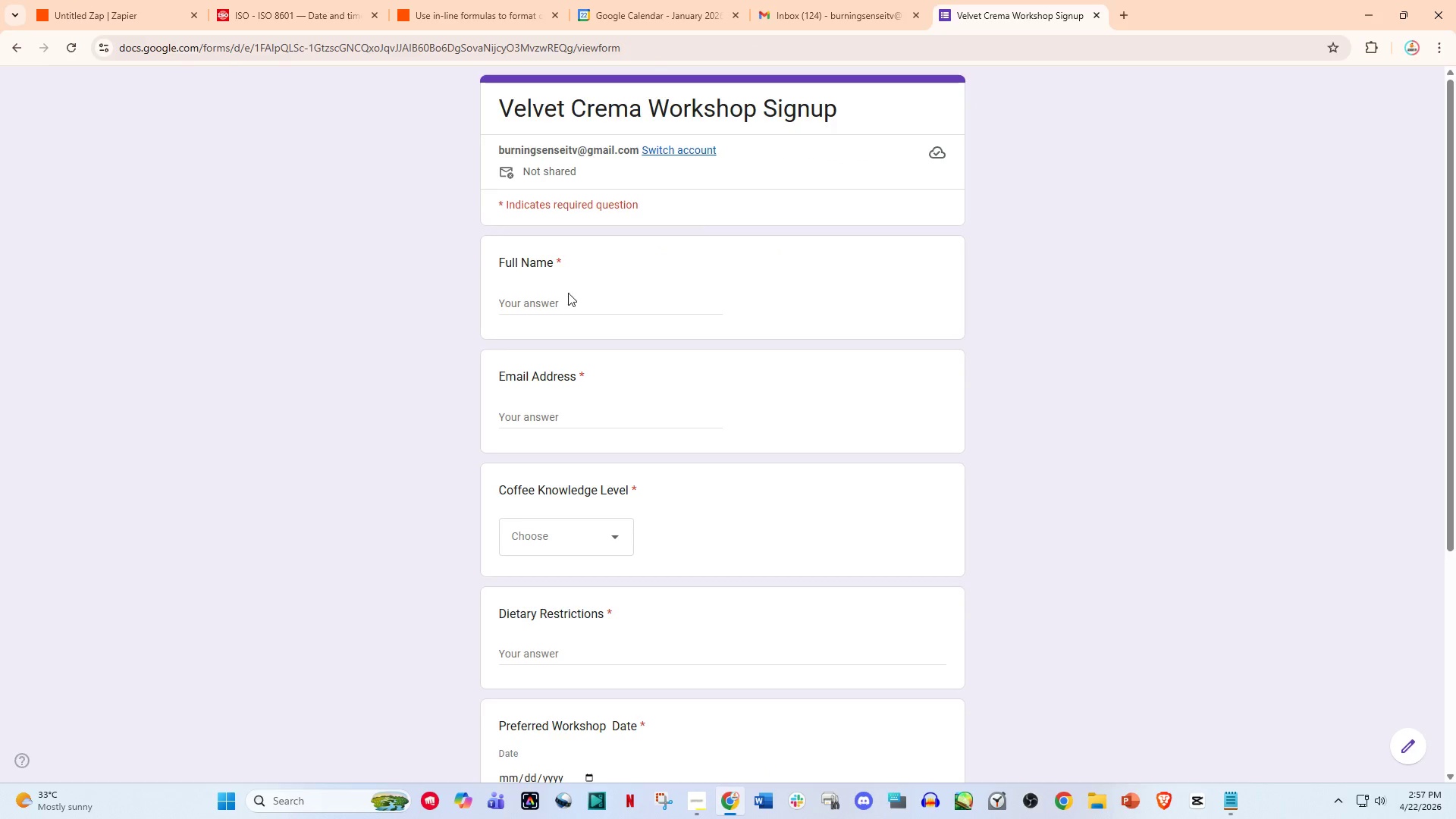 
left_click([566, 300])
 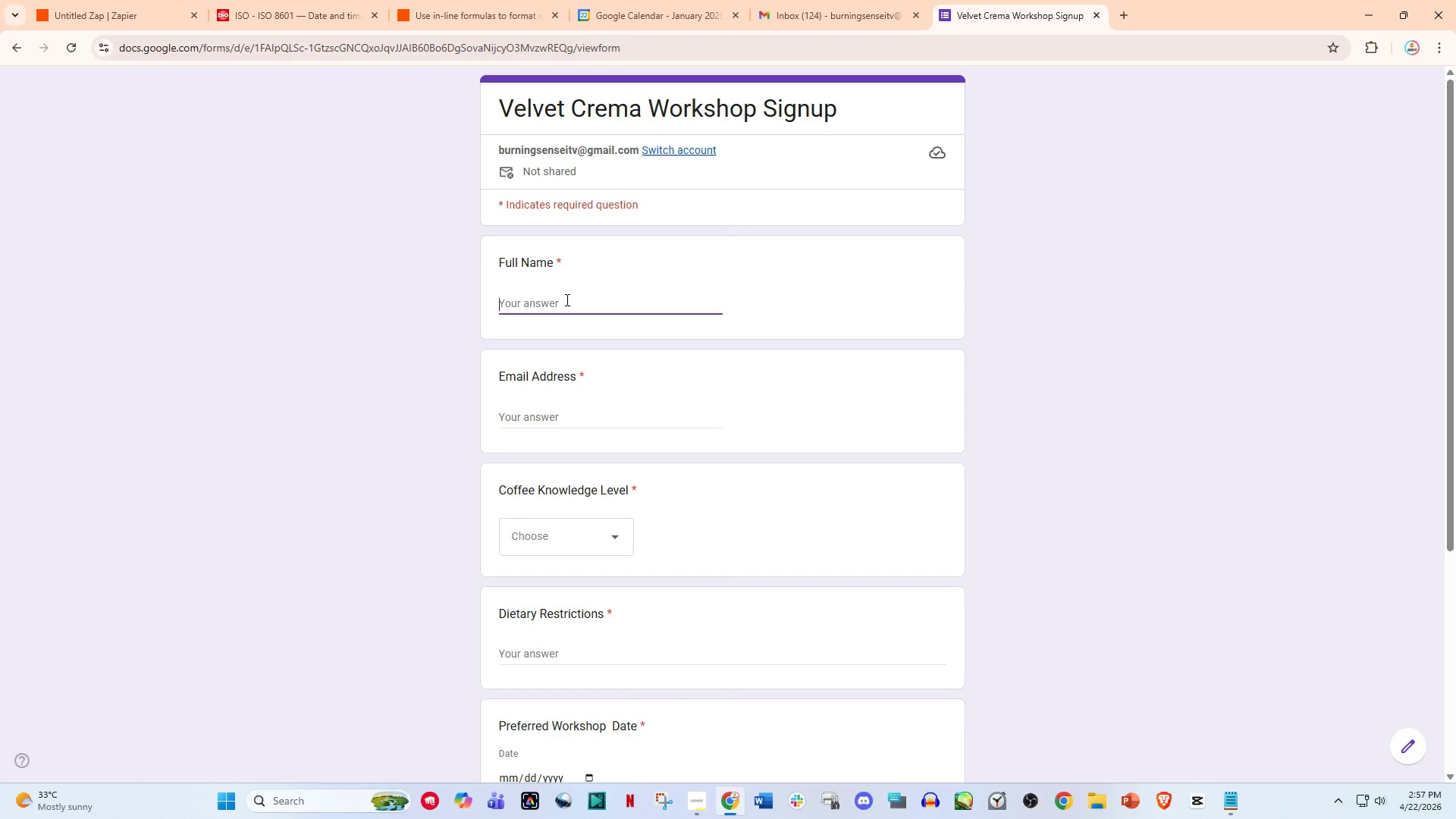 
type(Diana Villanueva)
 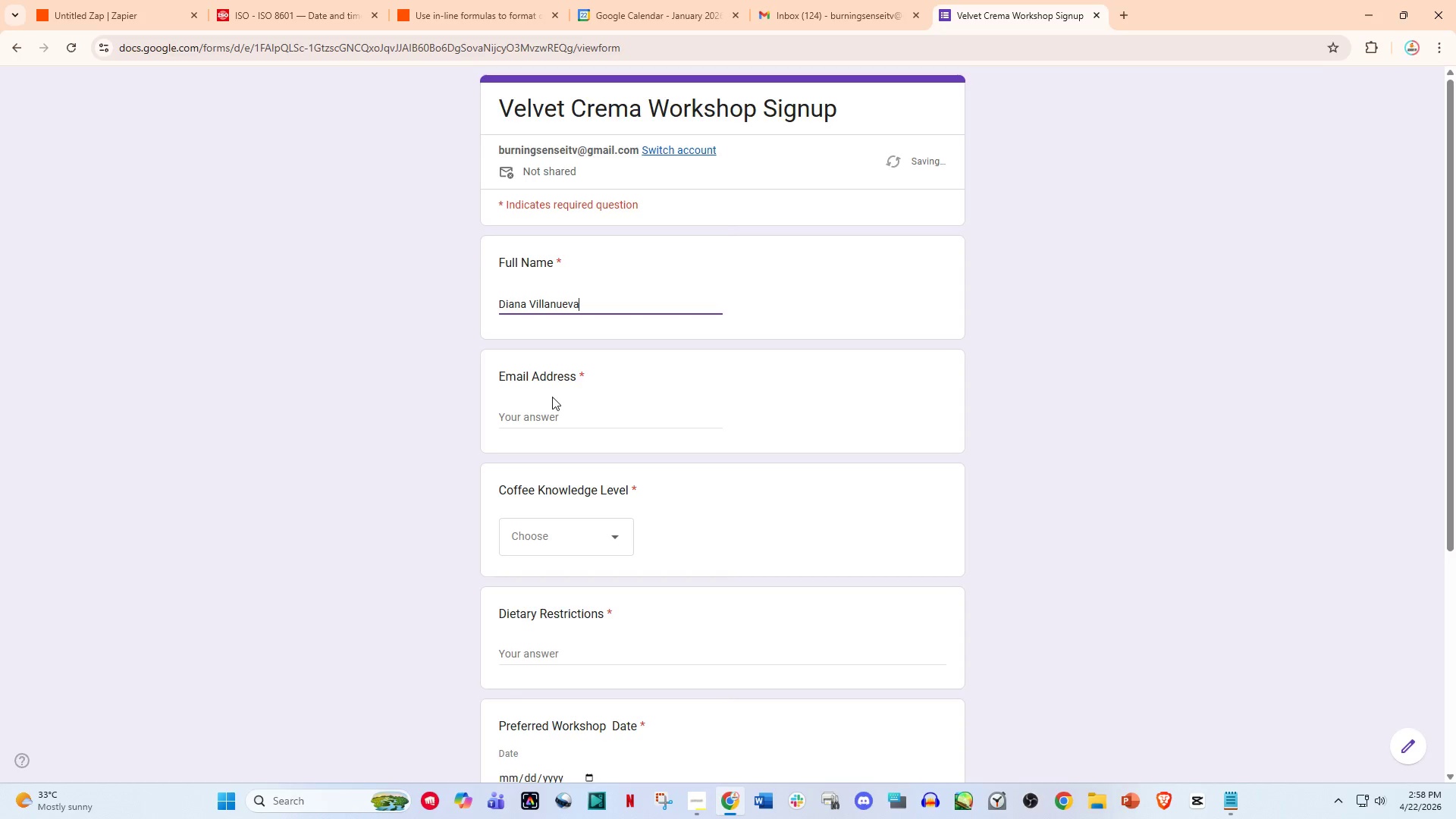 
left_click([546, 425])
 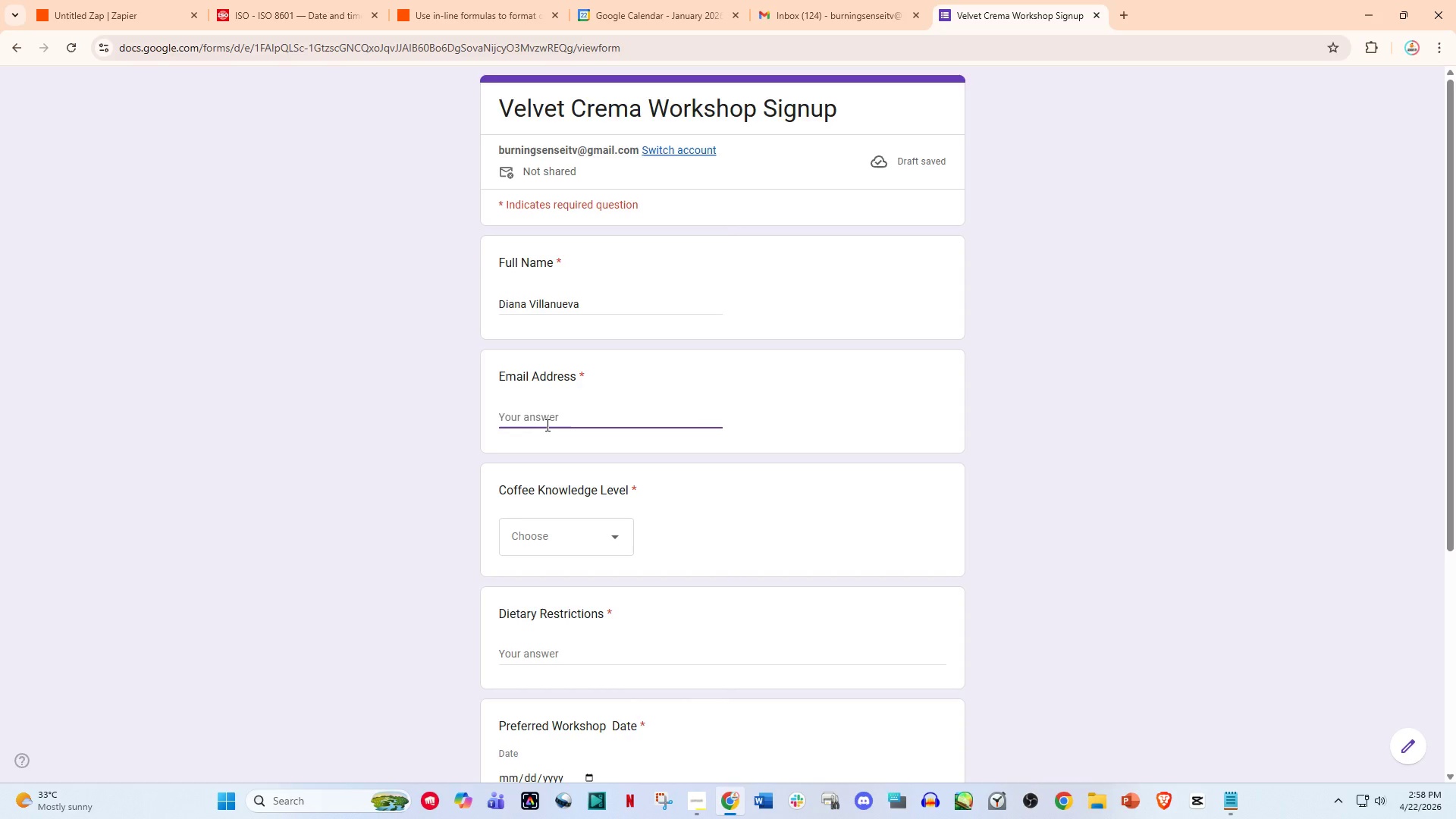 
type(diana.v@)
 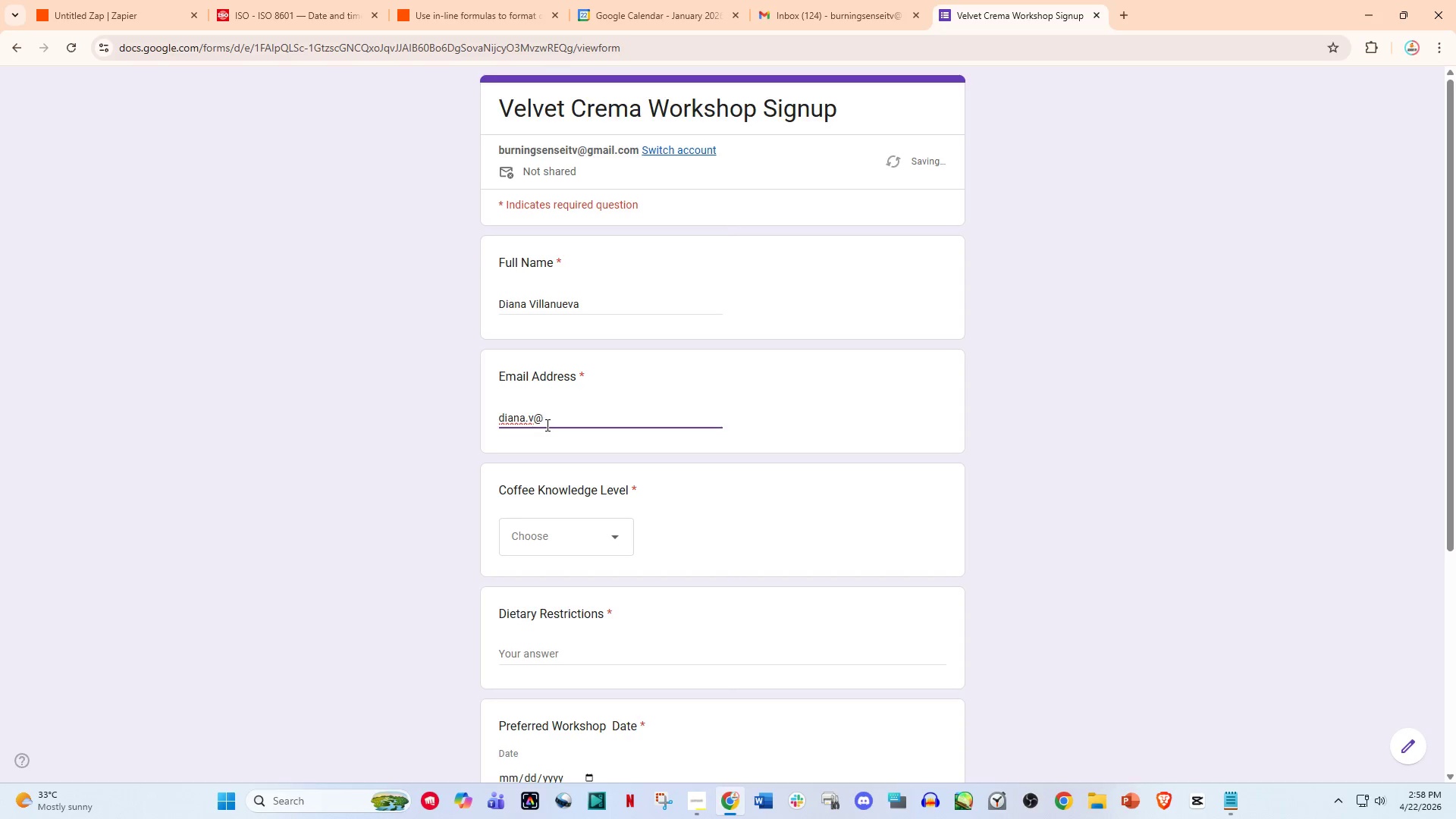 
type(email.com)
 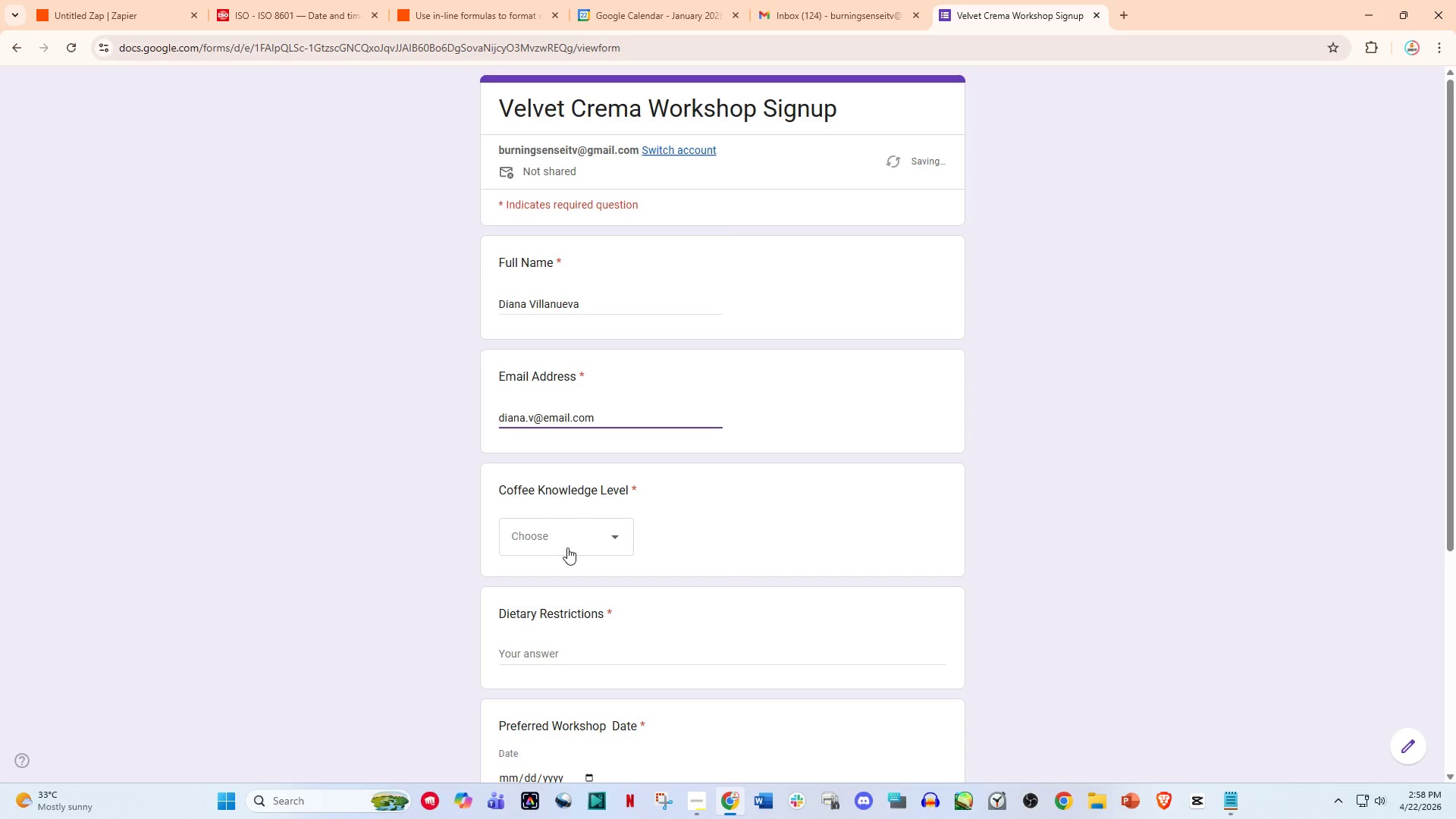 
left_click([610, 533])
 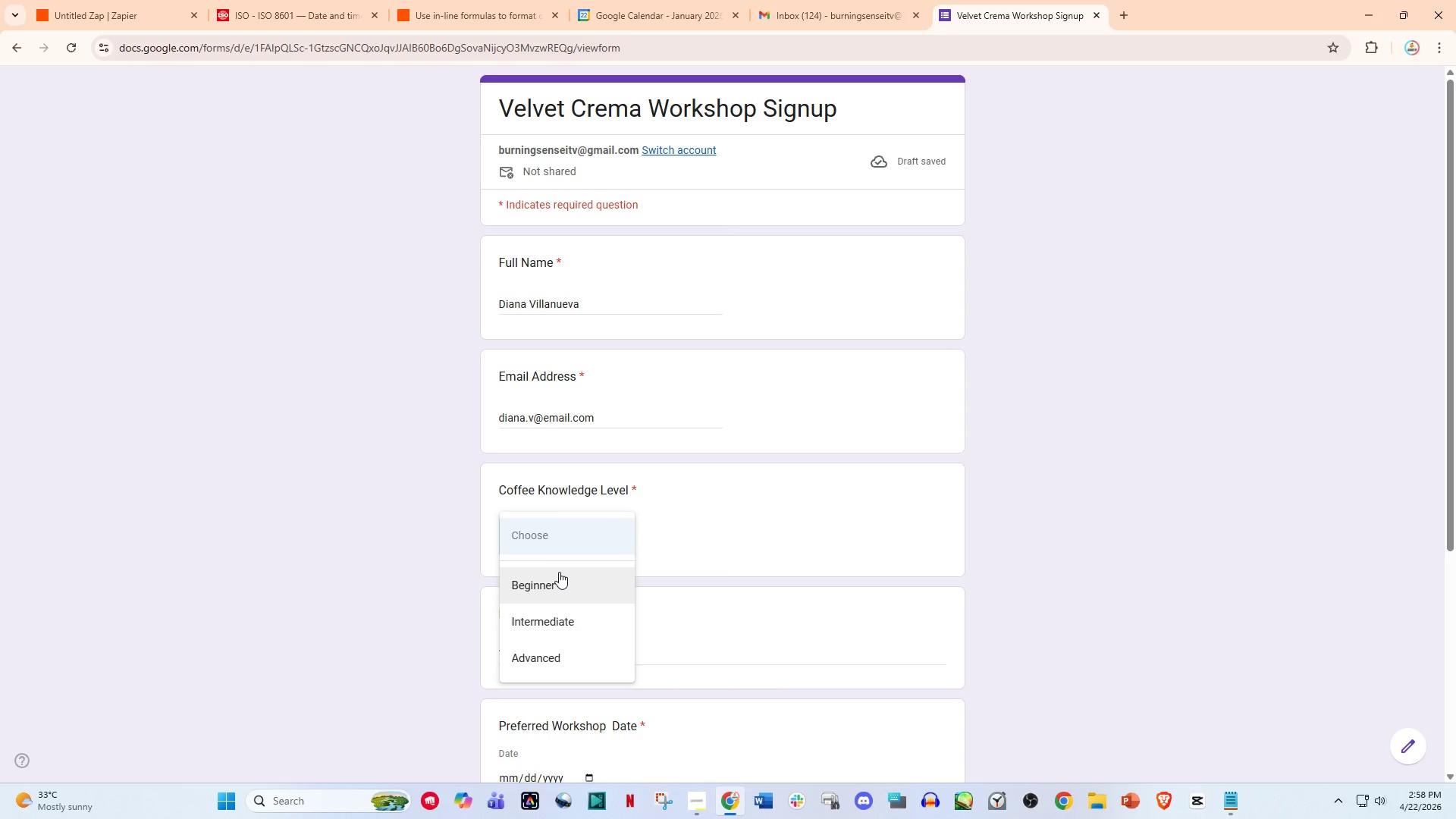 
left_click([559, 572])
 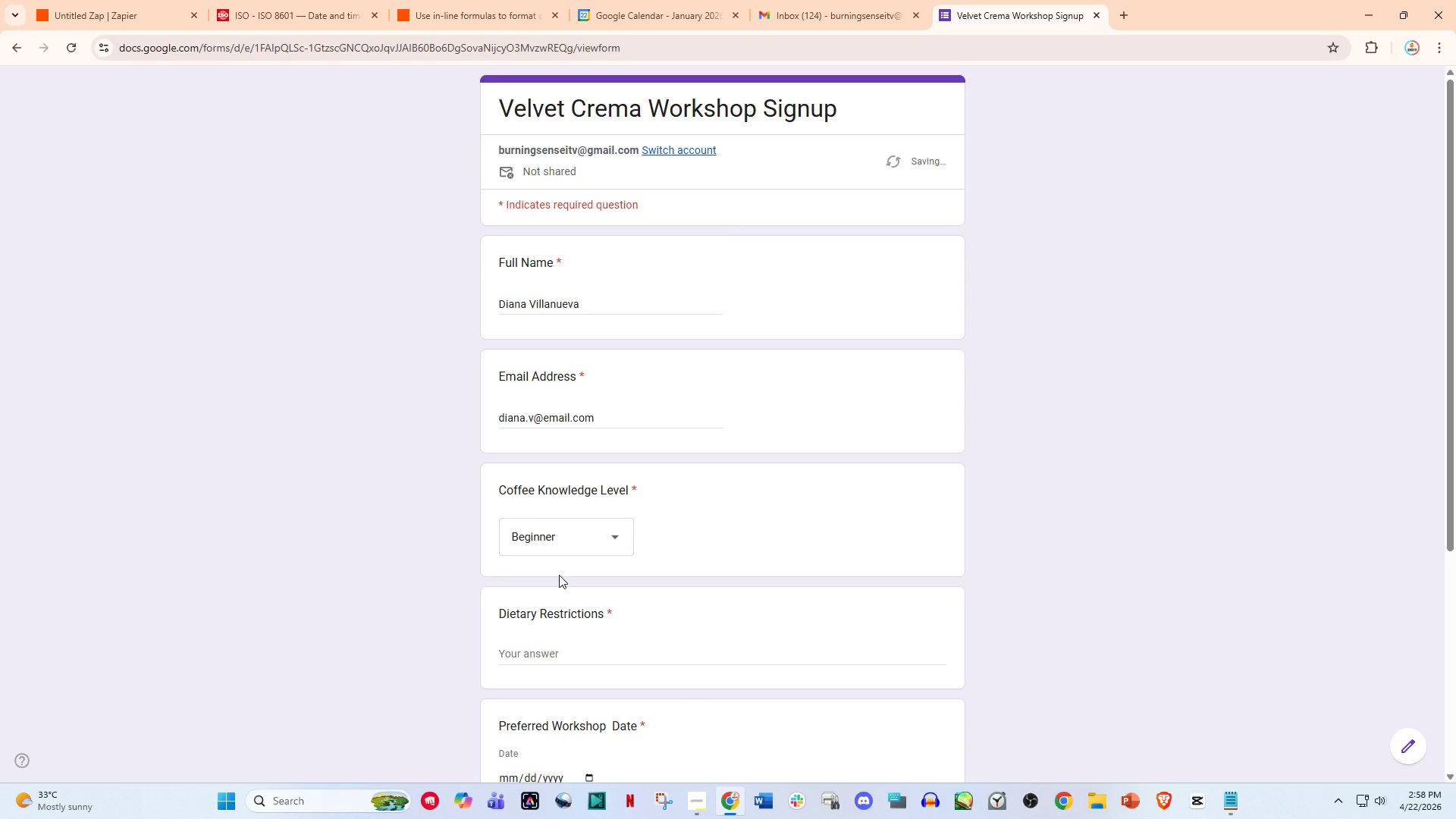 
left_click([550, 639])
 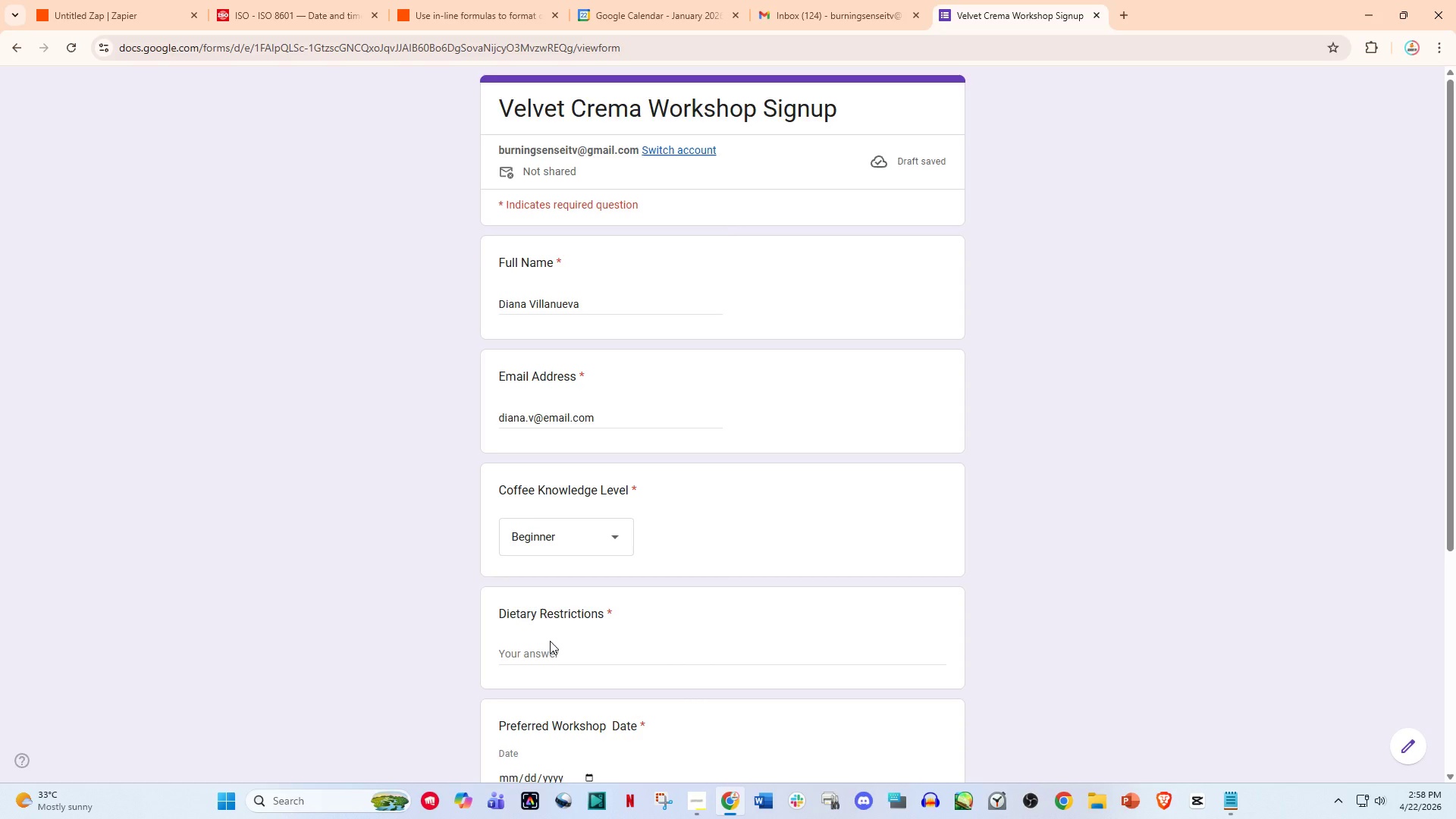 
left_click([550, 641])
 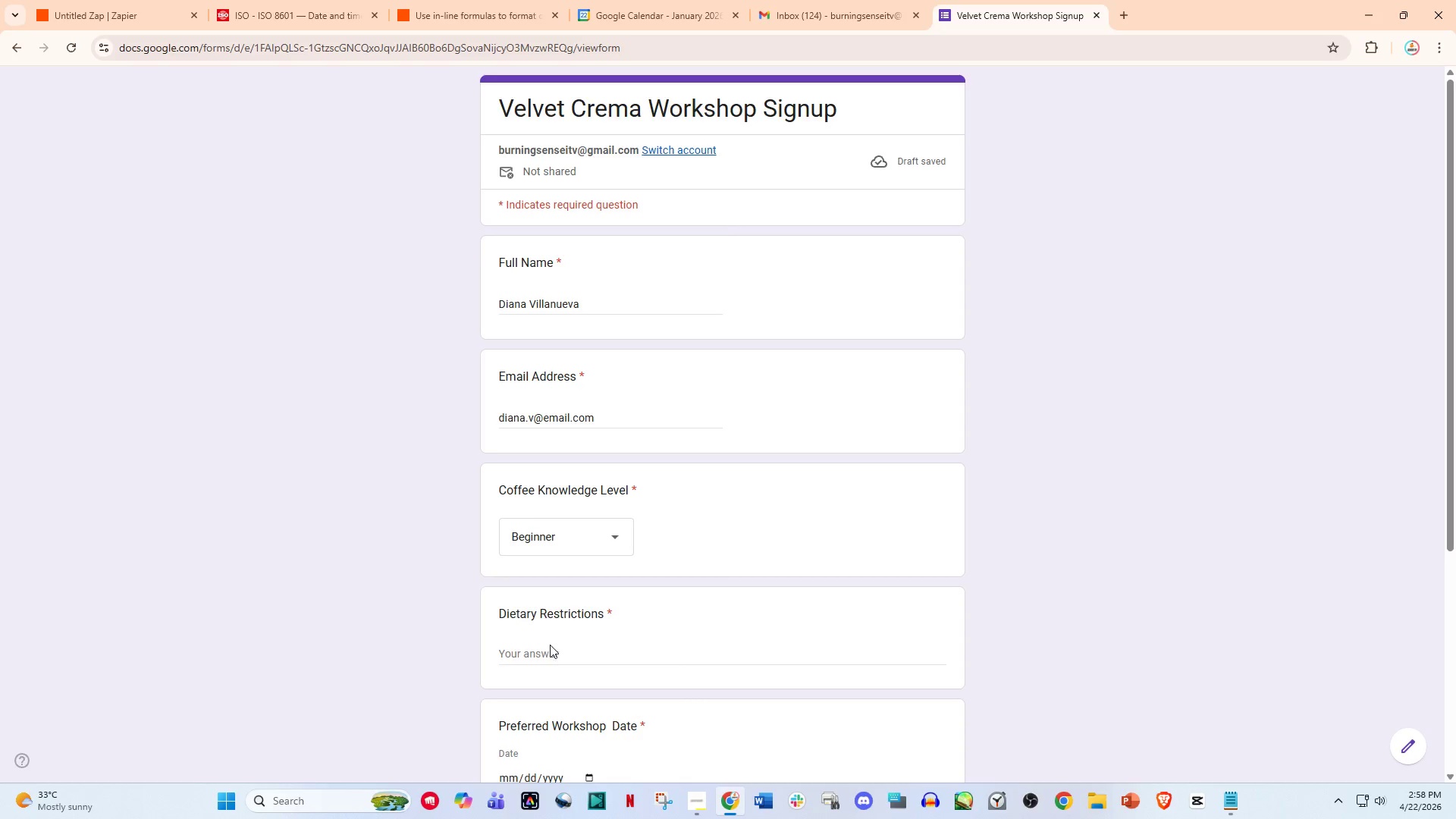 
left_click_drag(start_coordinate=[544, 664], to_coordinate=[541, 675])
 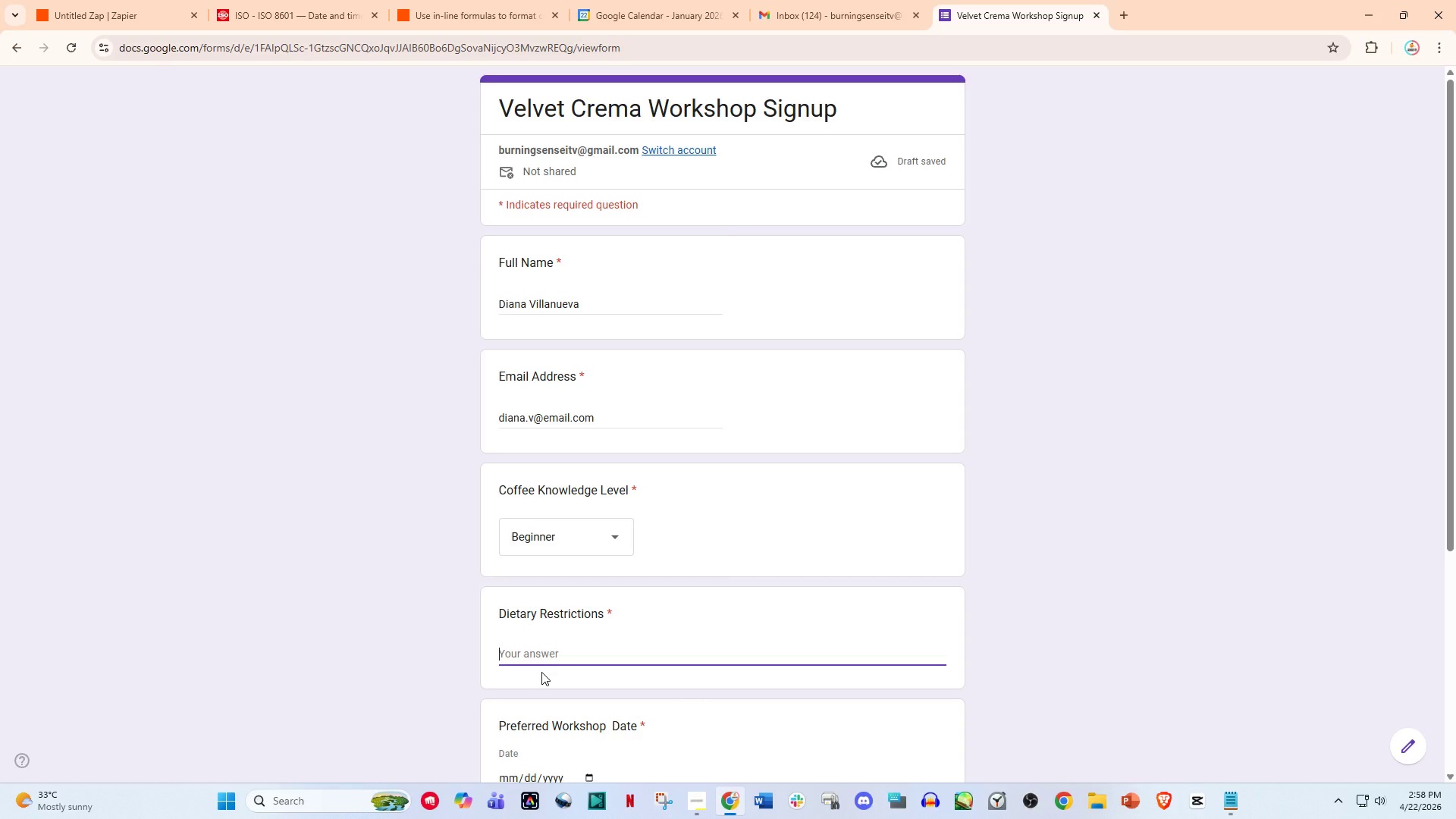 
type(vegen)
 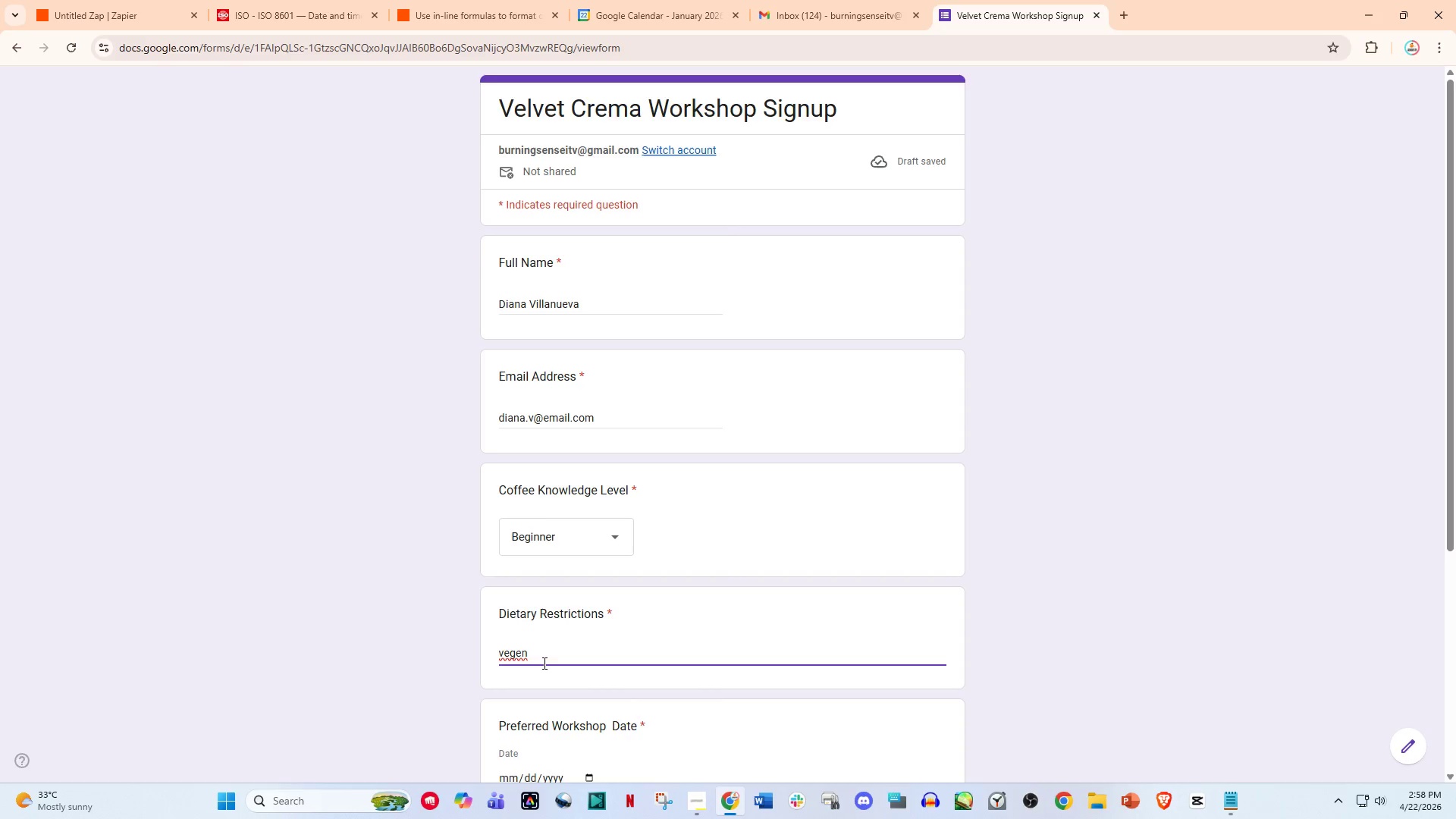 
key(Backspace)
key(Backspace)
type(an)
 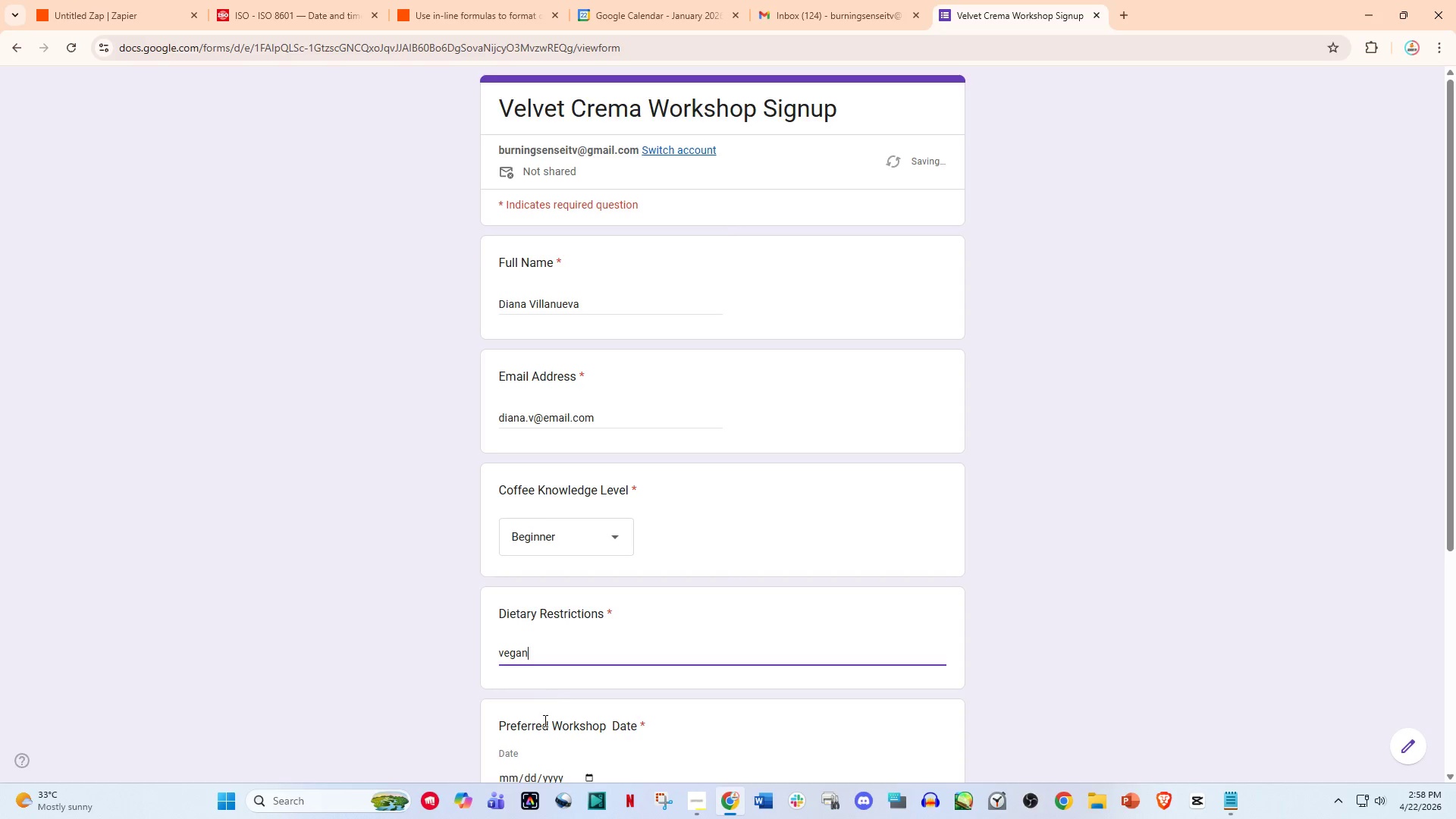 
scroll: coordinate [544, 720], scroll_direction: down, amount: 2.0
 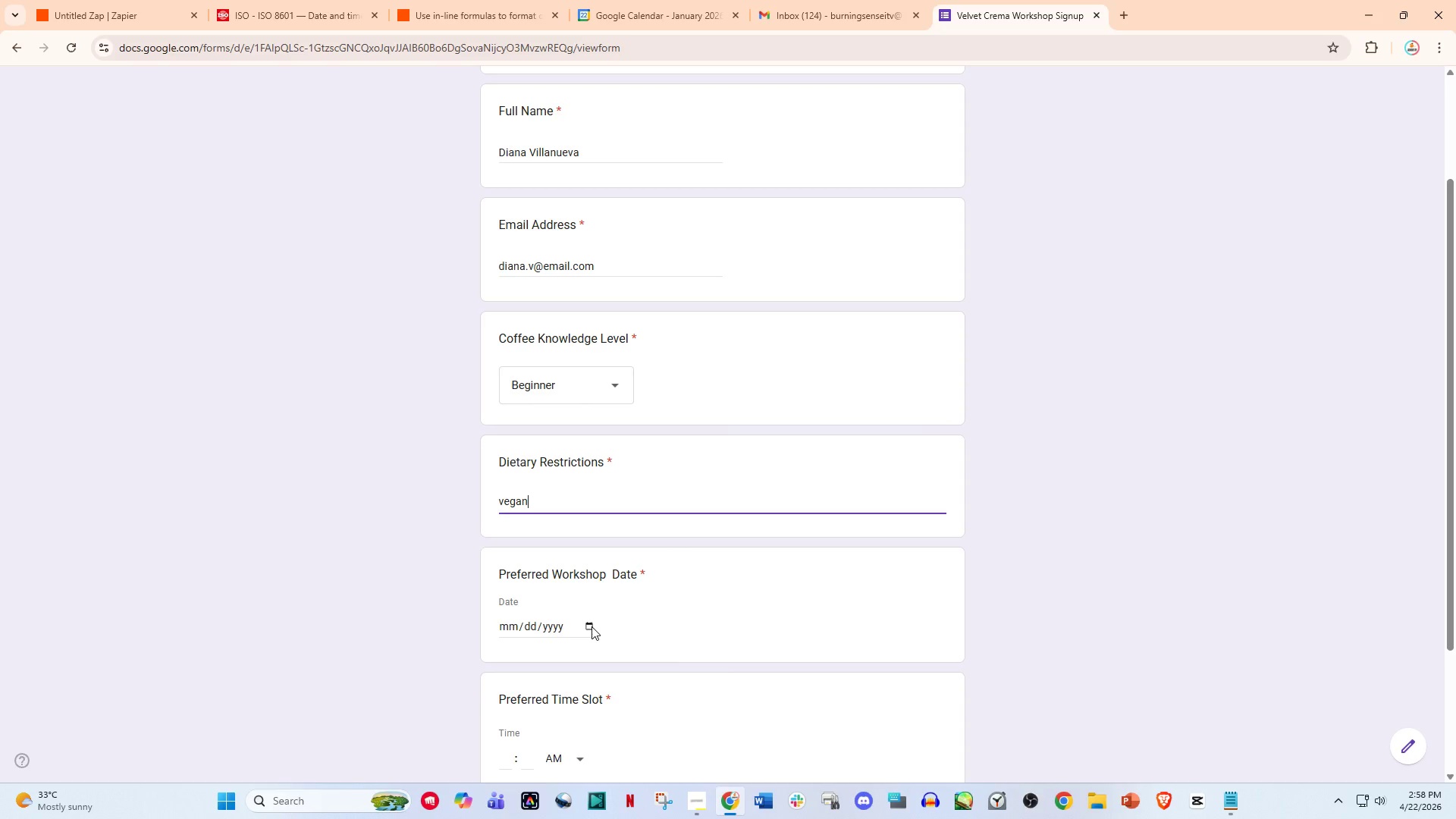 
left_click([592, 622])
 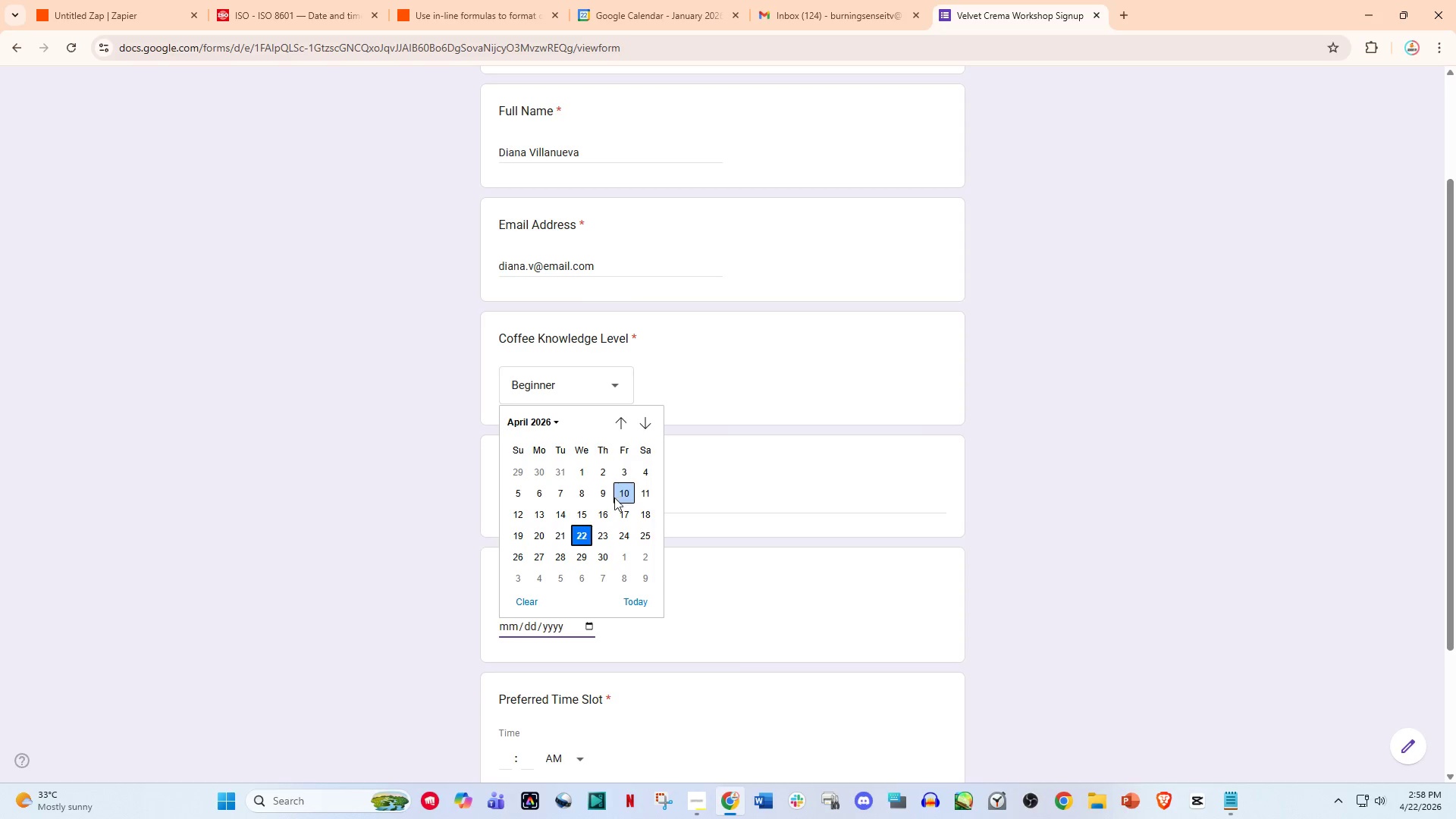 
left_click([604, 522])
 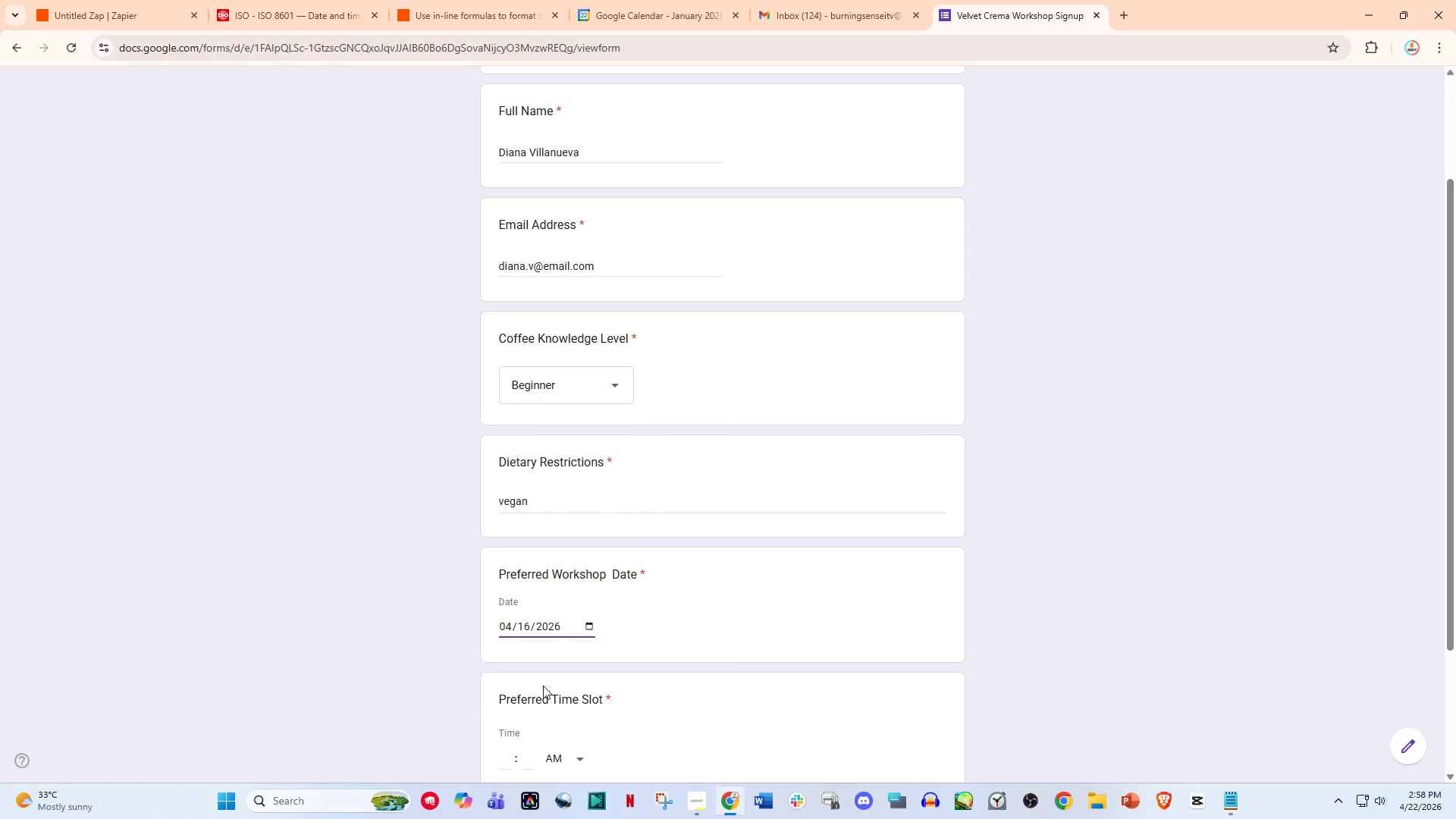 
scroll: coordinate [551, 730], scroll_direction: down, amount: 1.0
 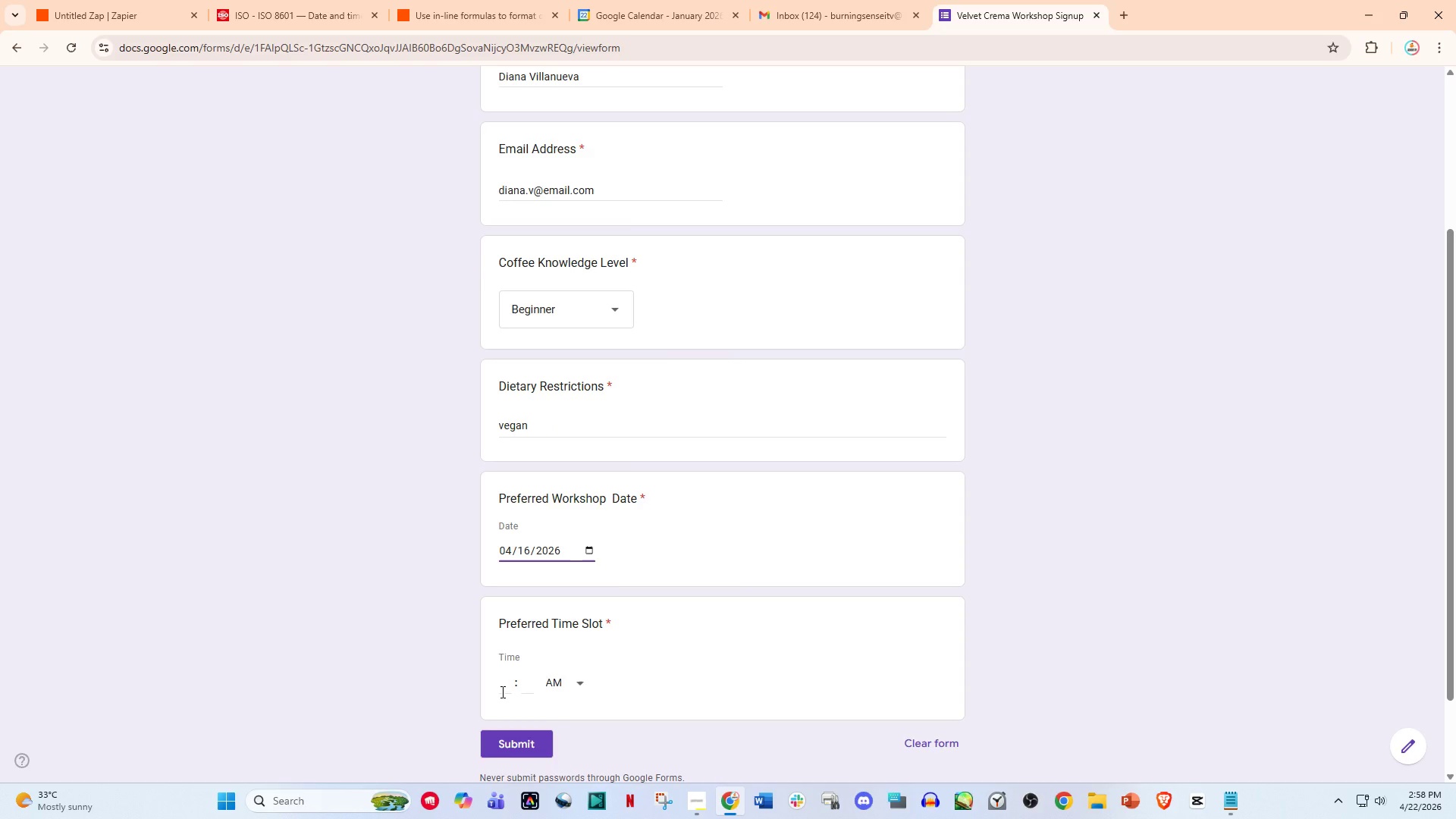 
left_click([501, 692])
 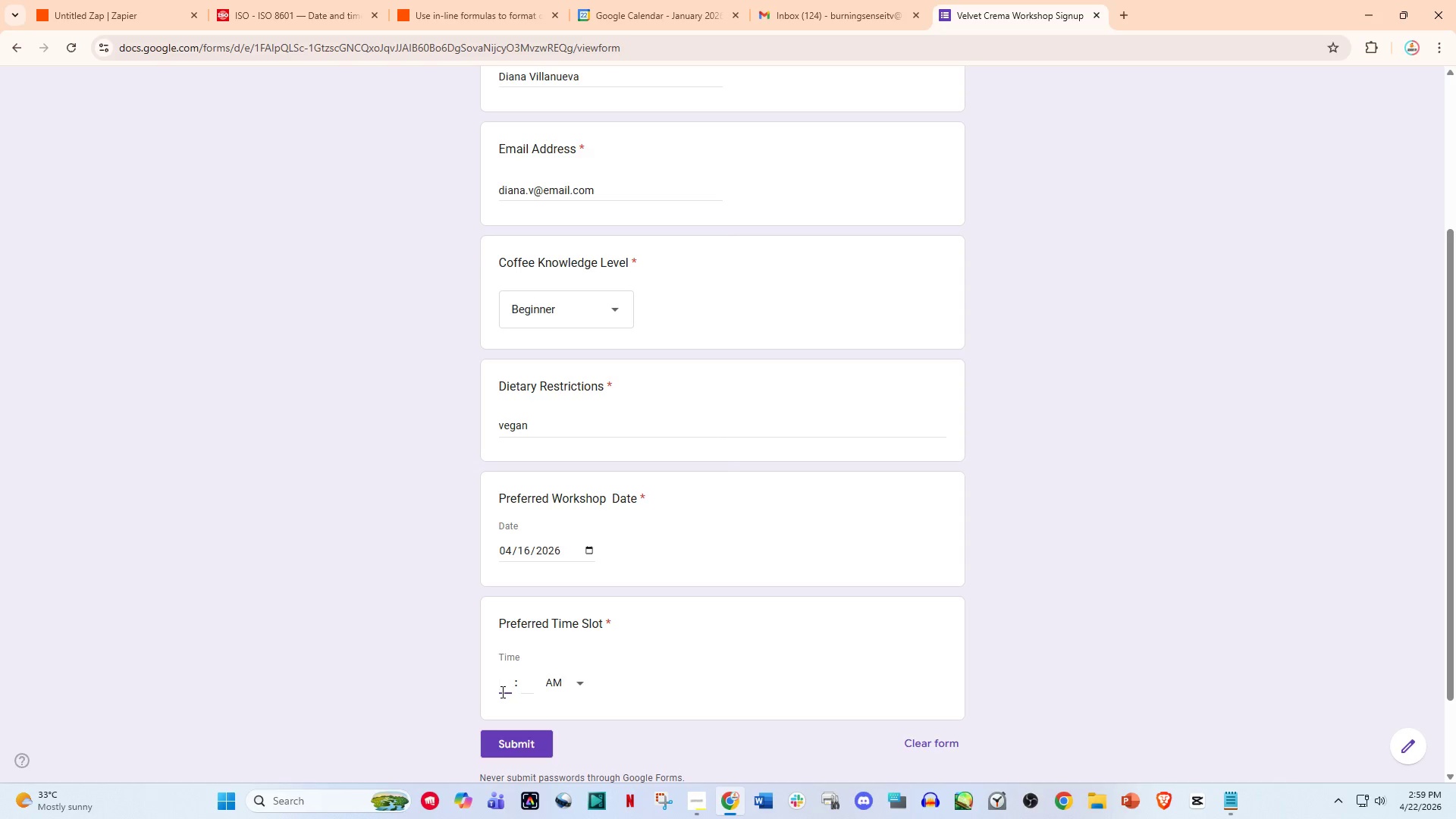 
key(9)
 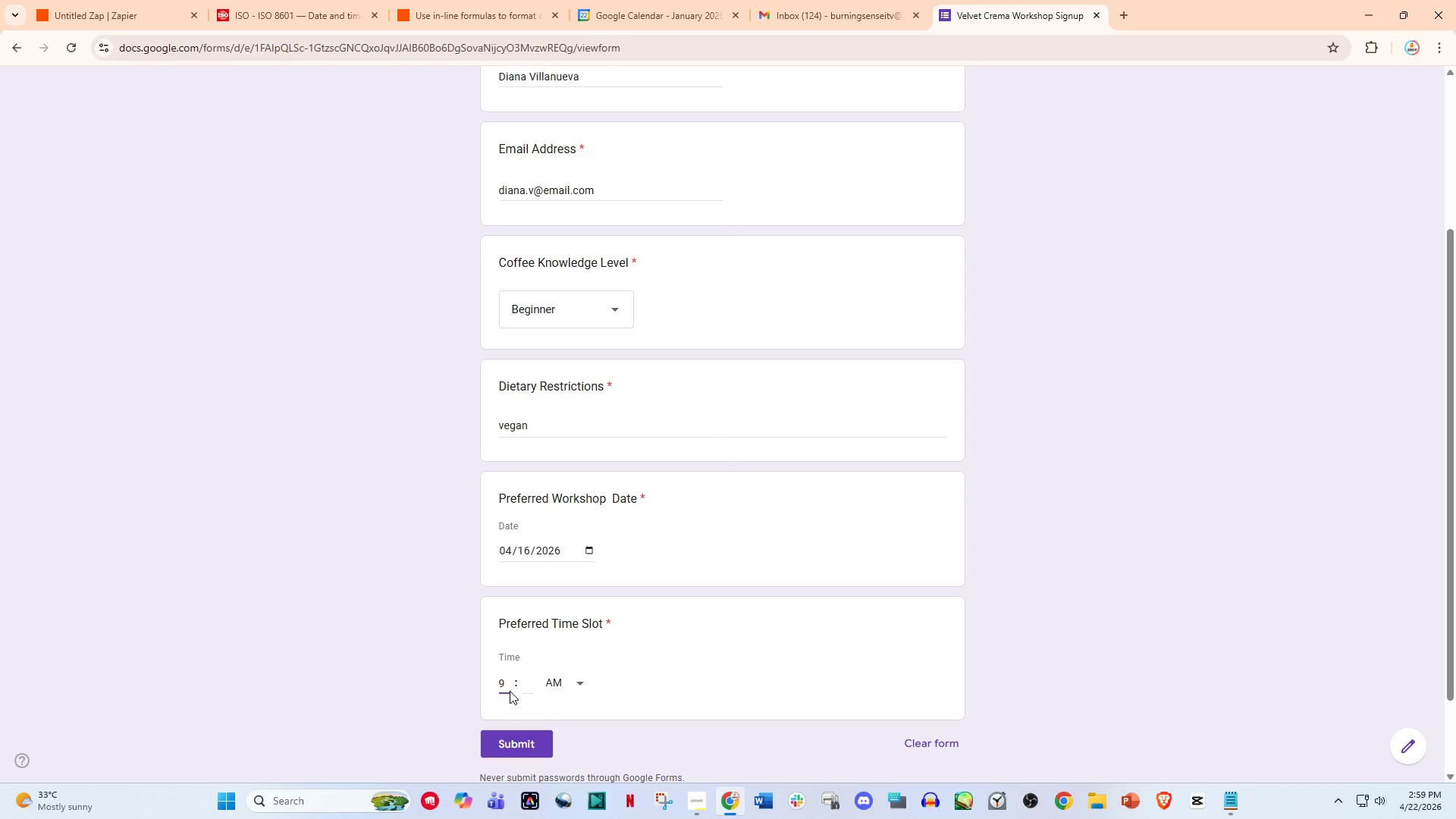 
wait(7.73)
 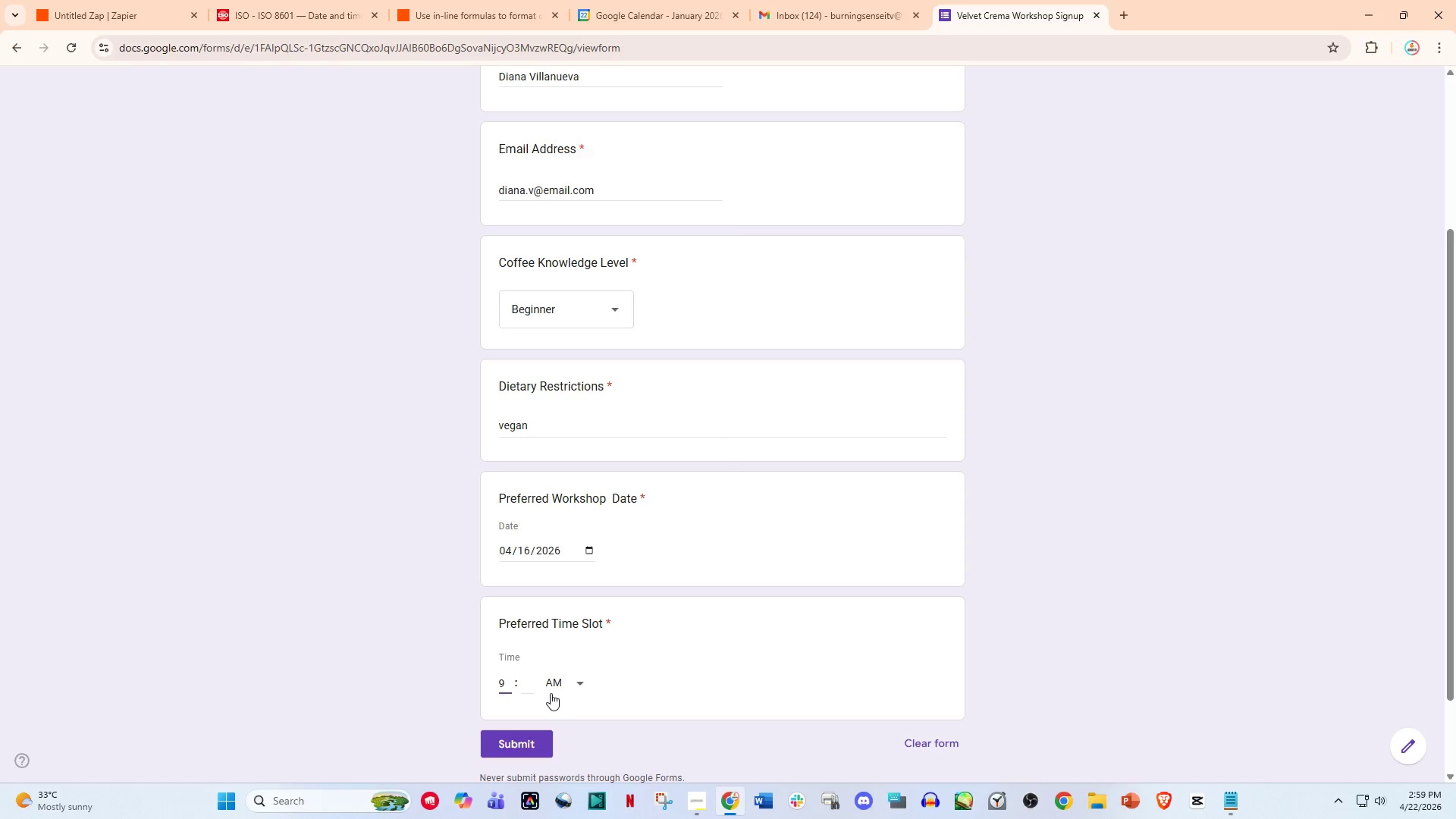 
left_click([528, 670])
 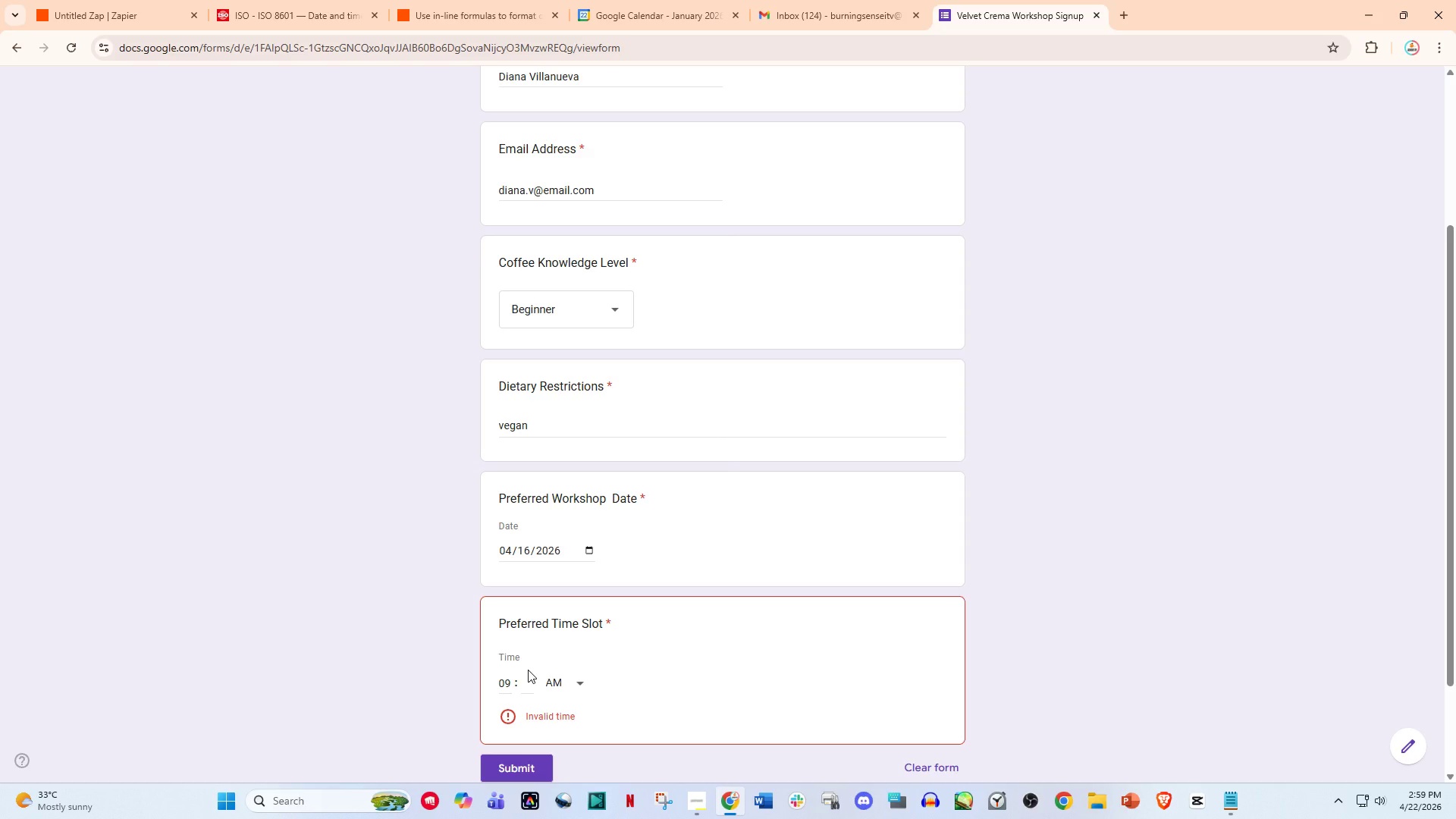 
type(00)
 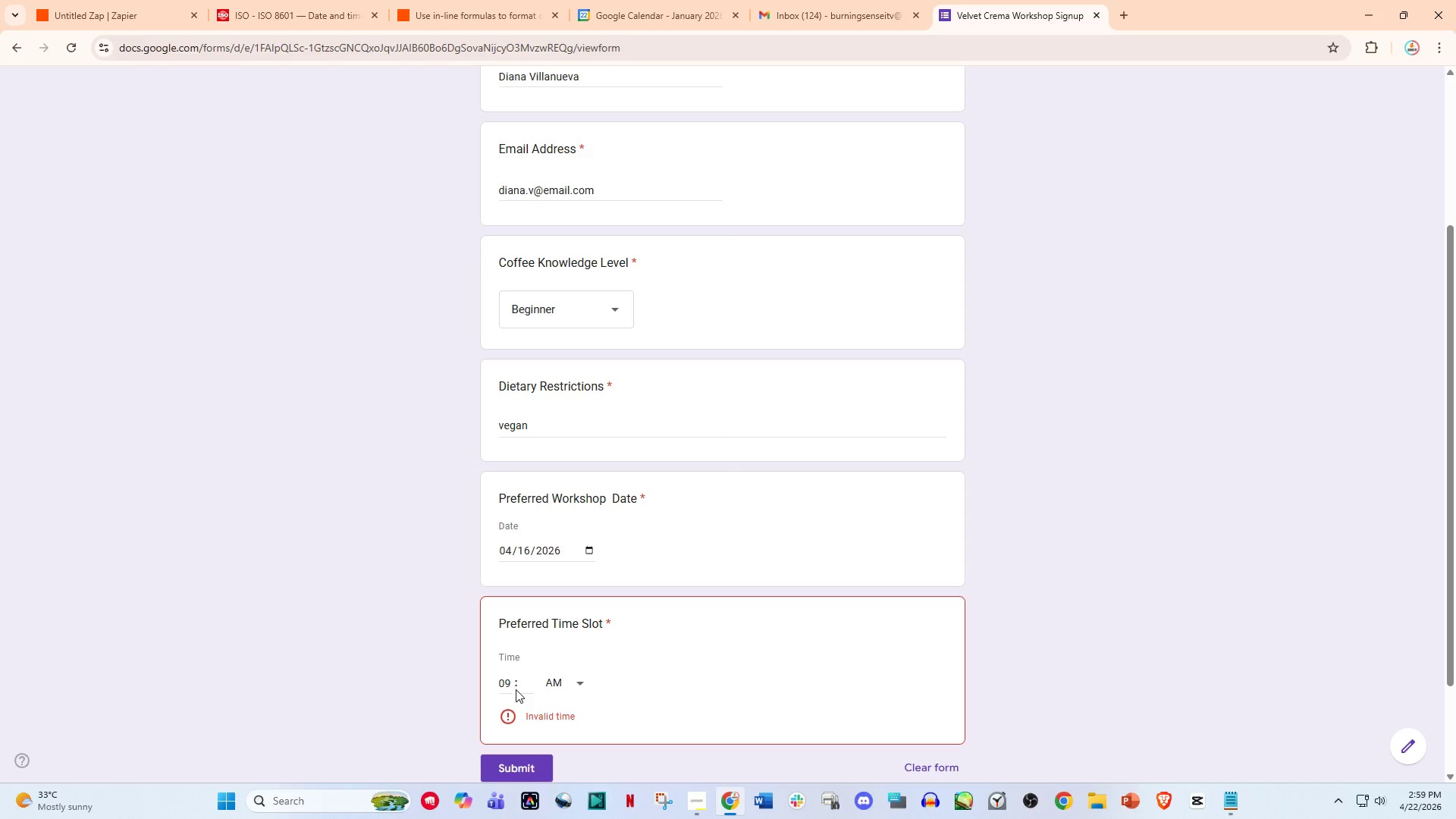 
wait(5.08)
 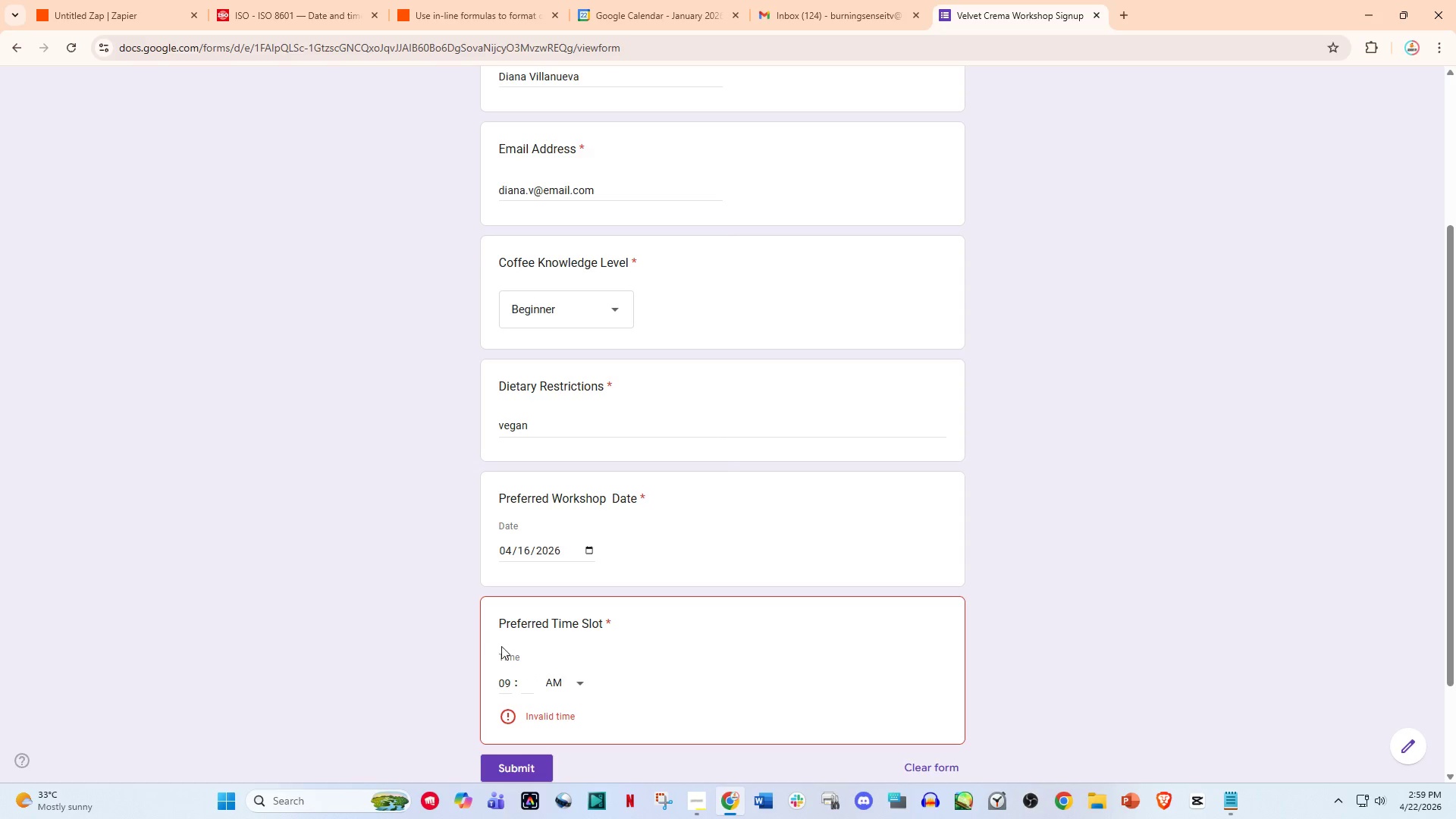 
left_click([526, 678])
 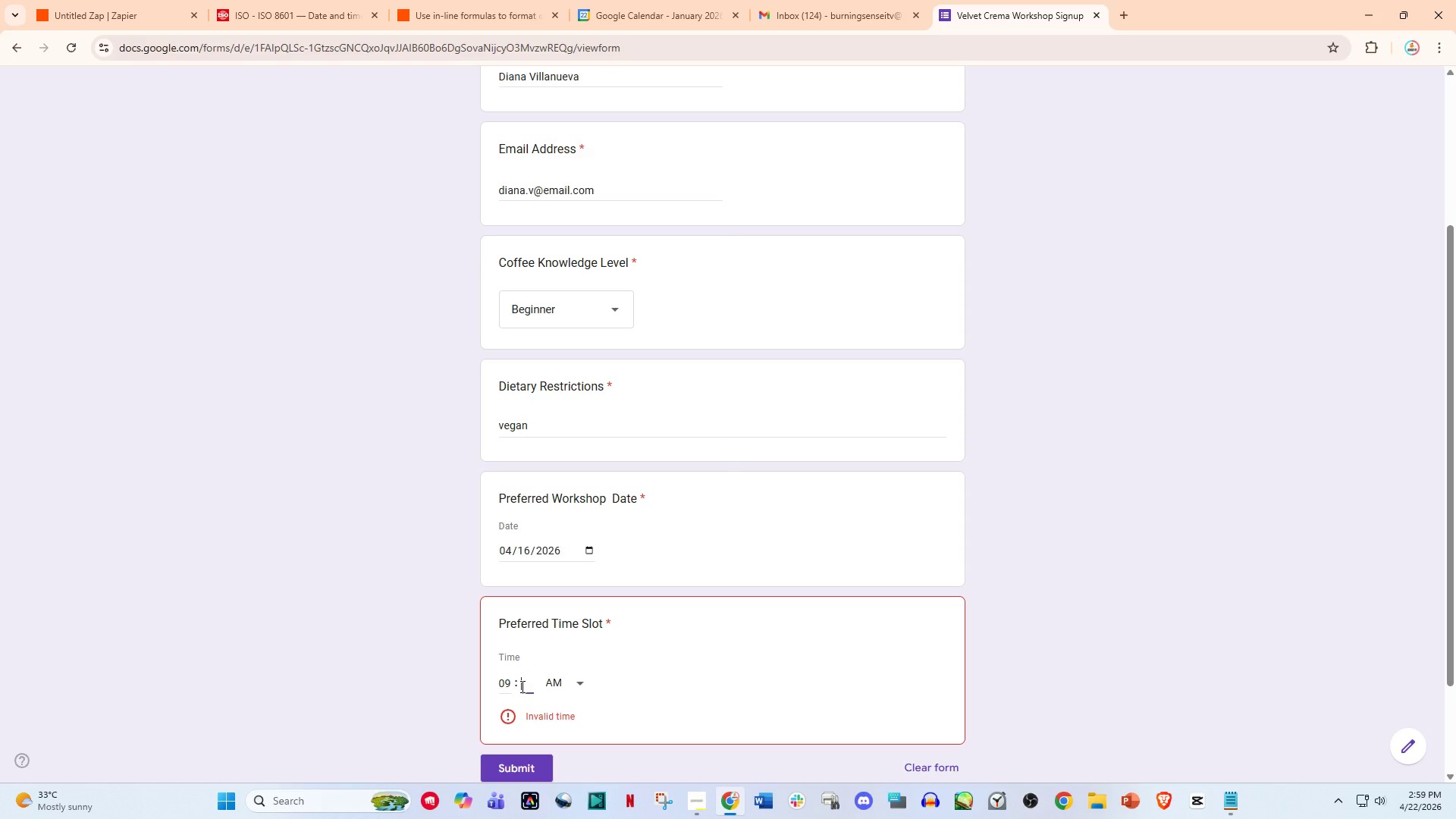 
type(00)
 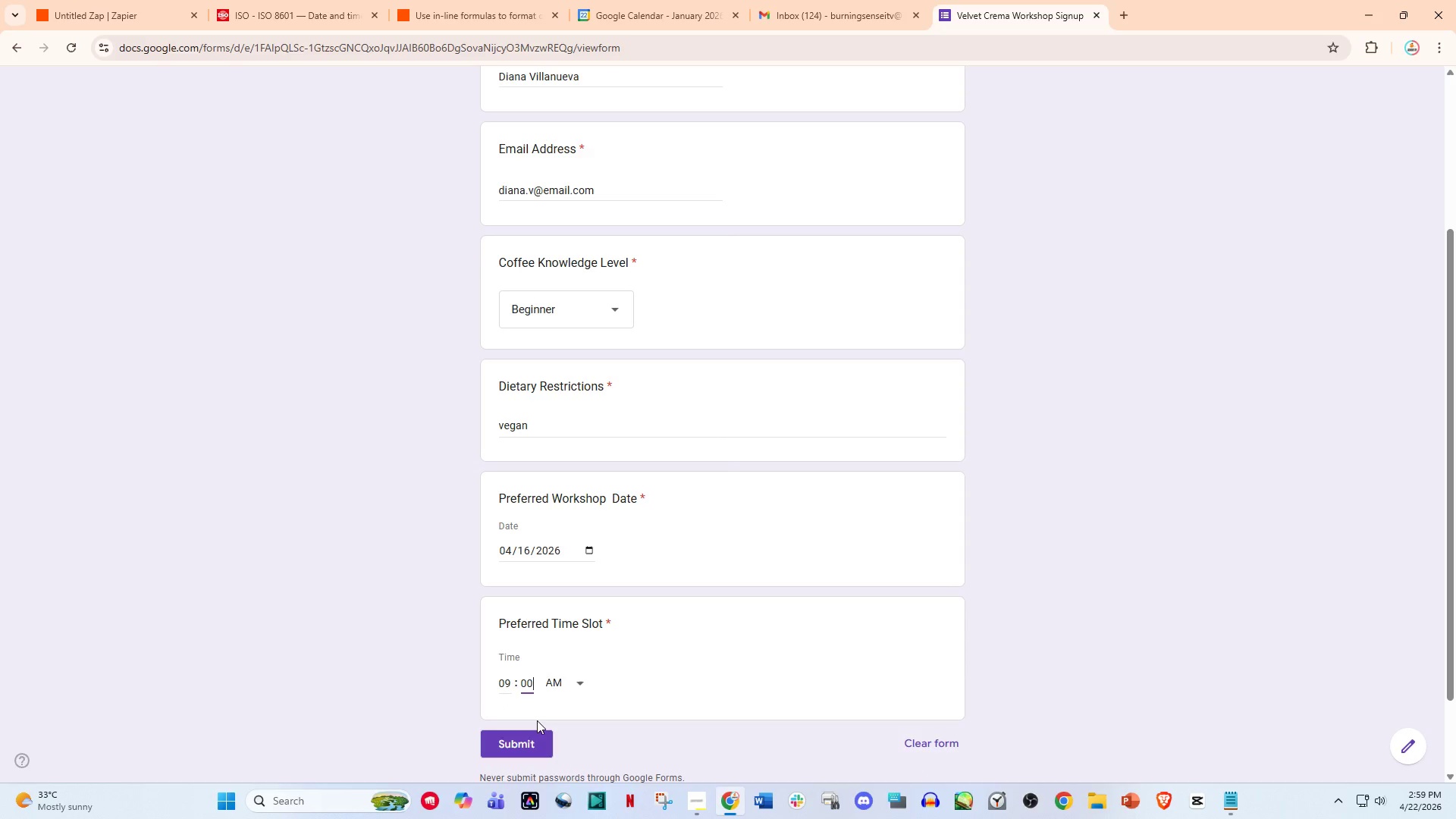 
left_click([538, 734])
 